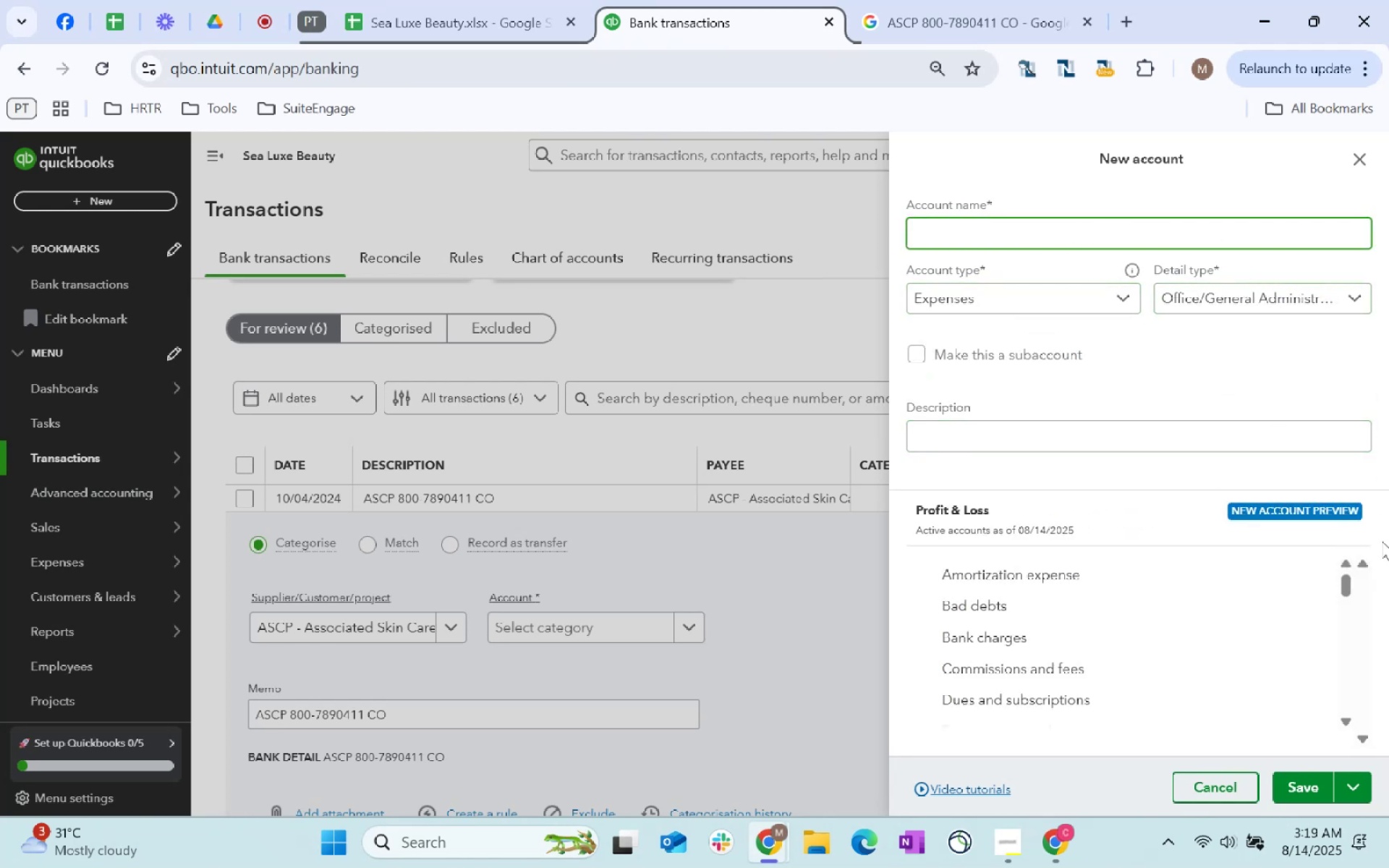 
type(Membership/Trainings/)
key(Backspace)
 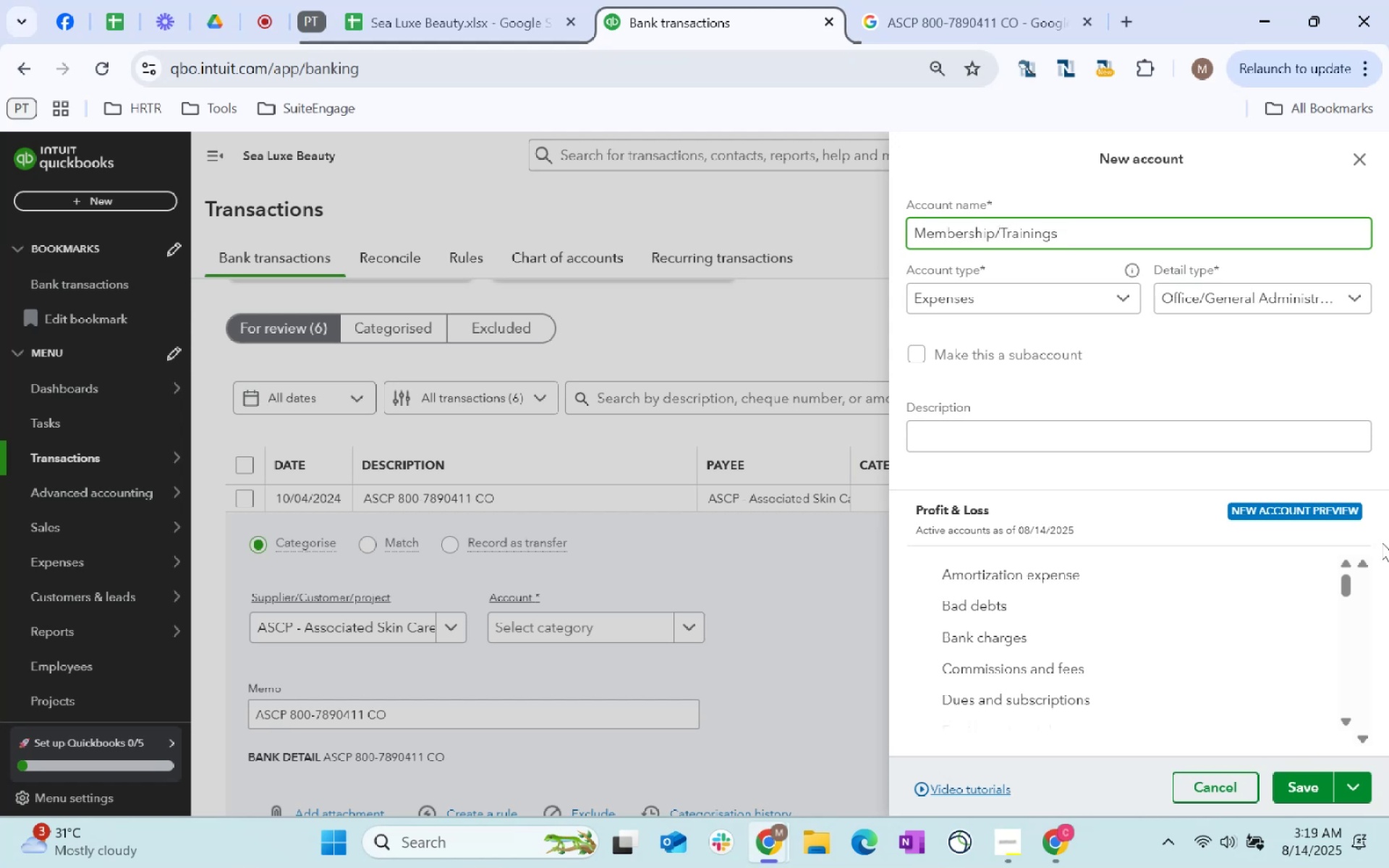 
scroll: coordinate [879, 322], scroll_direction: up, amount: 2.0
 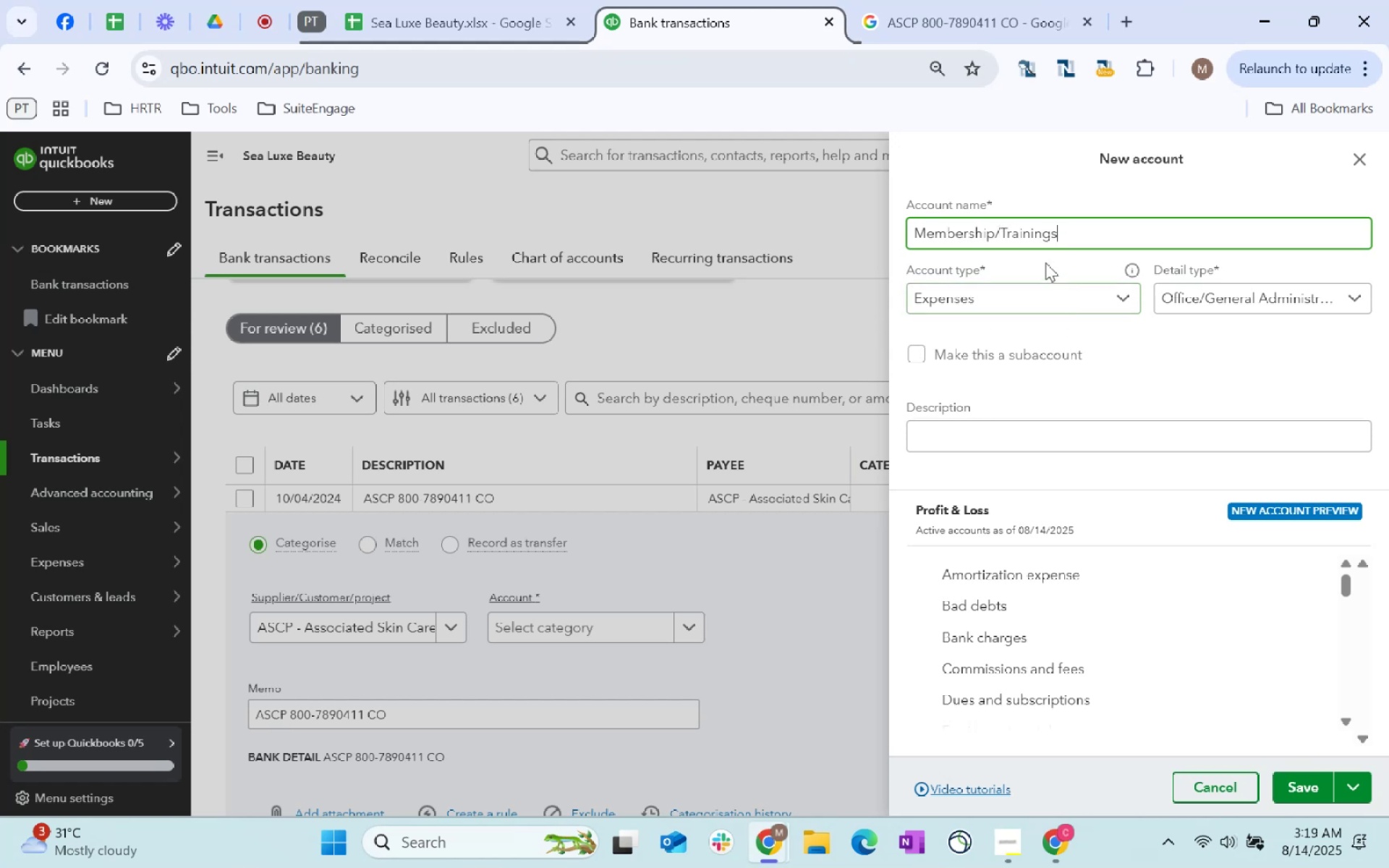 
left_click([1000, 235])
 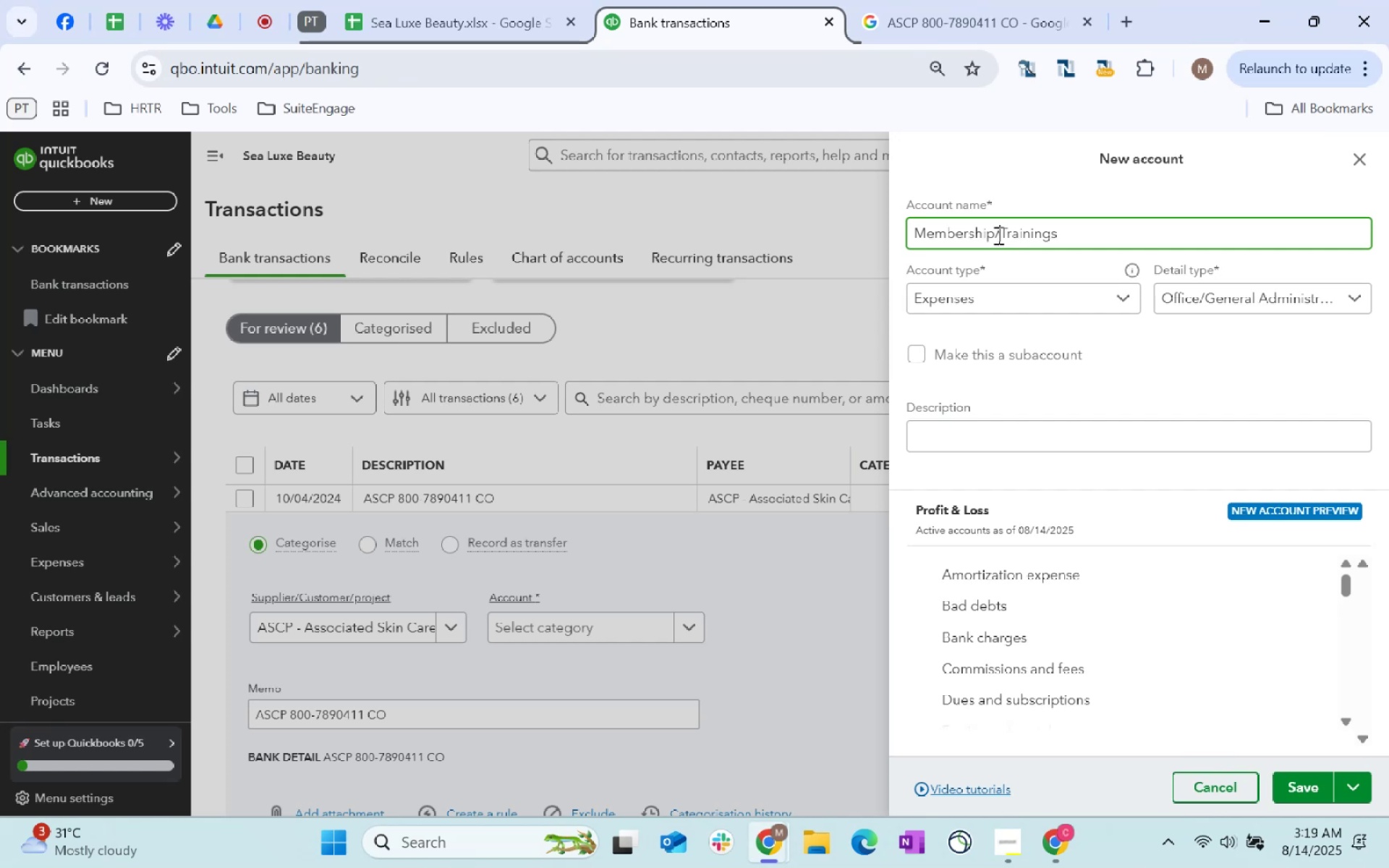 
left_click([995, 231])
 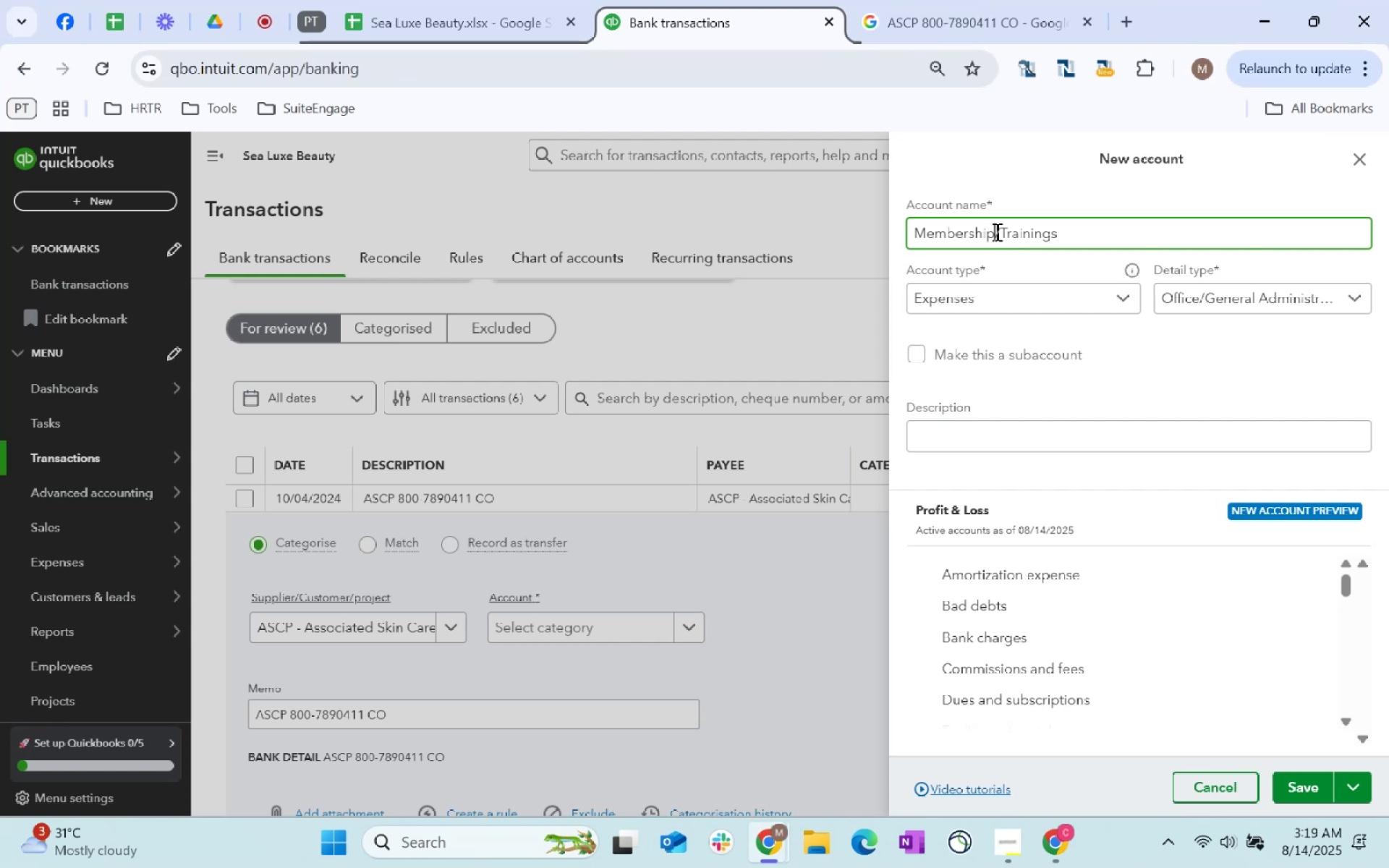 
key(S)
 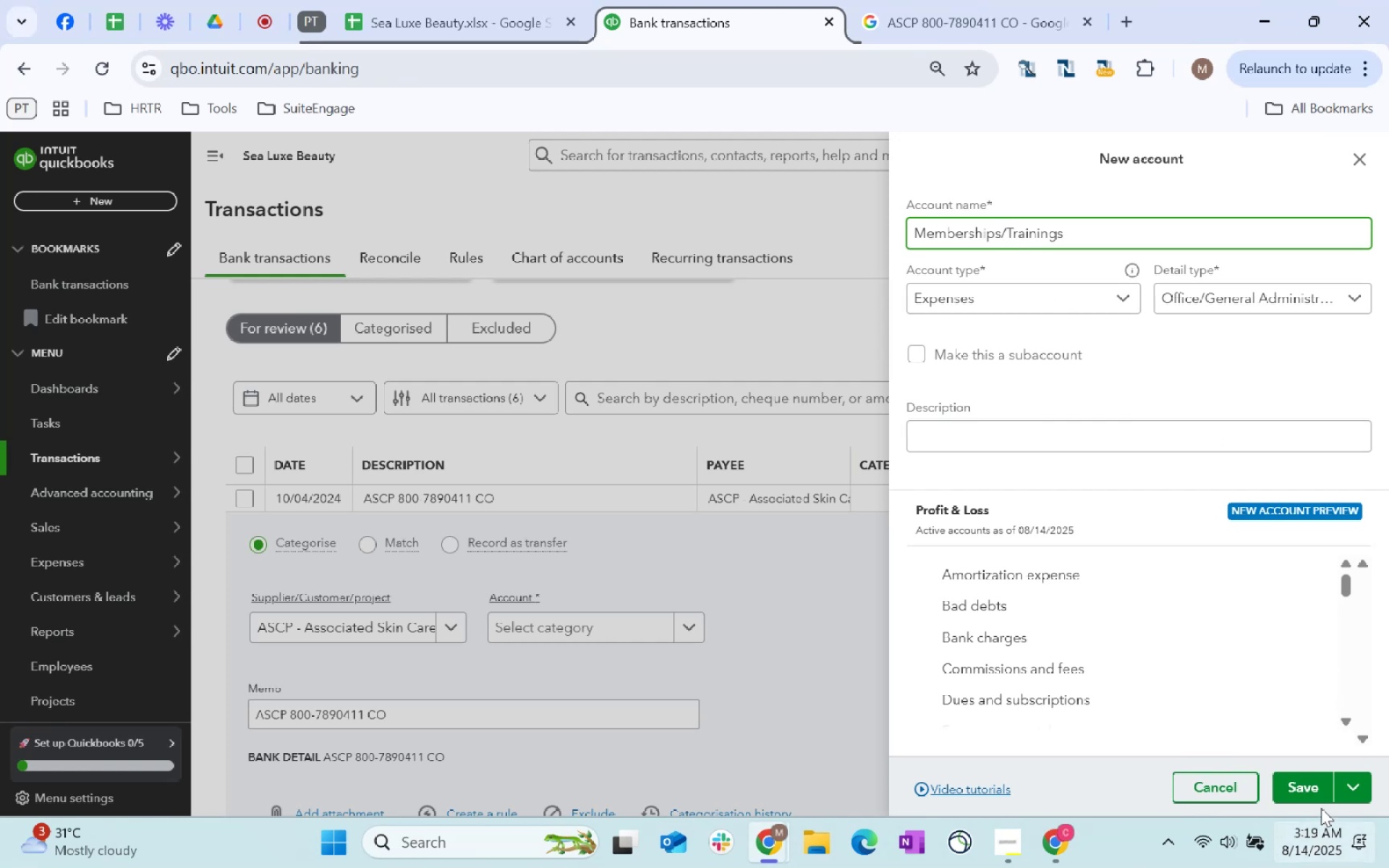 
left_click([1315, 791])
 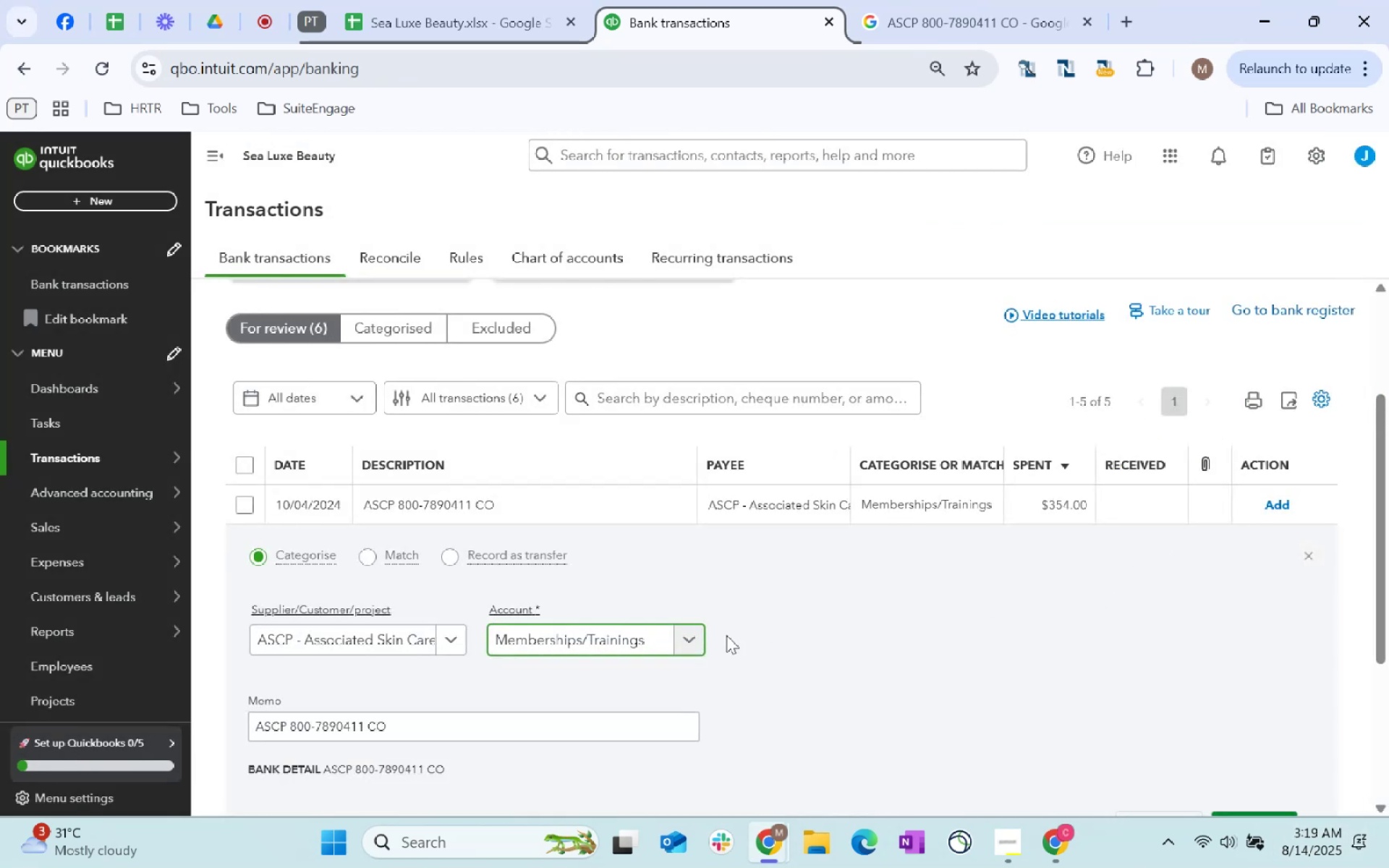 
left_click([1029, 610])
 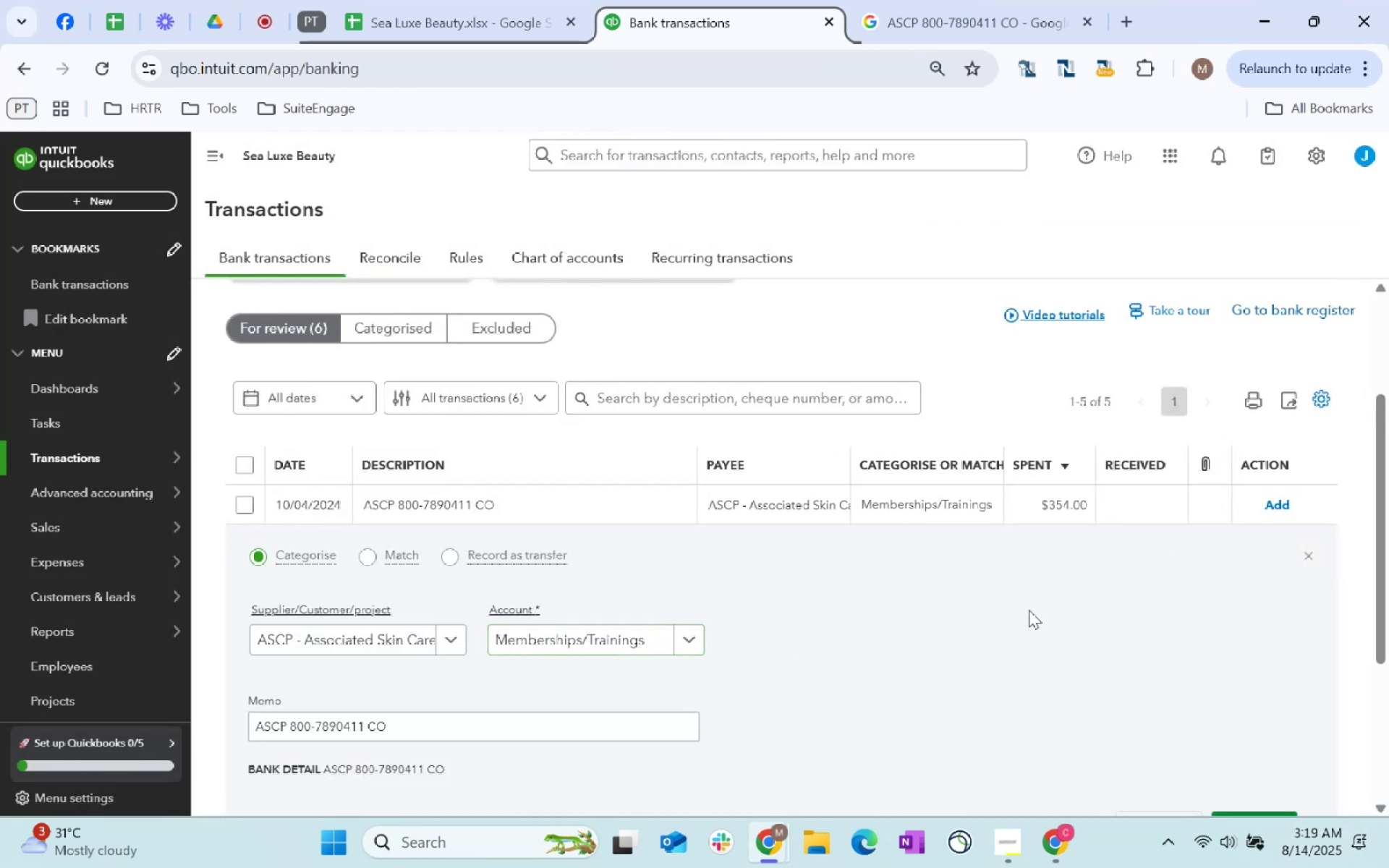 
scroll: coordinate [1029, 610], scroll_direction: down, amount: 2.0
 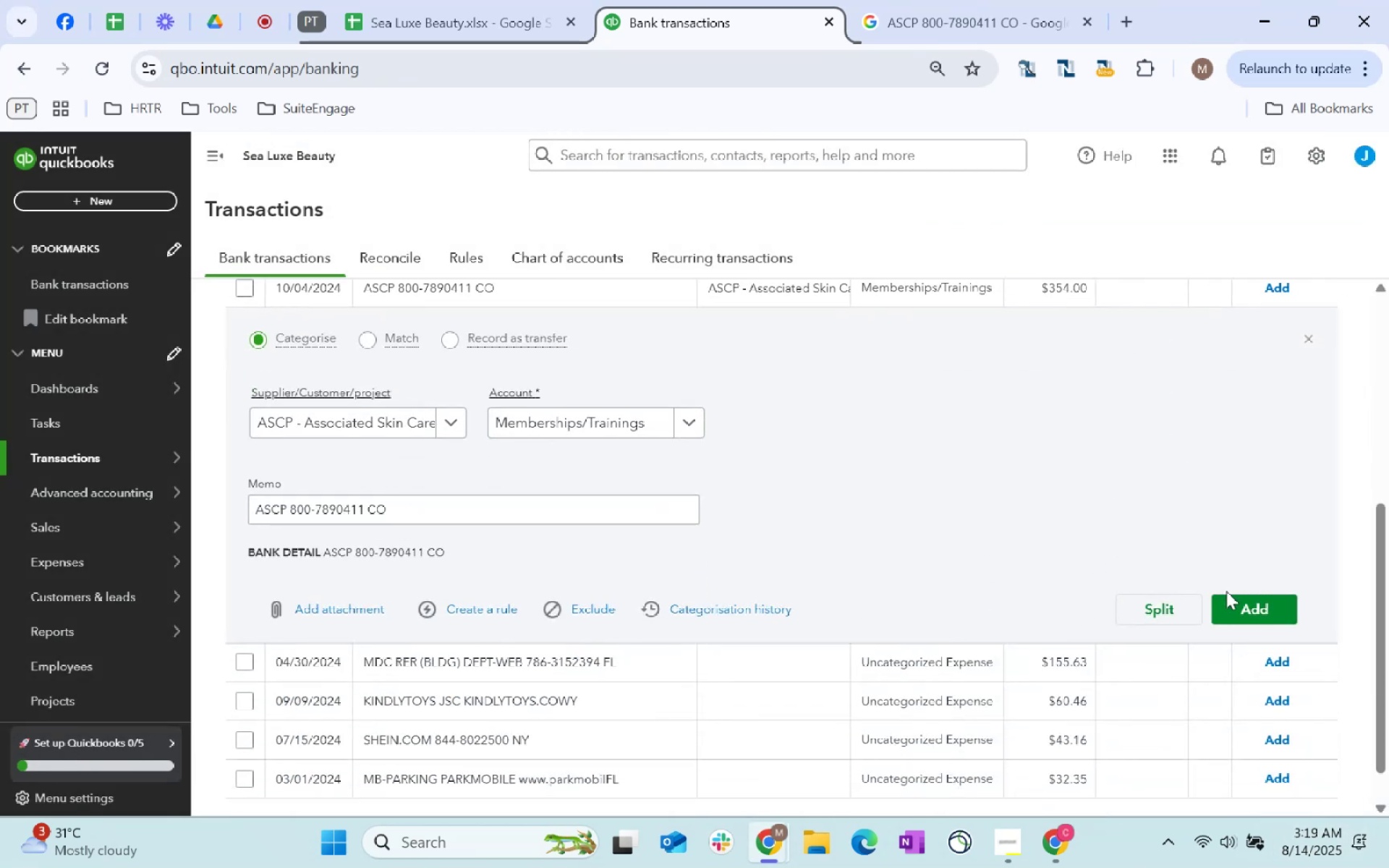 
left_click([1245, 603])
 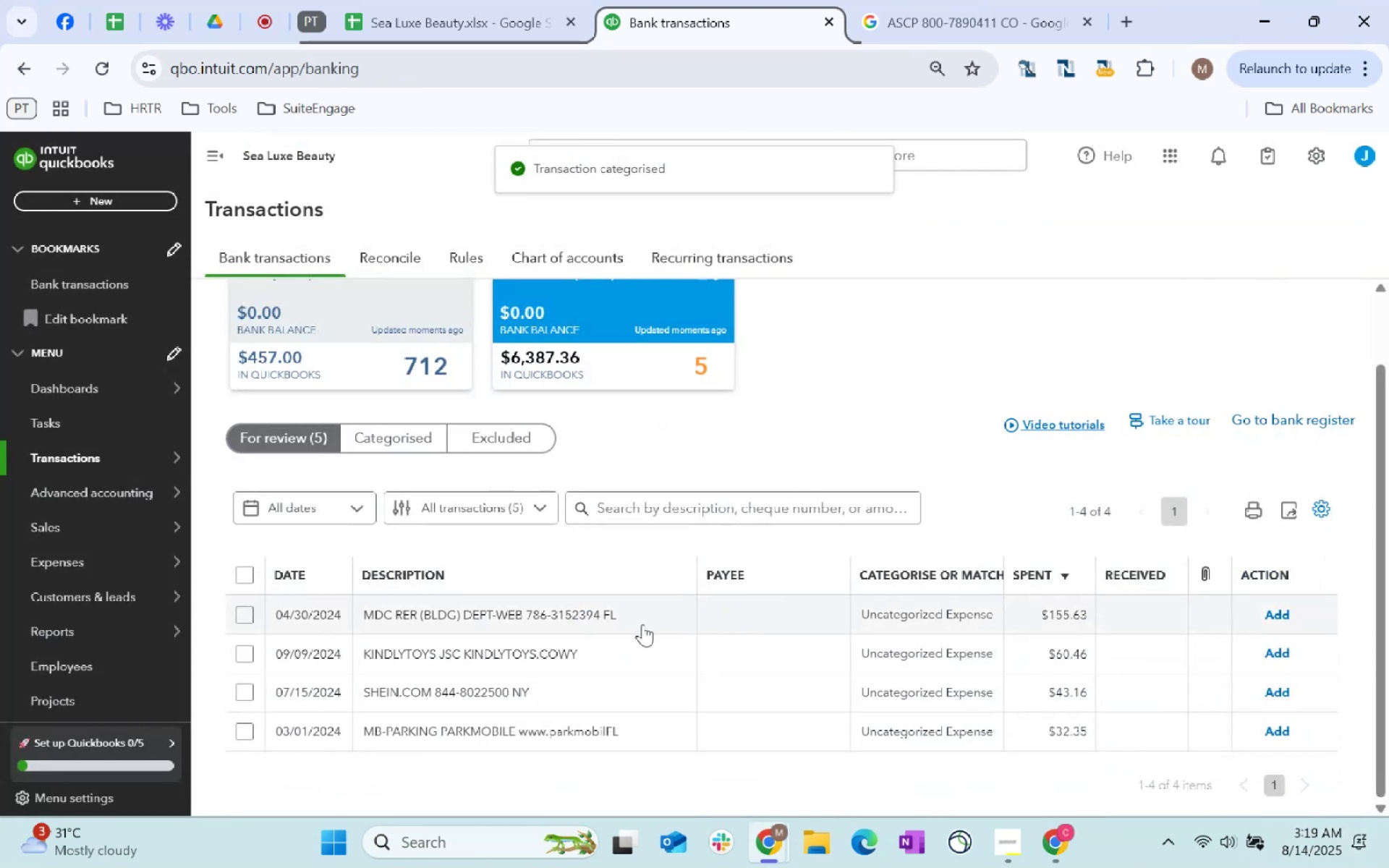 
key(Control+C)
 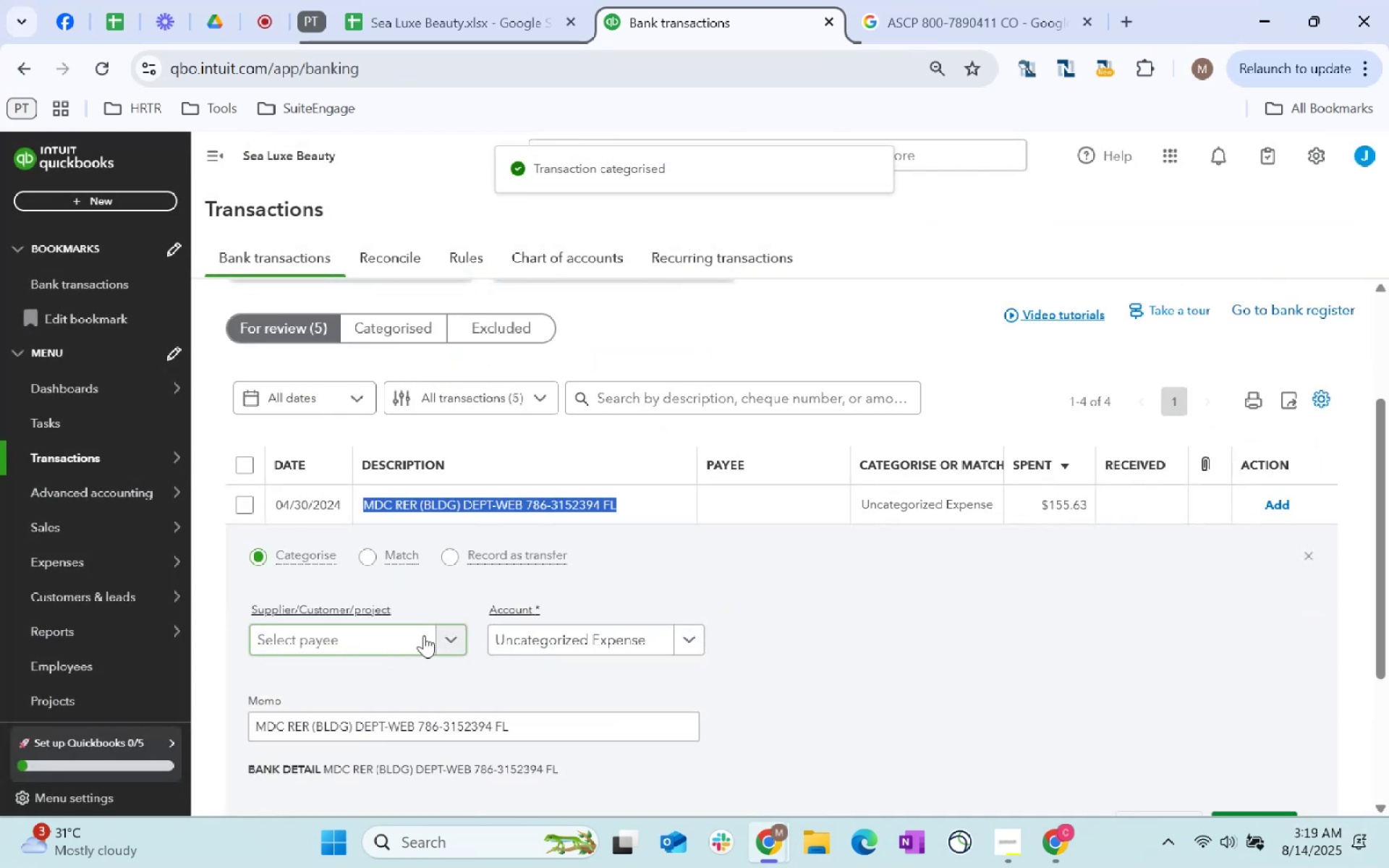 
key(Control+C)
 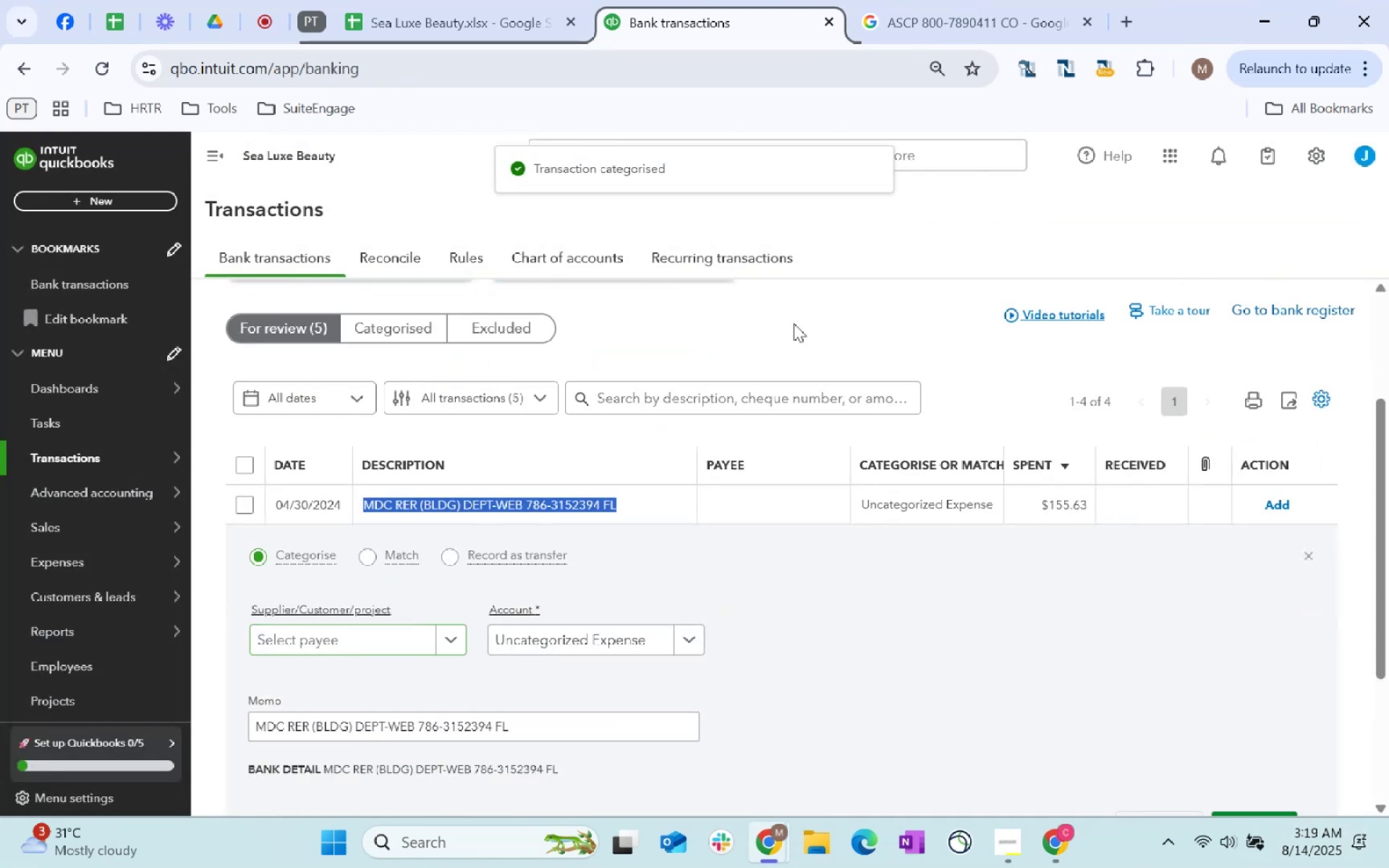 
key(Control+C)
 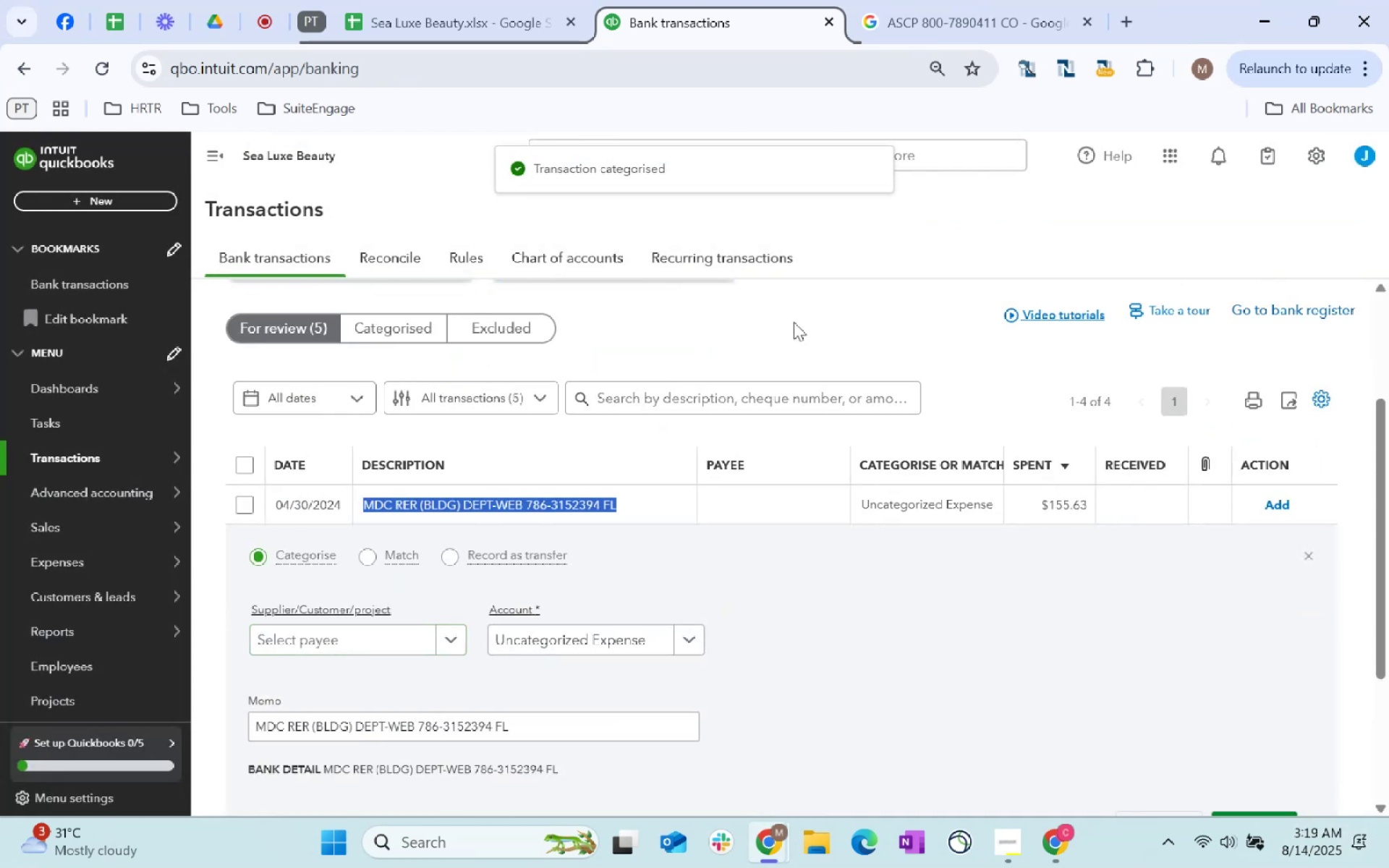 
key(Control+C)
 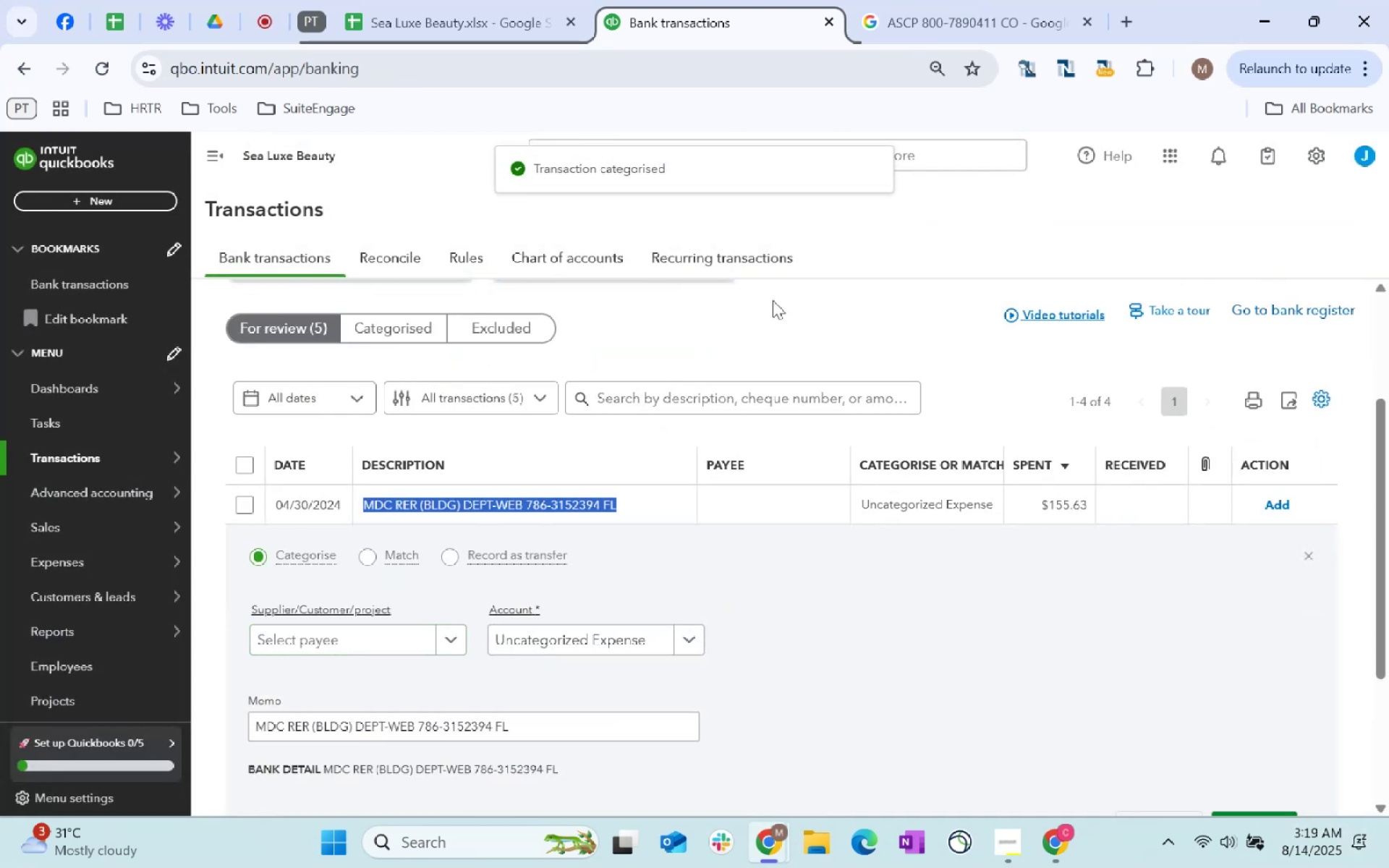 
key(Control+C)
 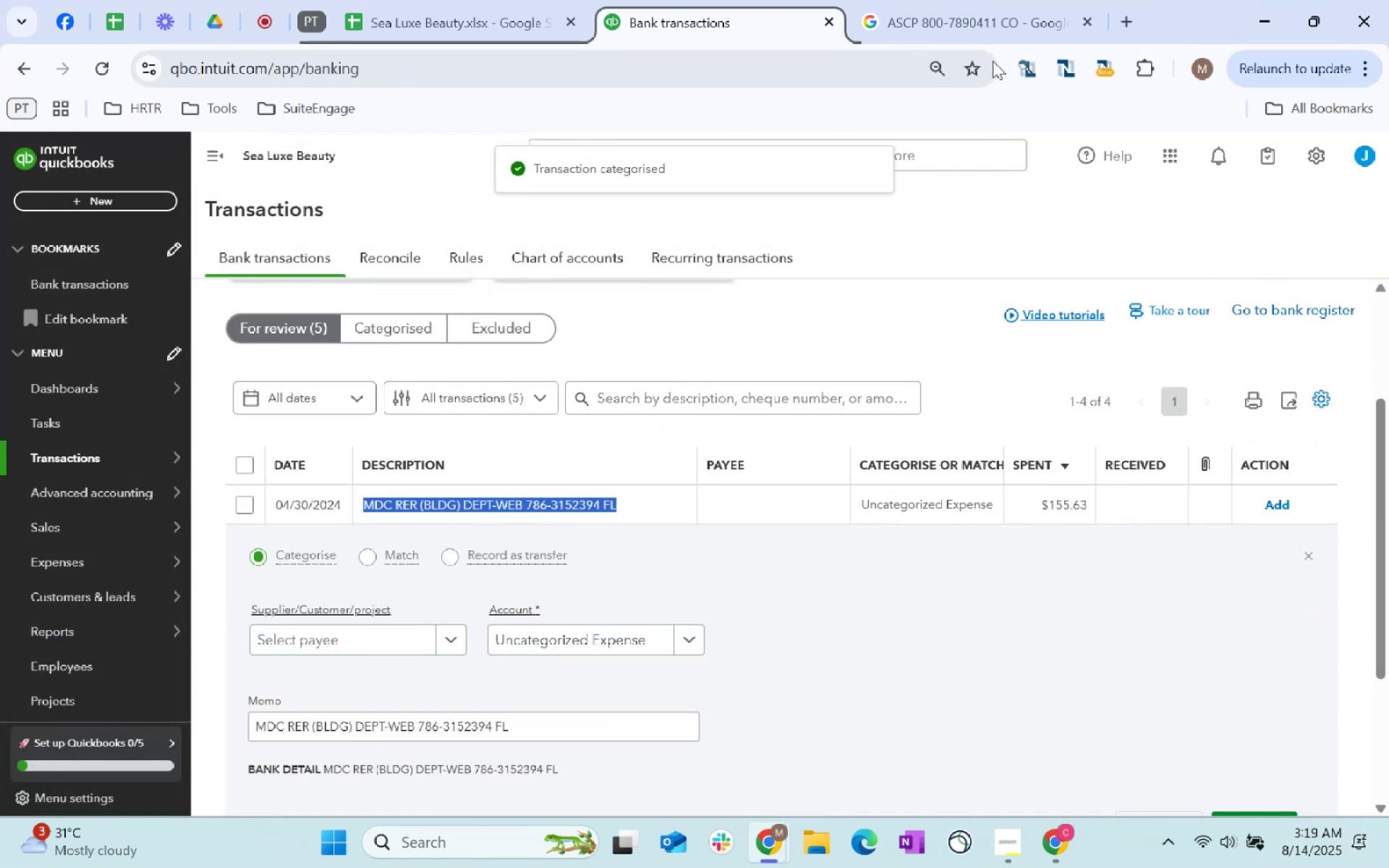 
left_click([919, 12])
 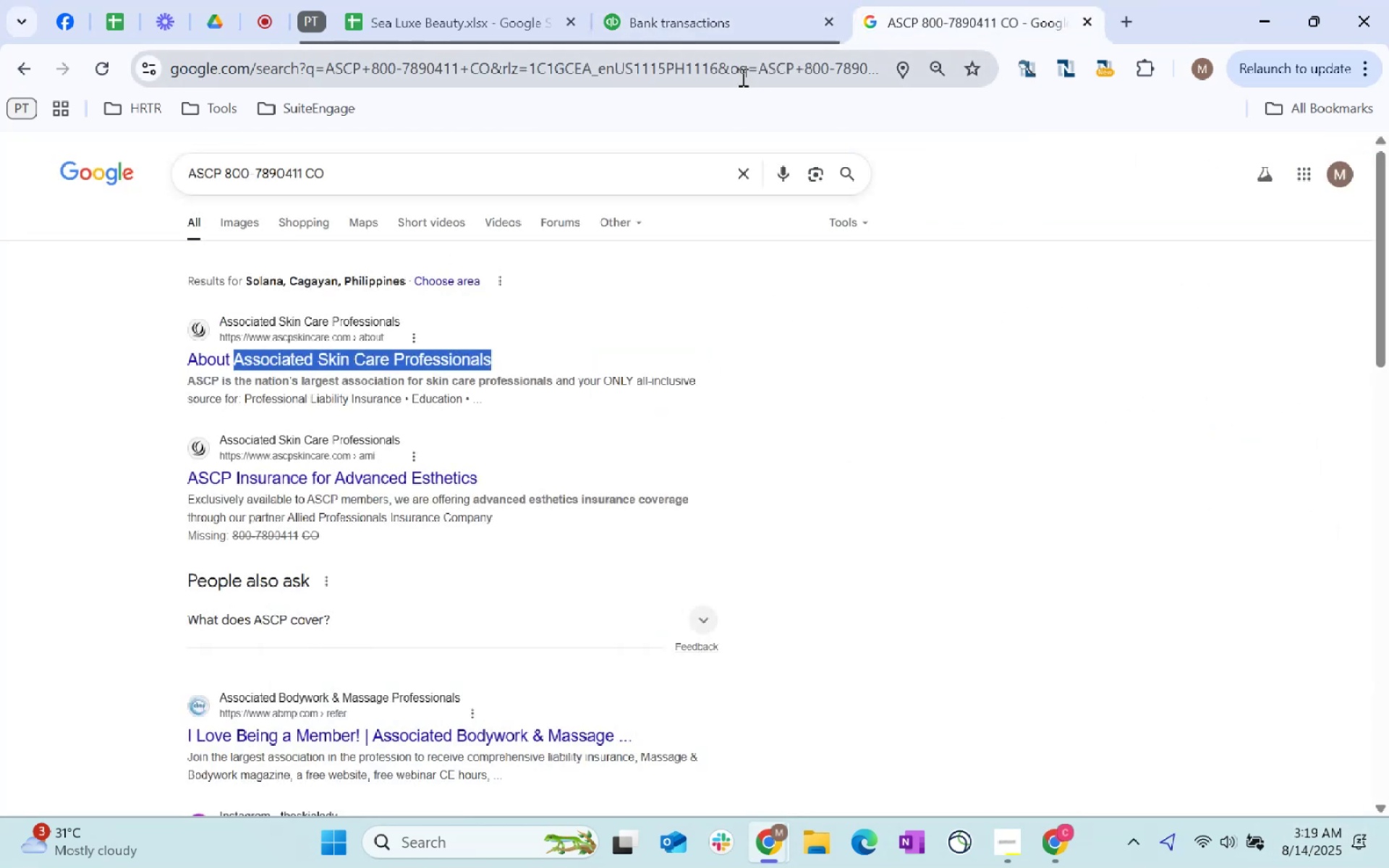 
left_click([733, 70])
 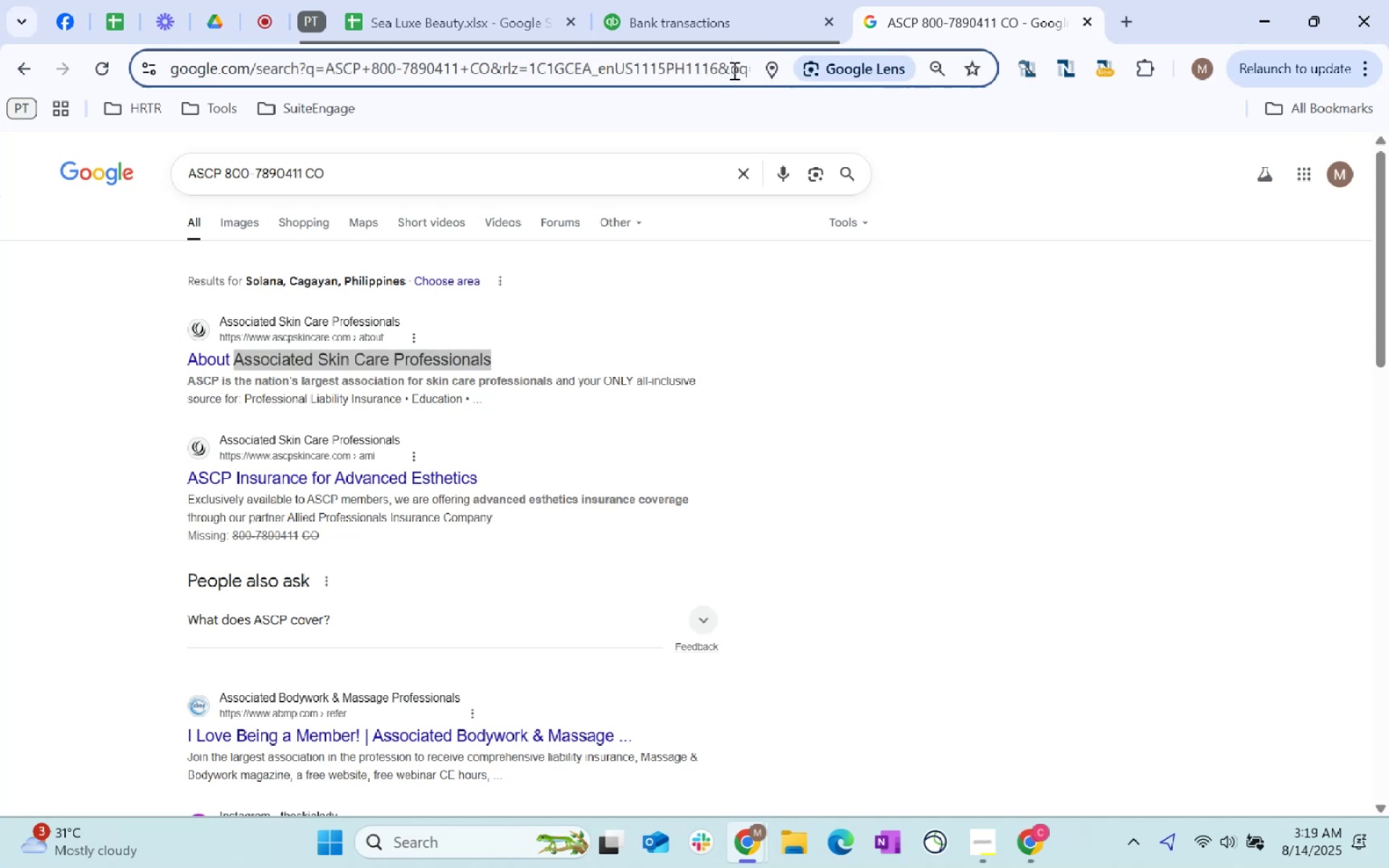 
key(Control+ControlLeft)
 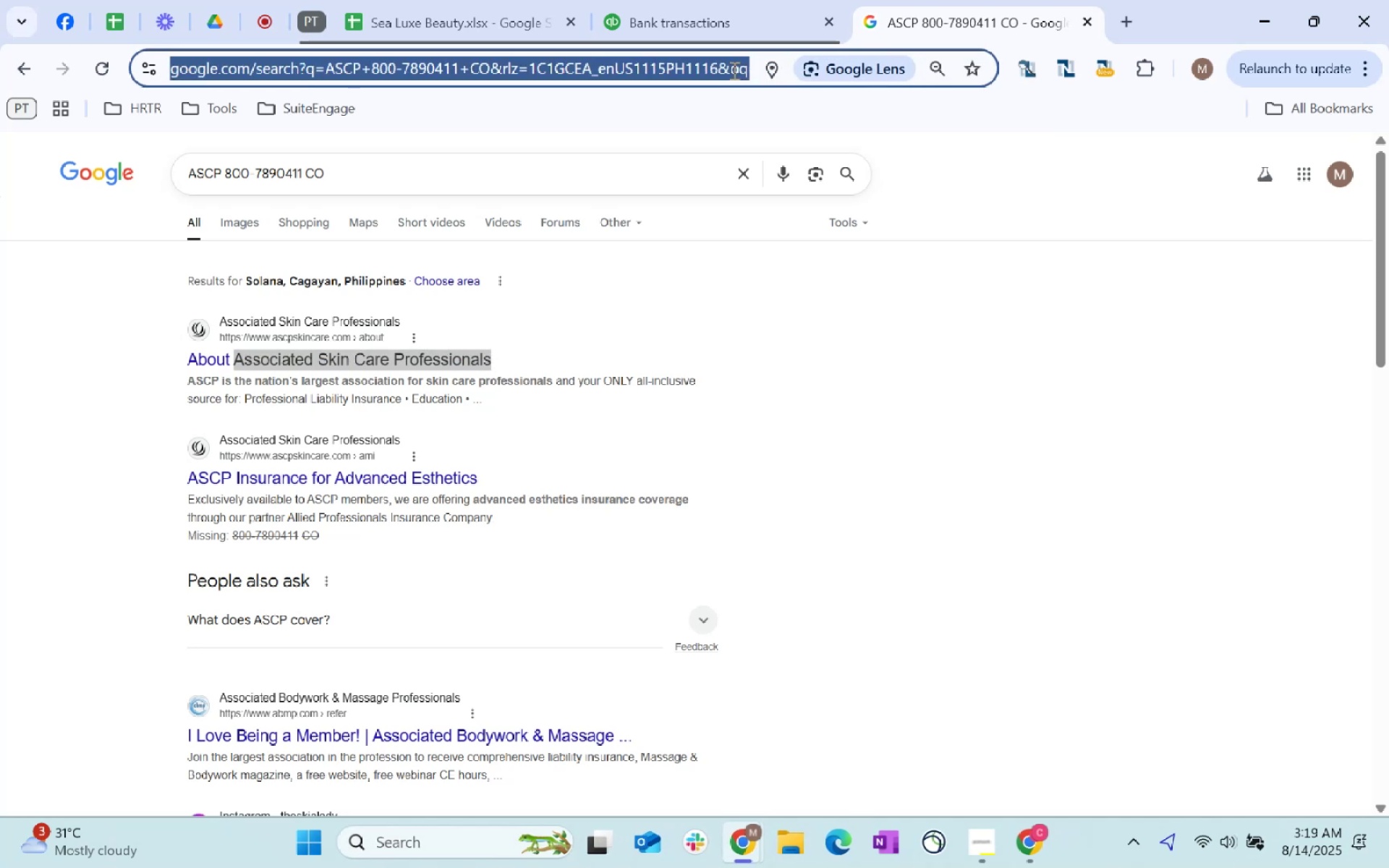 
key(V)
 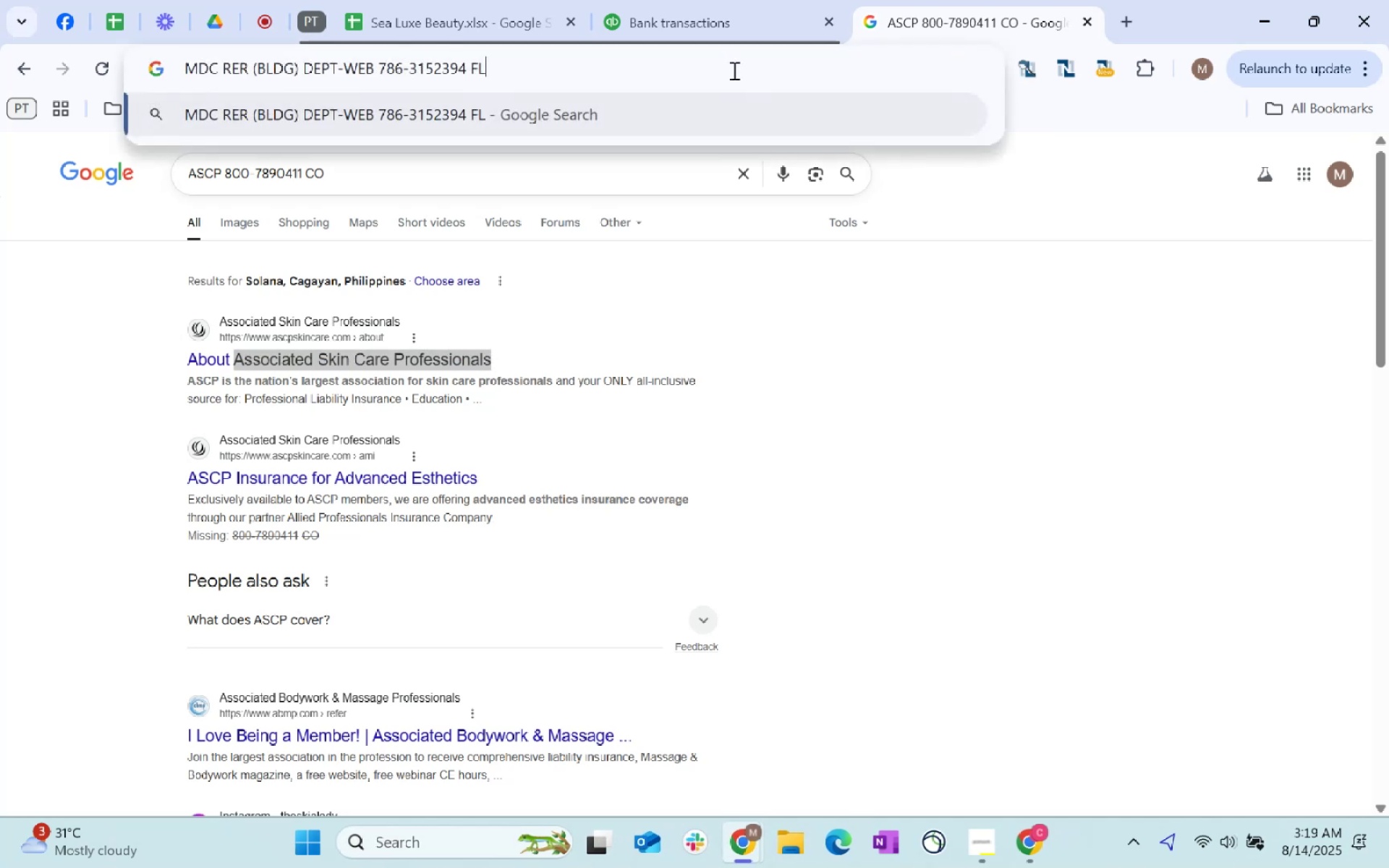 
key(Enter)
 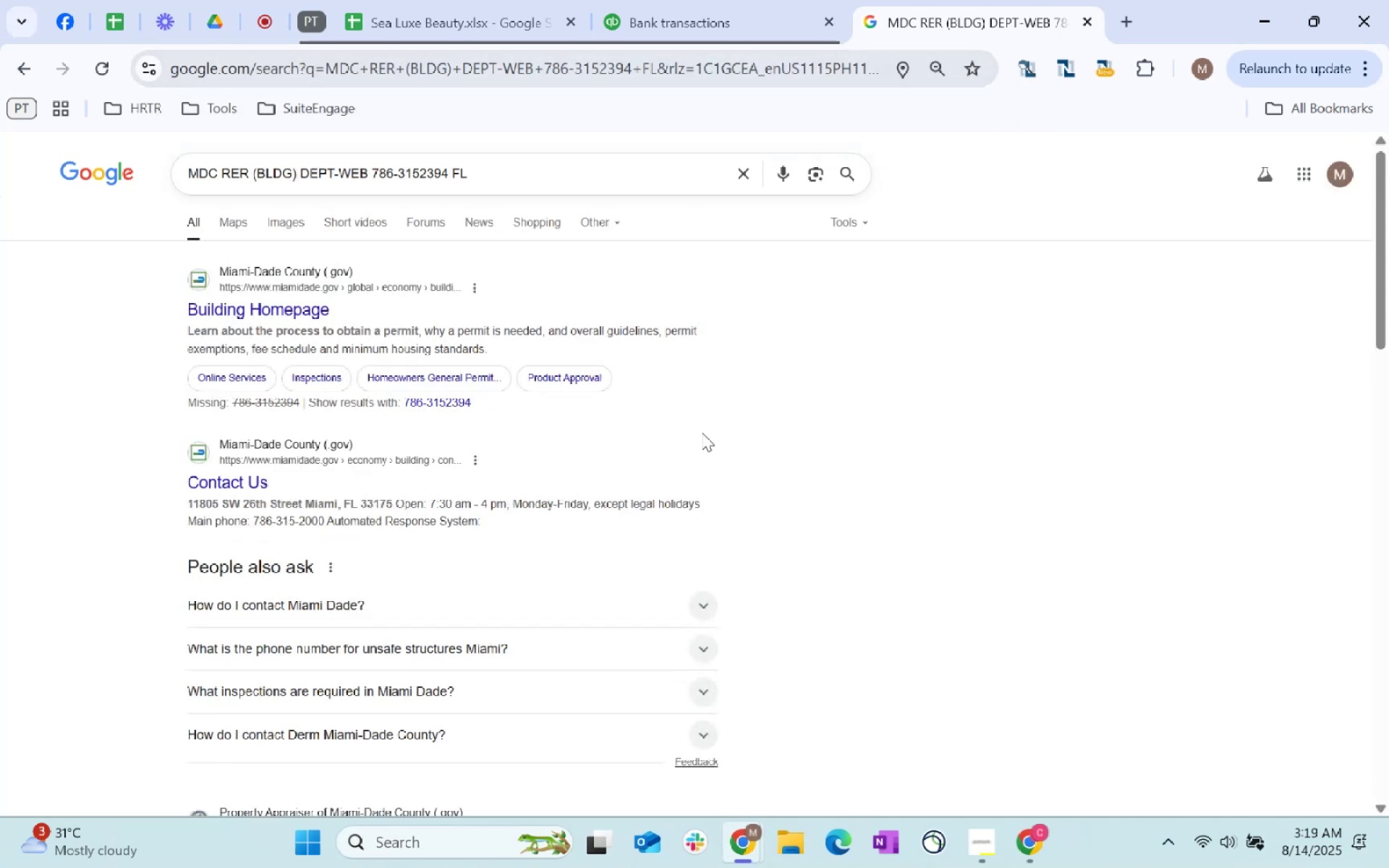 
wait(5.69)
 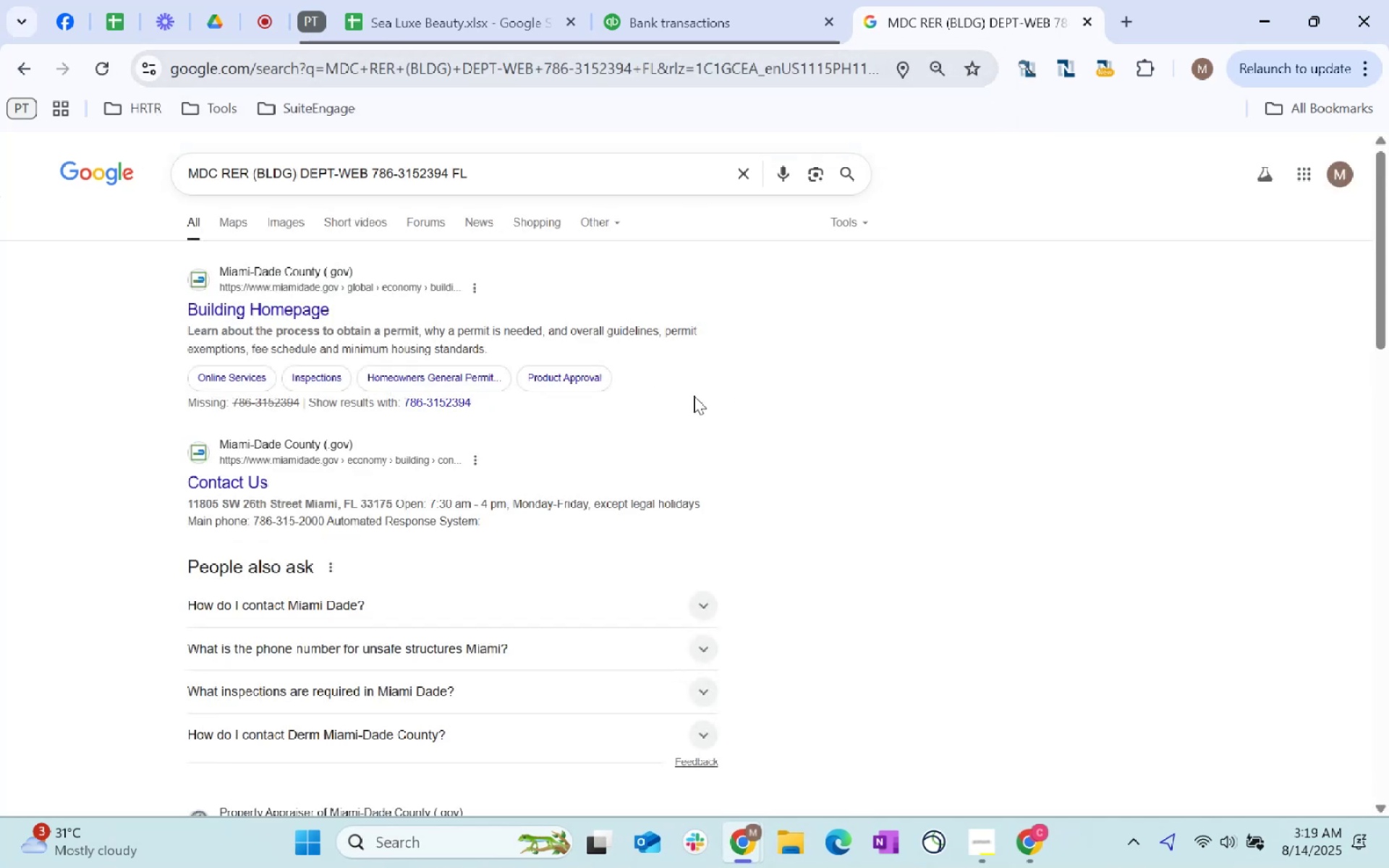 
left_click([777, 0])
 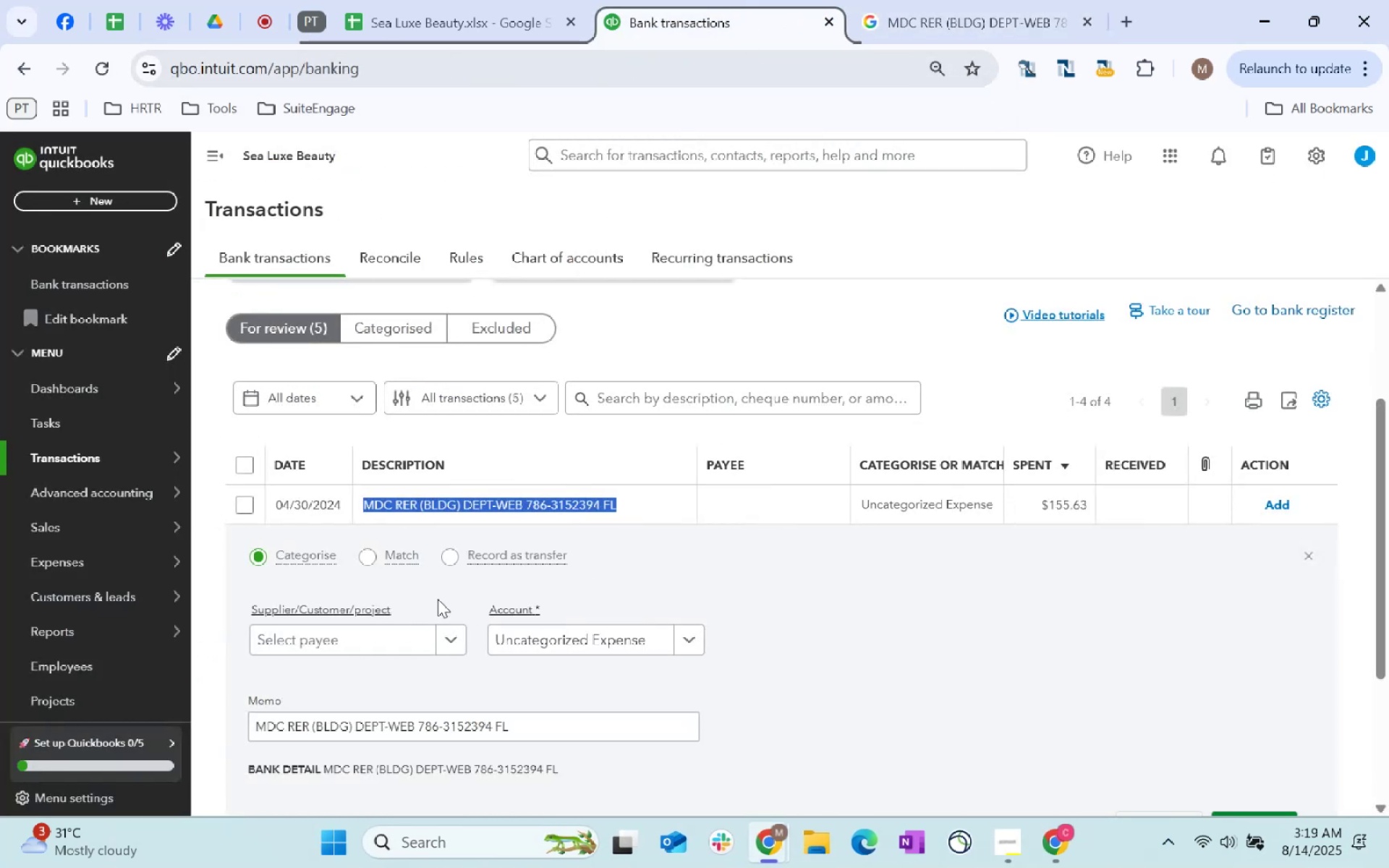 
left_click([922, 5])
 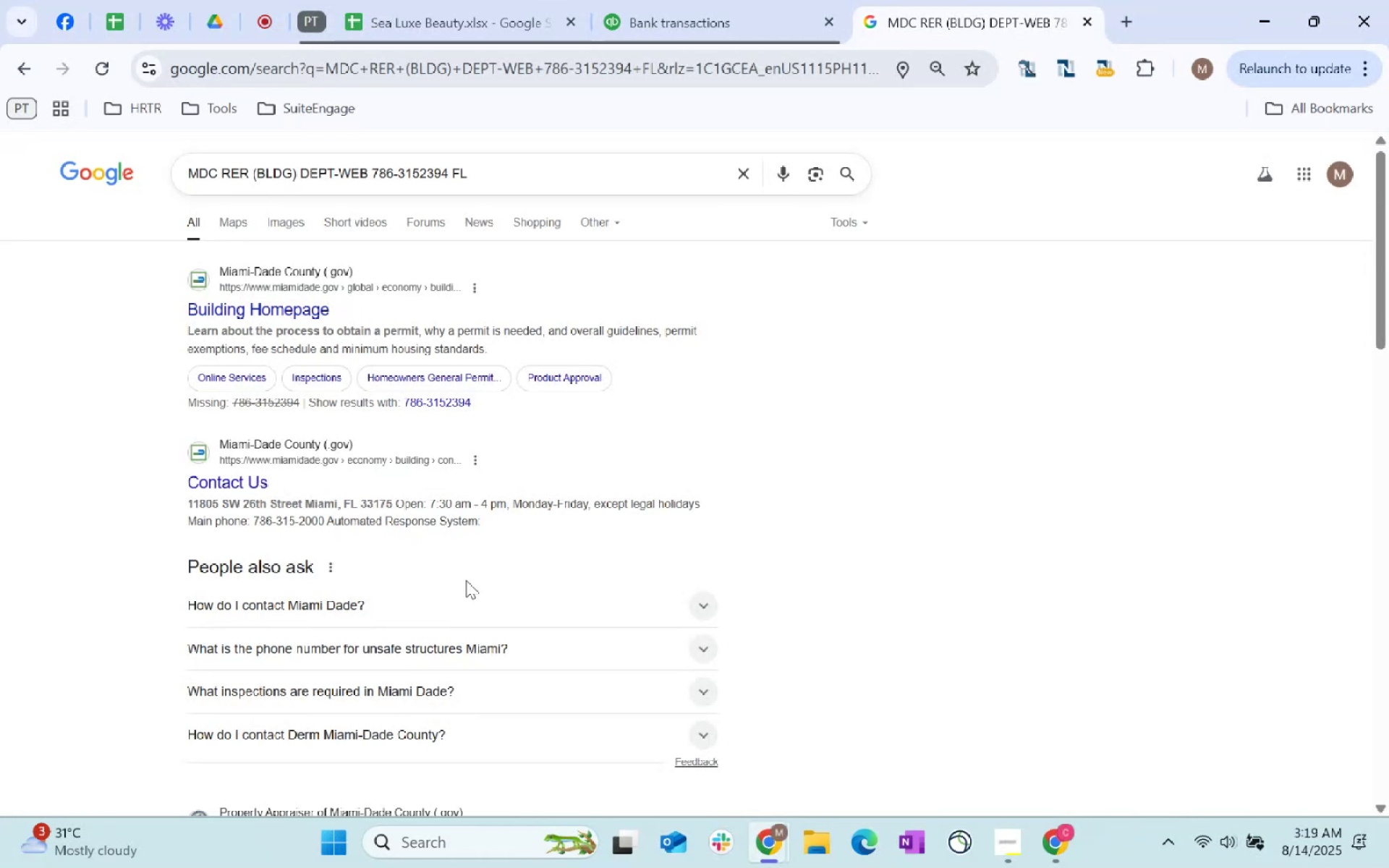 
wait(7.03)
 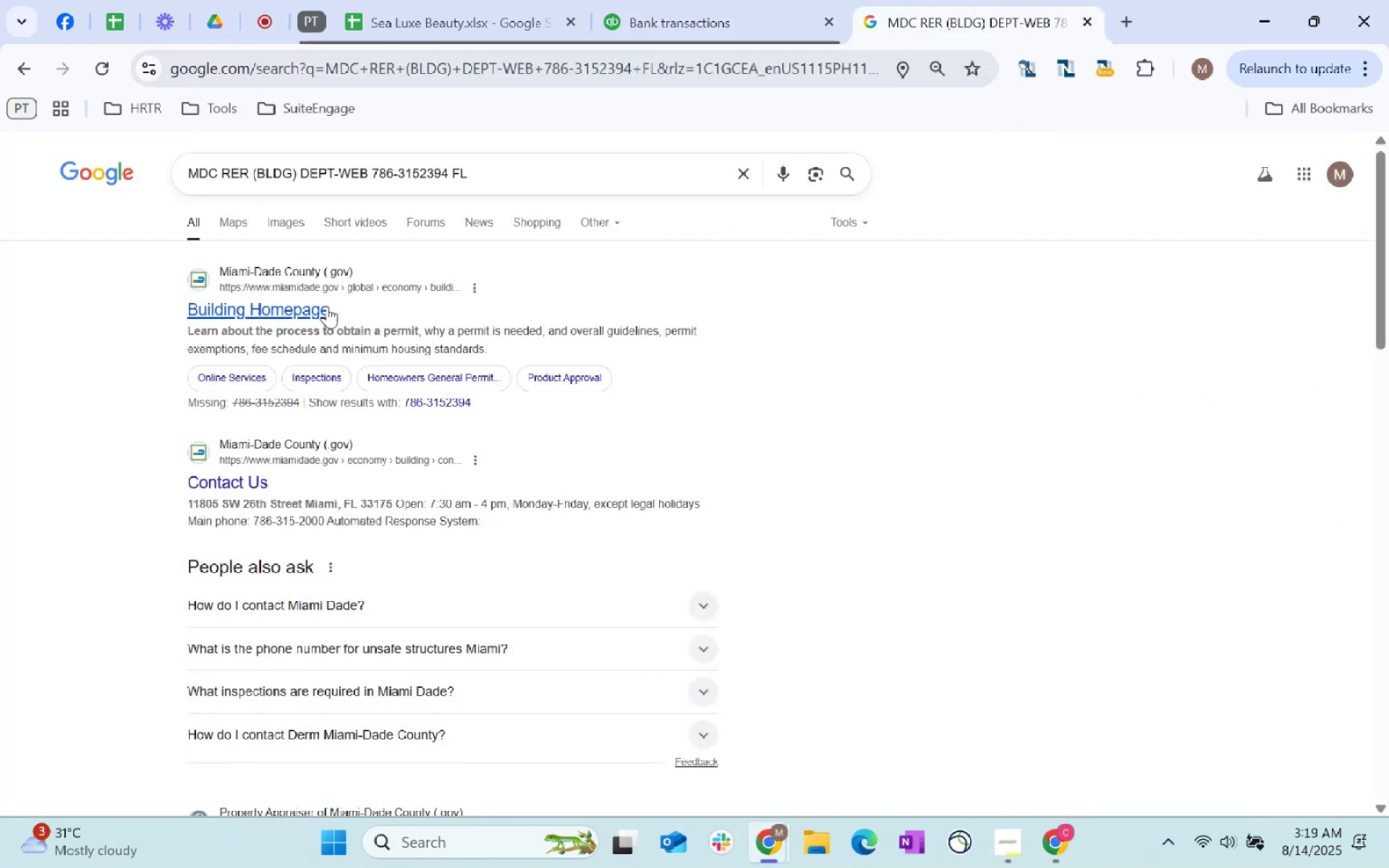 
left_click([765, 0])
 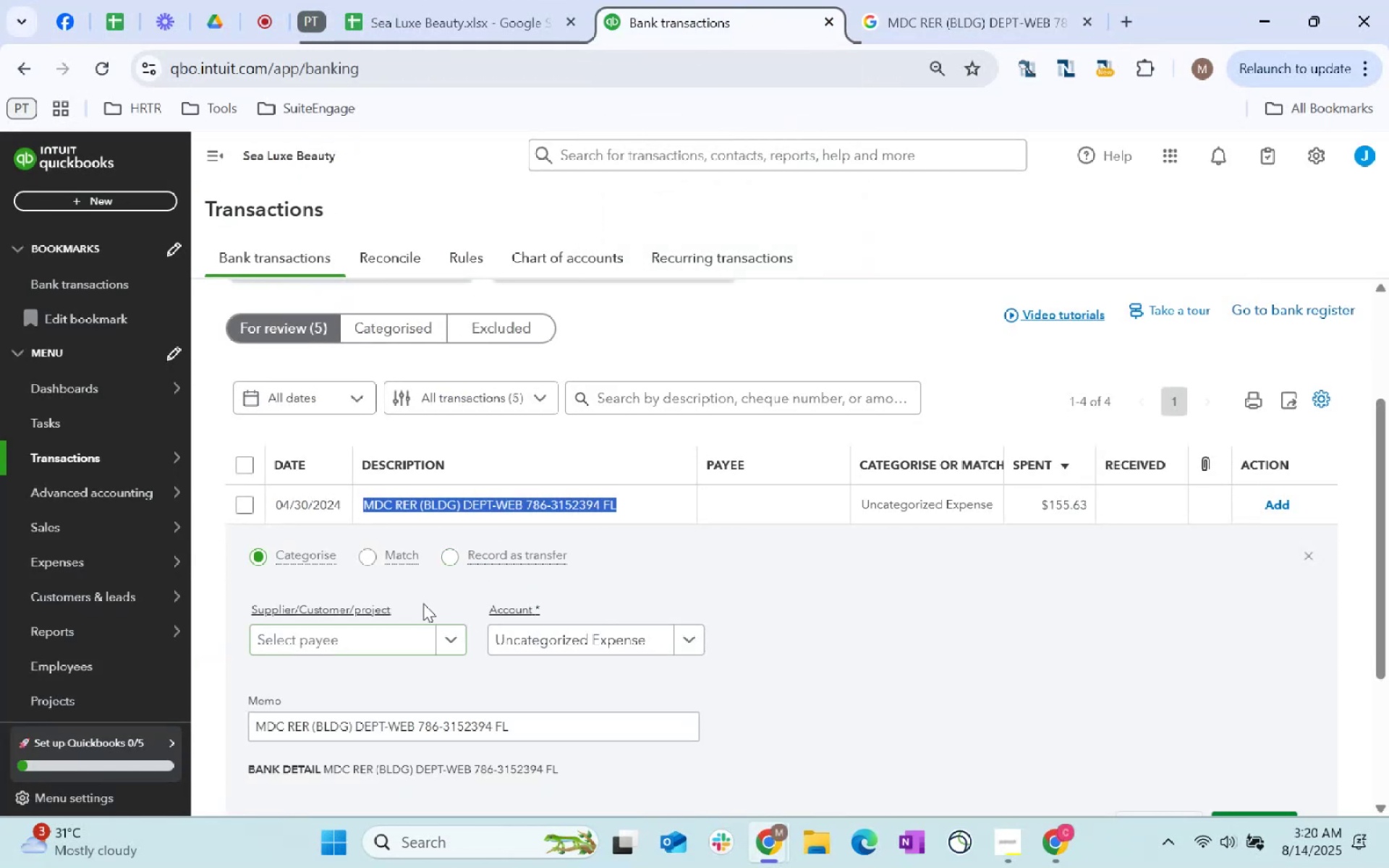 
left_click([338, 636])
 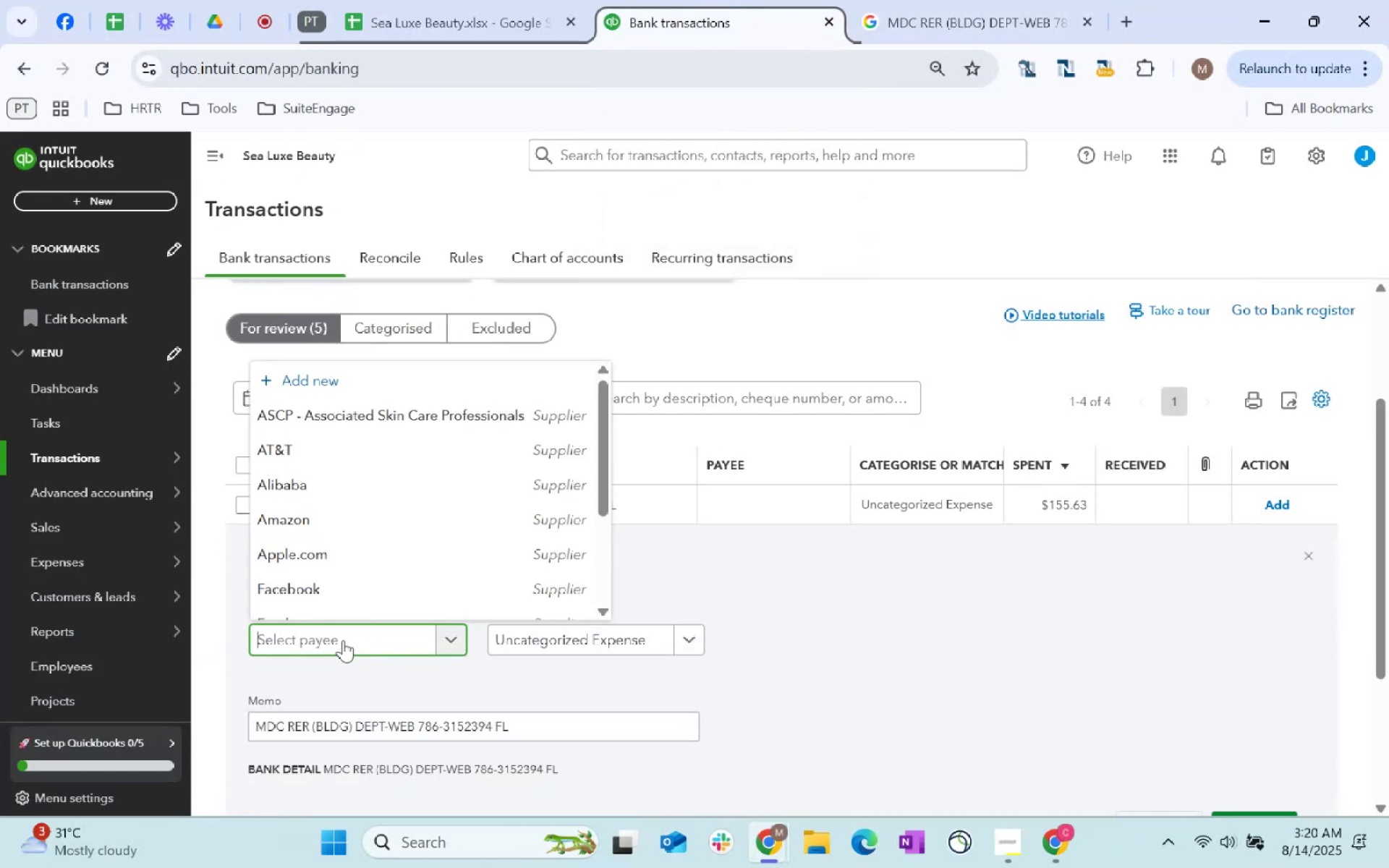 
type(Miami-Dade COUNTY)
key(Tab)
 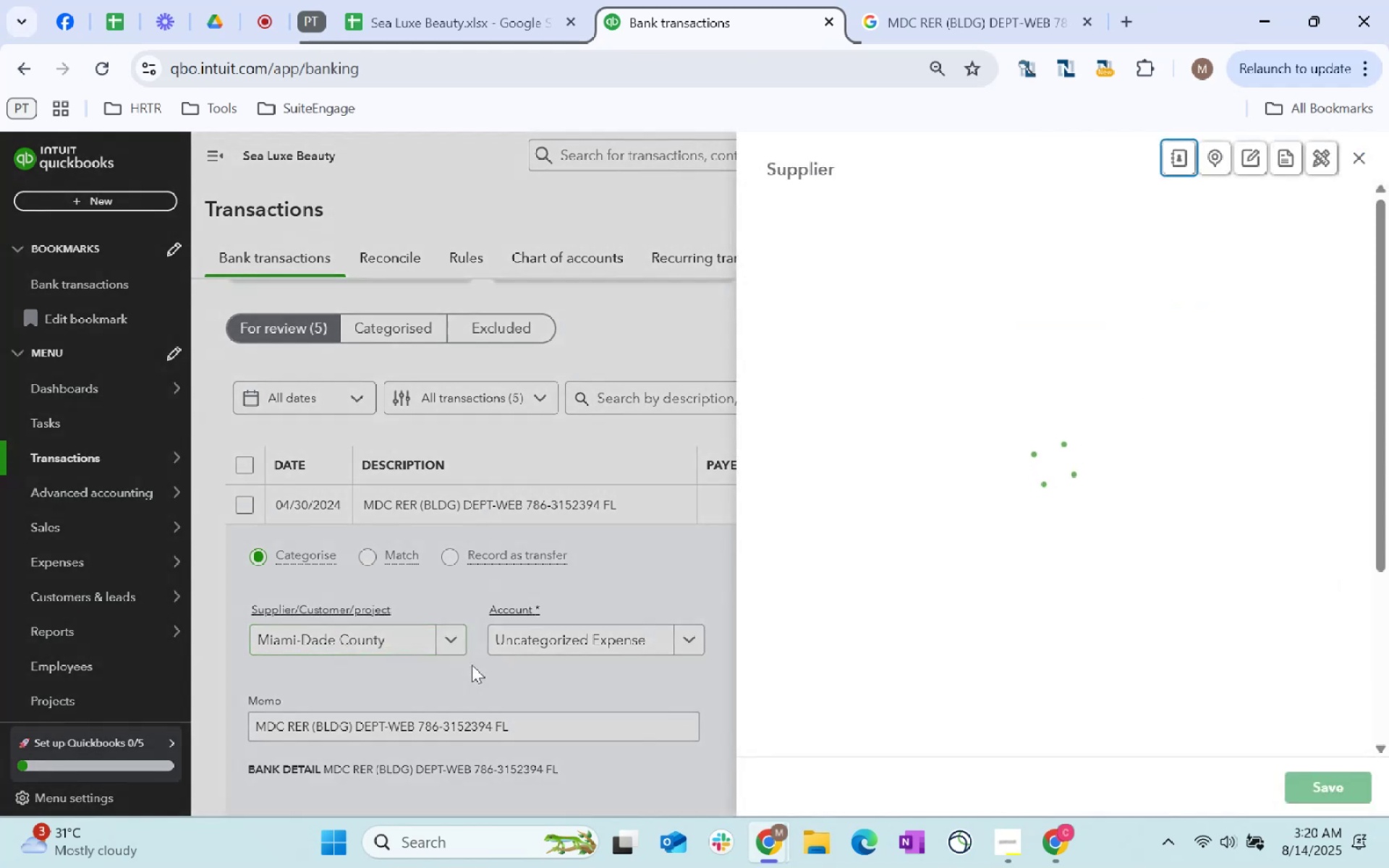 
scroll: coordinate [912, 378], scroll_direction: down, amount: 105.0
 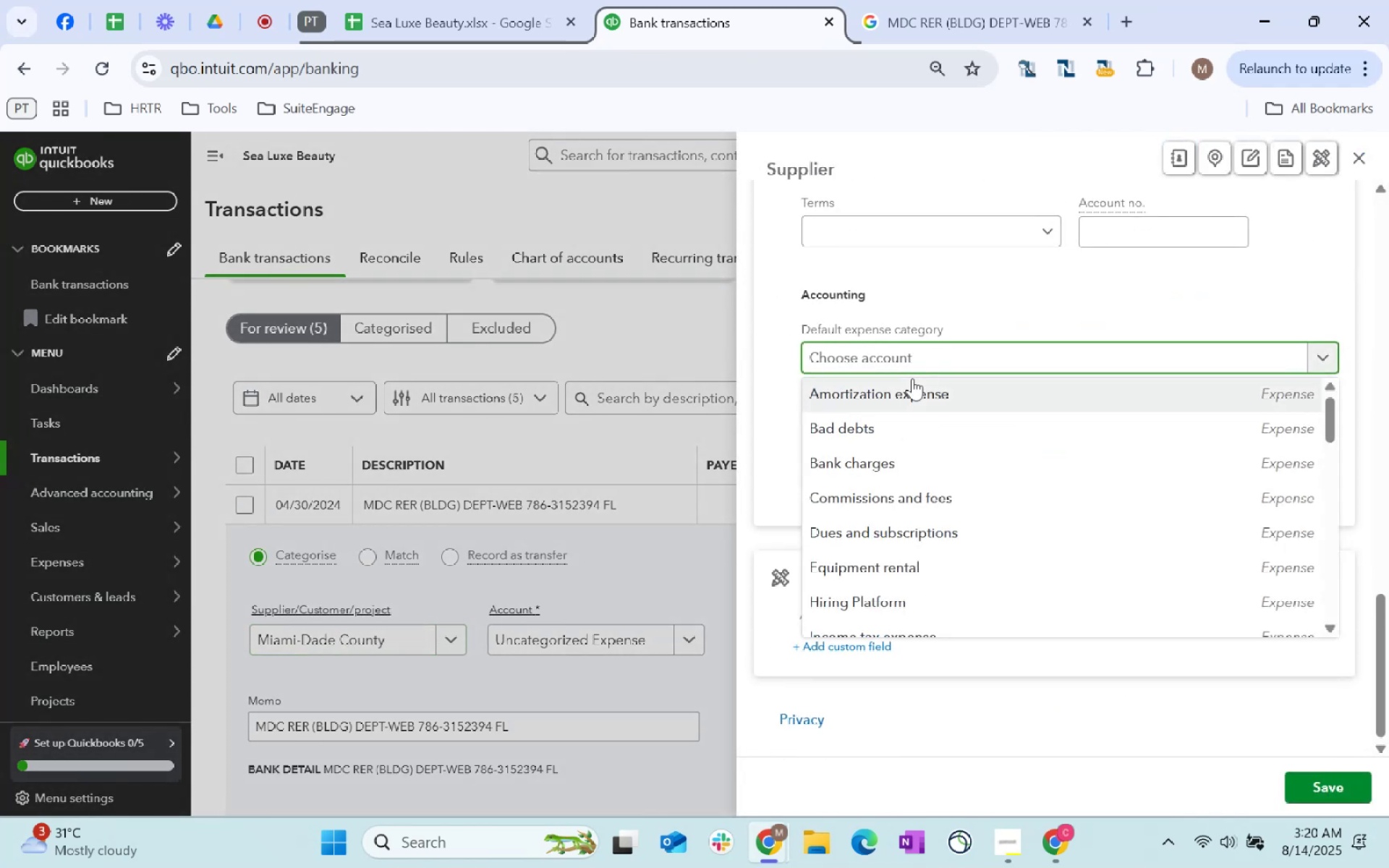 
left_click([949, 359])
 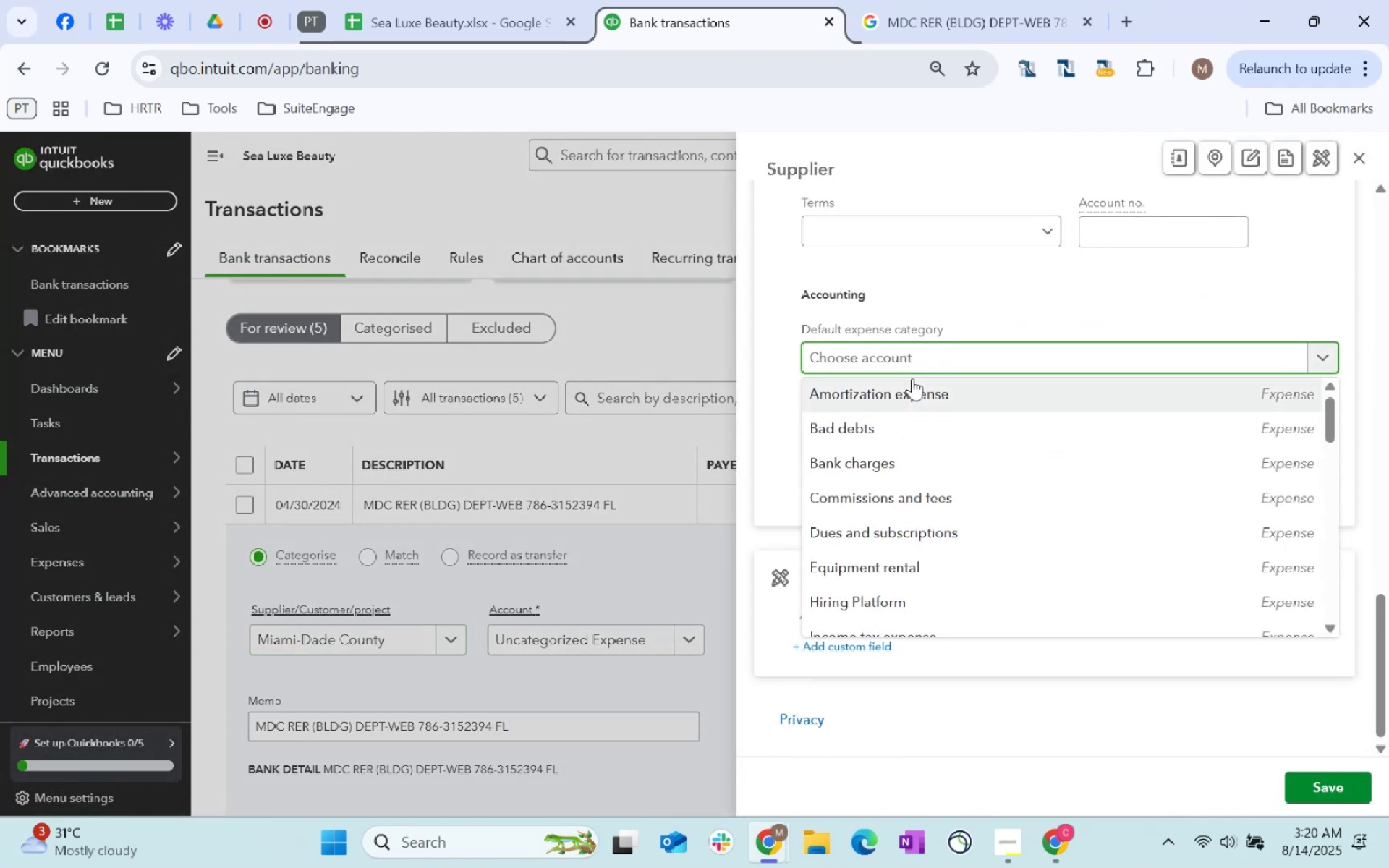 
type(Lice)
key(Backspace)
key(Backspace)
key(Backspace)
key(Backspace)
 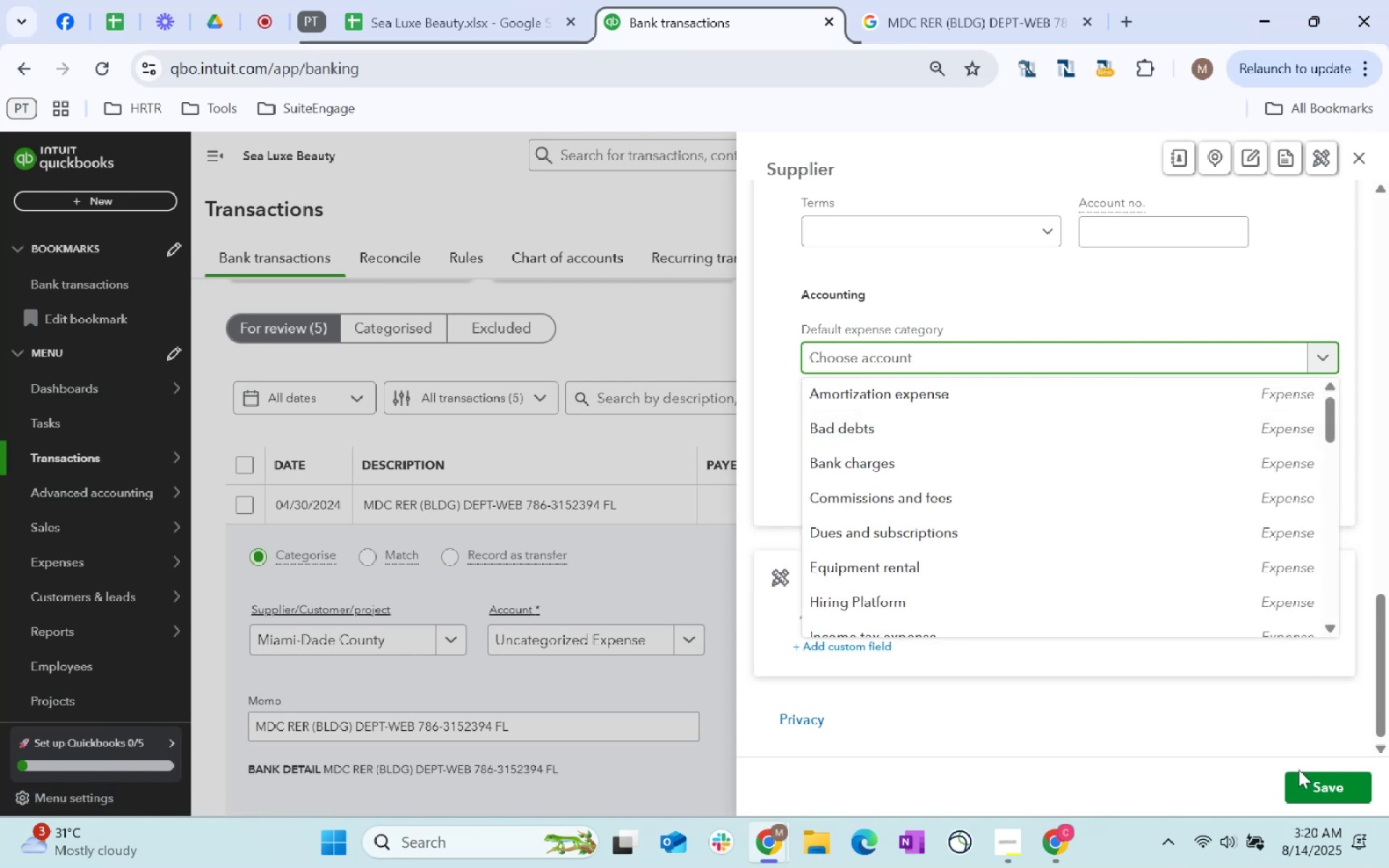 
left_click([1339, 796])
 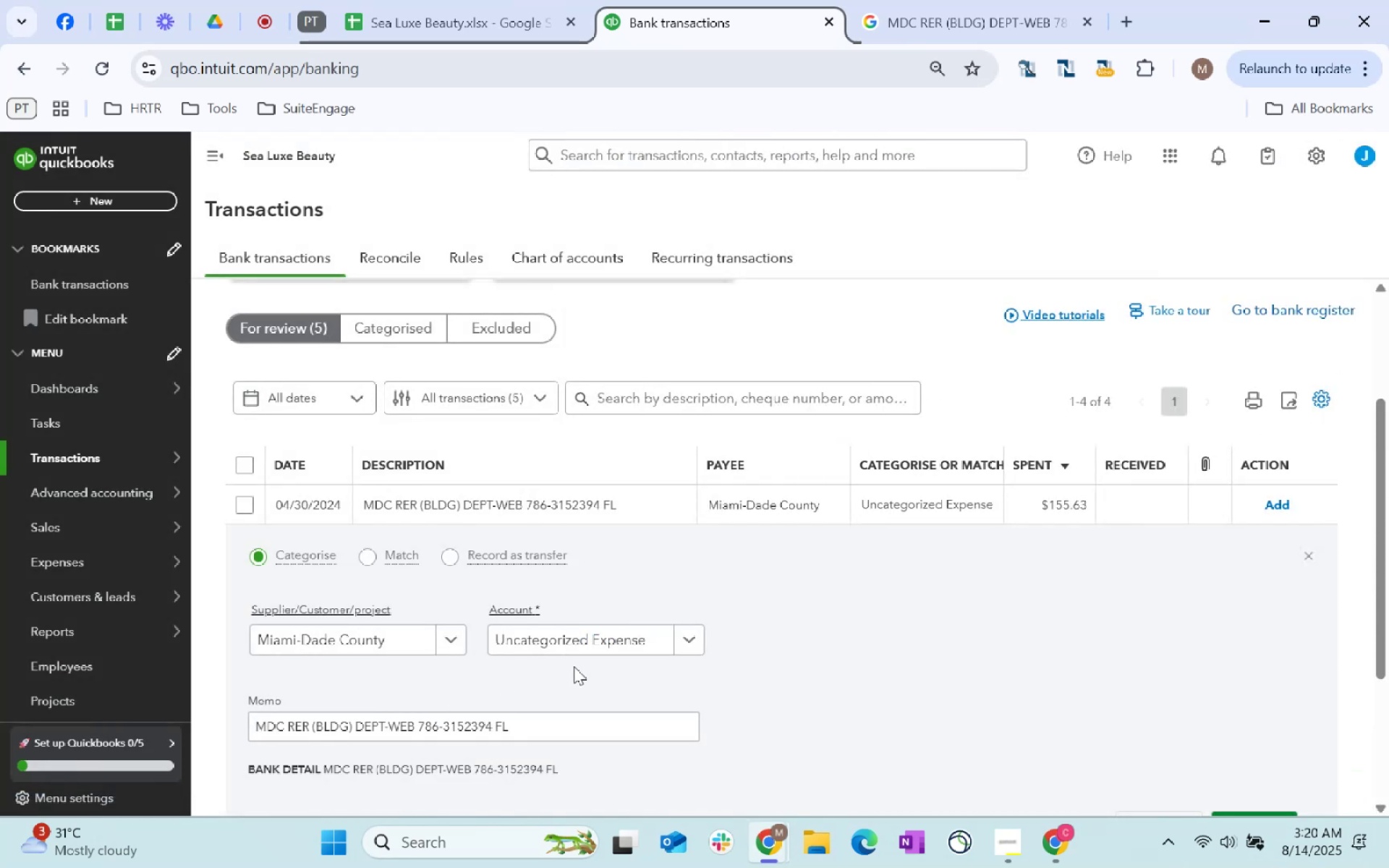 
left_click([593, 650])
 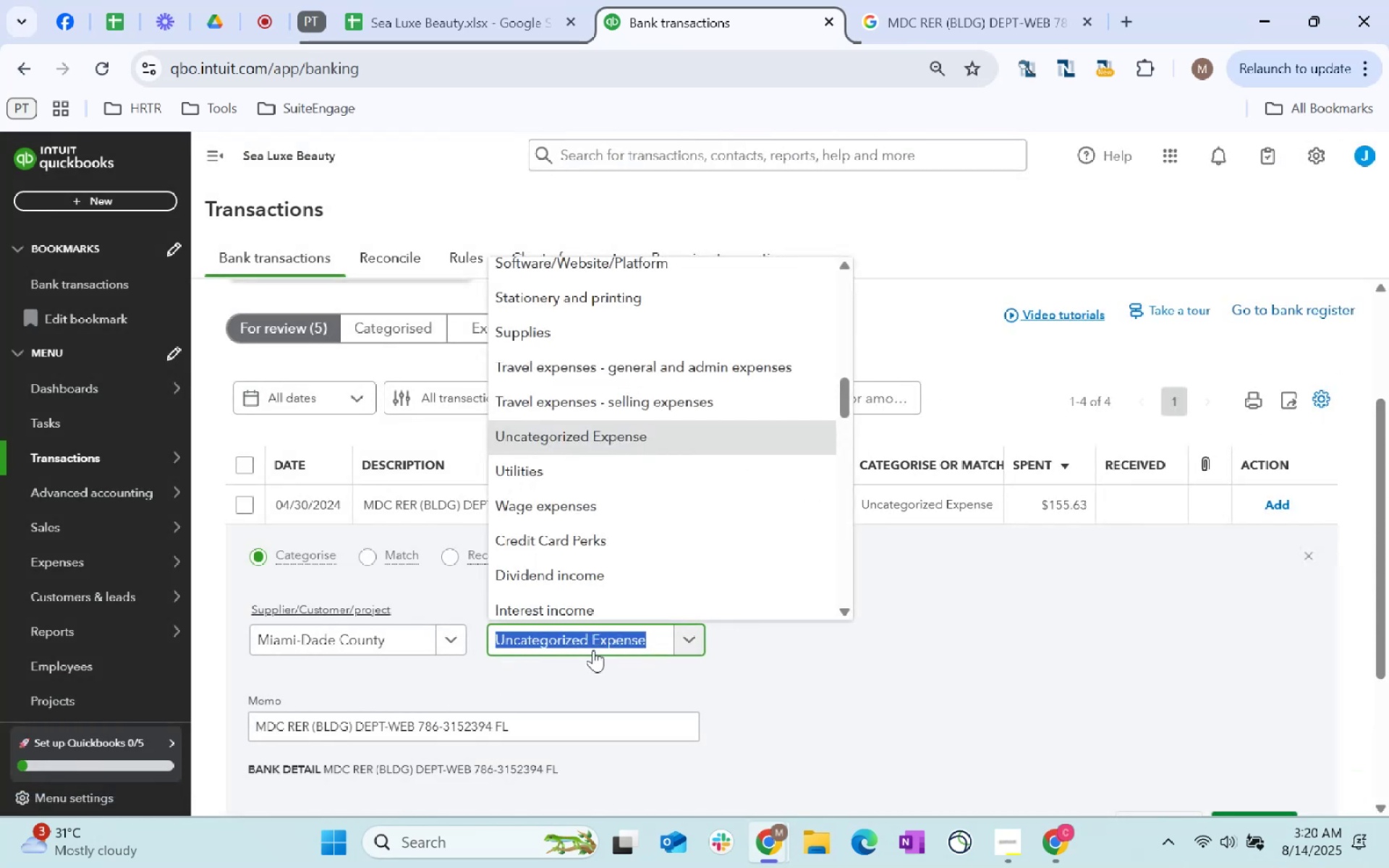 
scroll: coordinate [613, 302], scroll_direction: up, amount: 19.0
 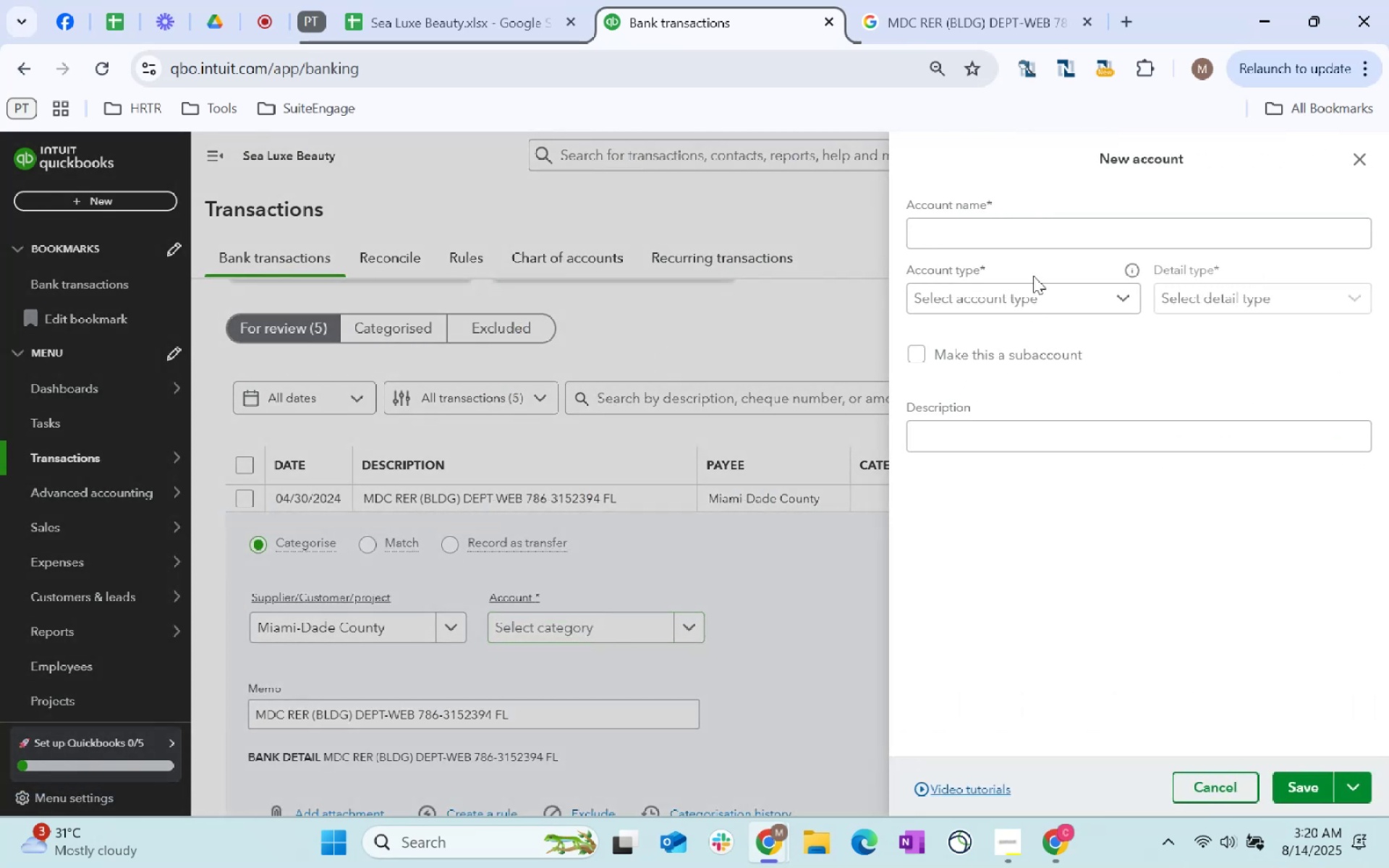 
left_click([1035, 236])
 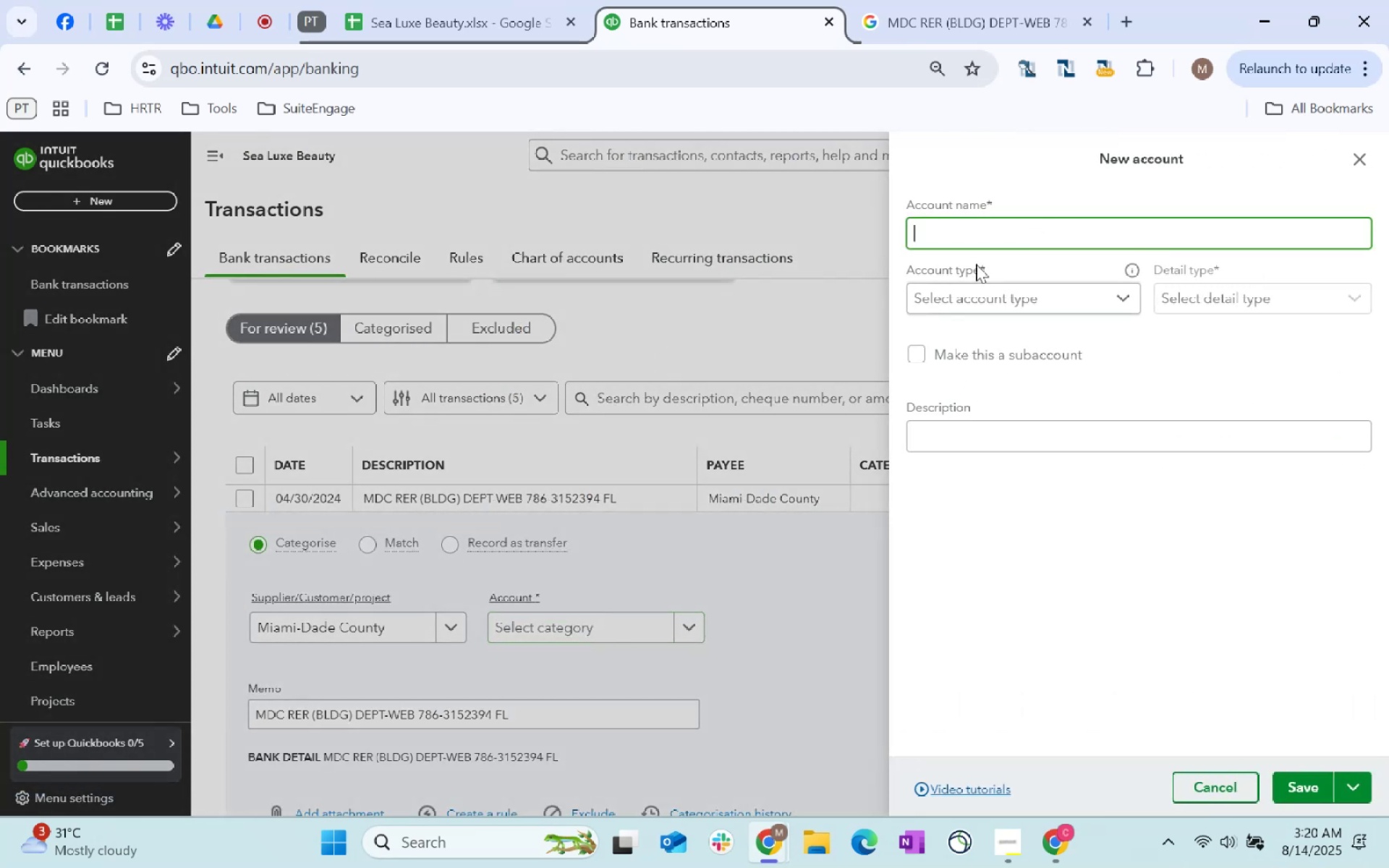 
type(Licenses/permits)
 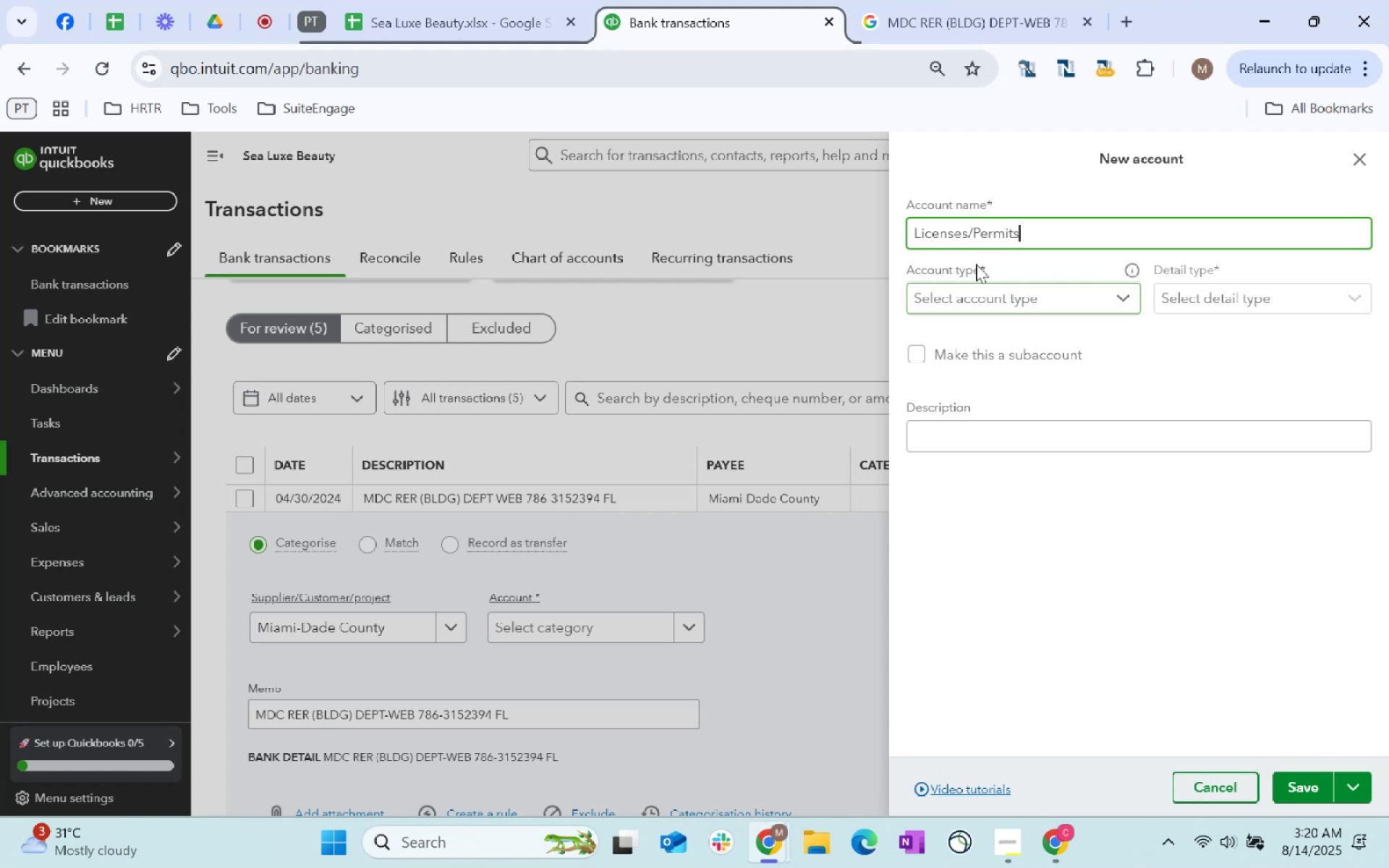 
wait(5.11)
 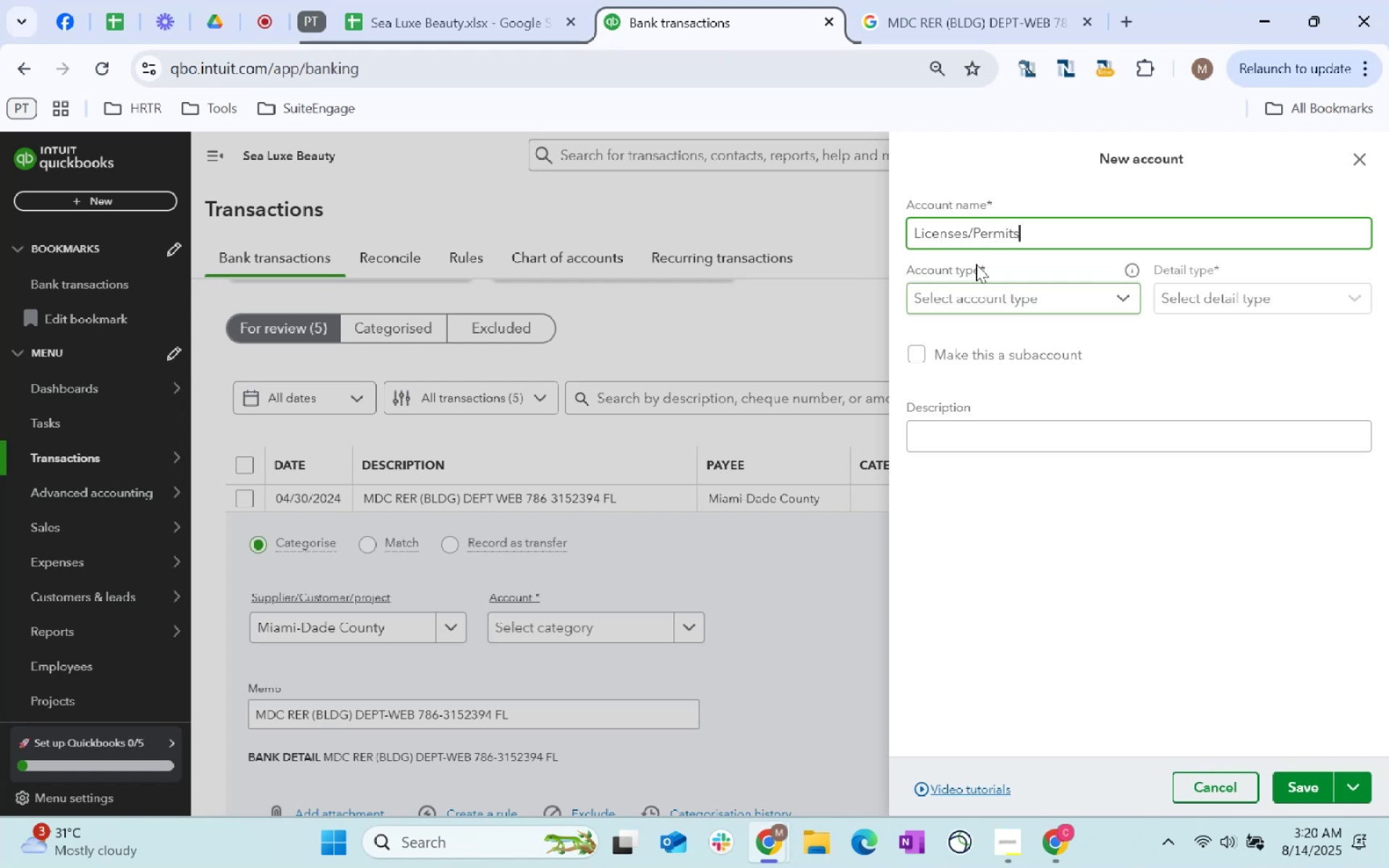 
type(/Taxe)
key(Backspace)
key(Backspace)
key(Backspace)
key(Backspace)
type(registrations)
 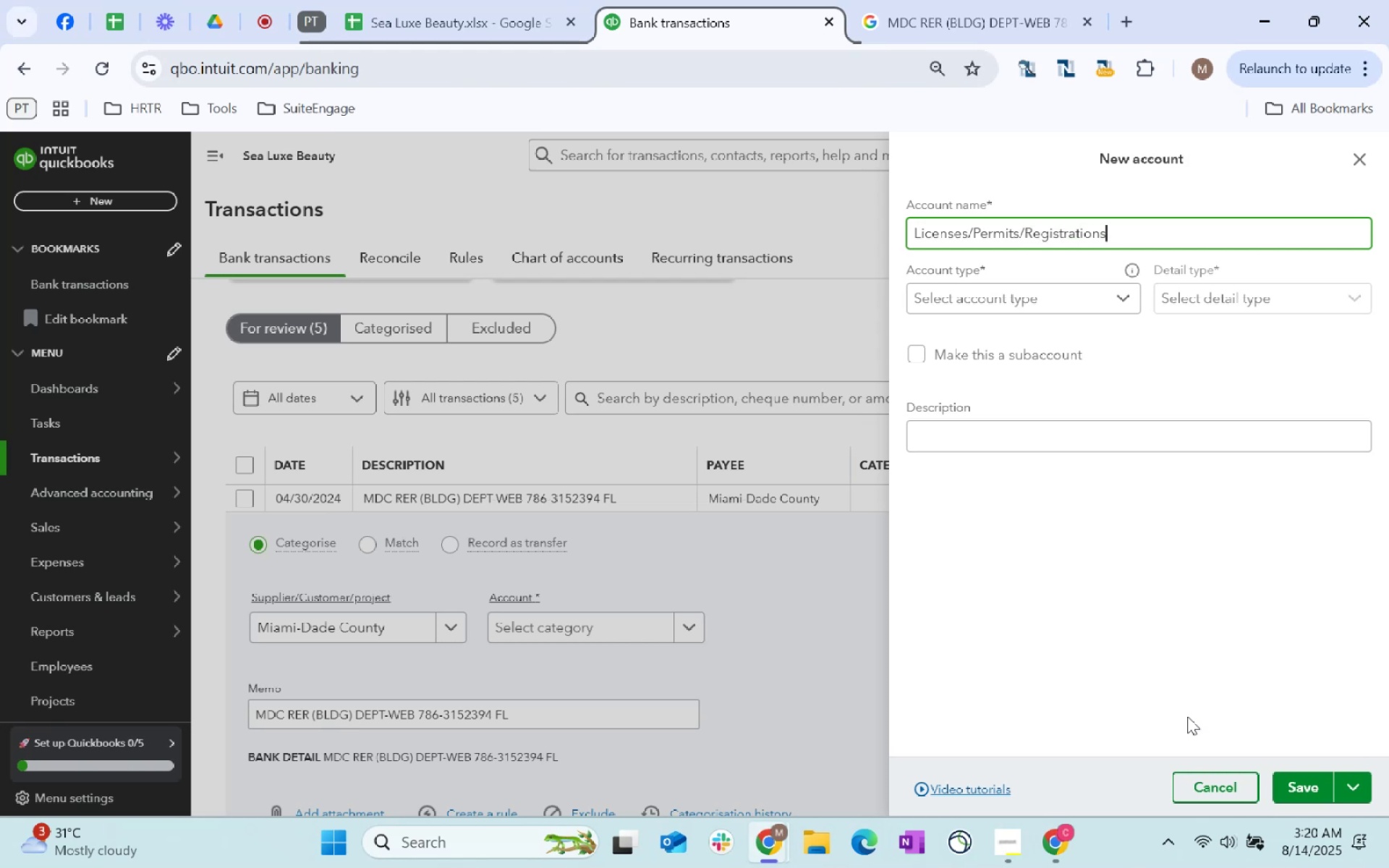 
left_click([1037, 304])
 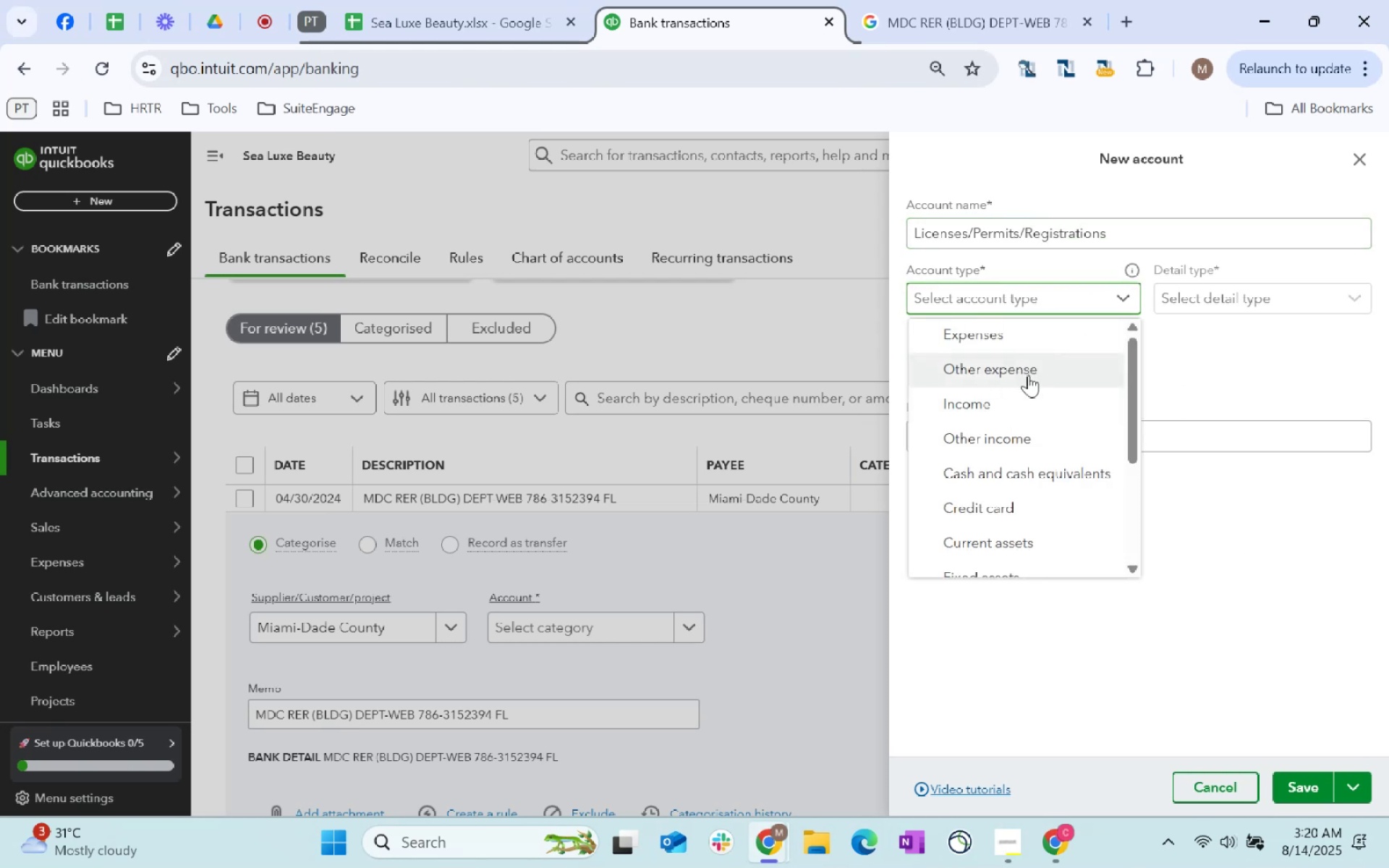 
left_click([1016, 339])
 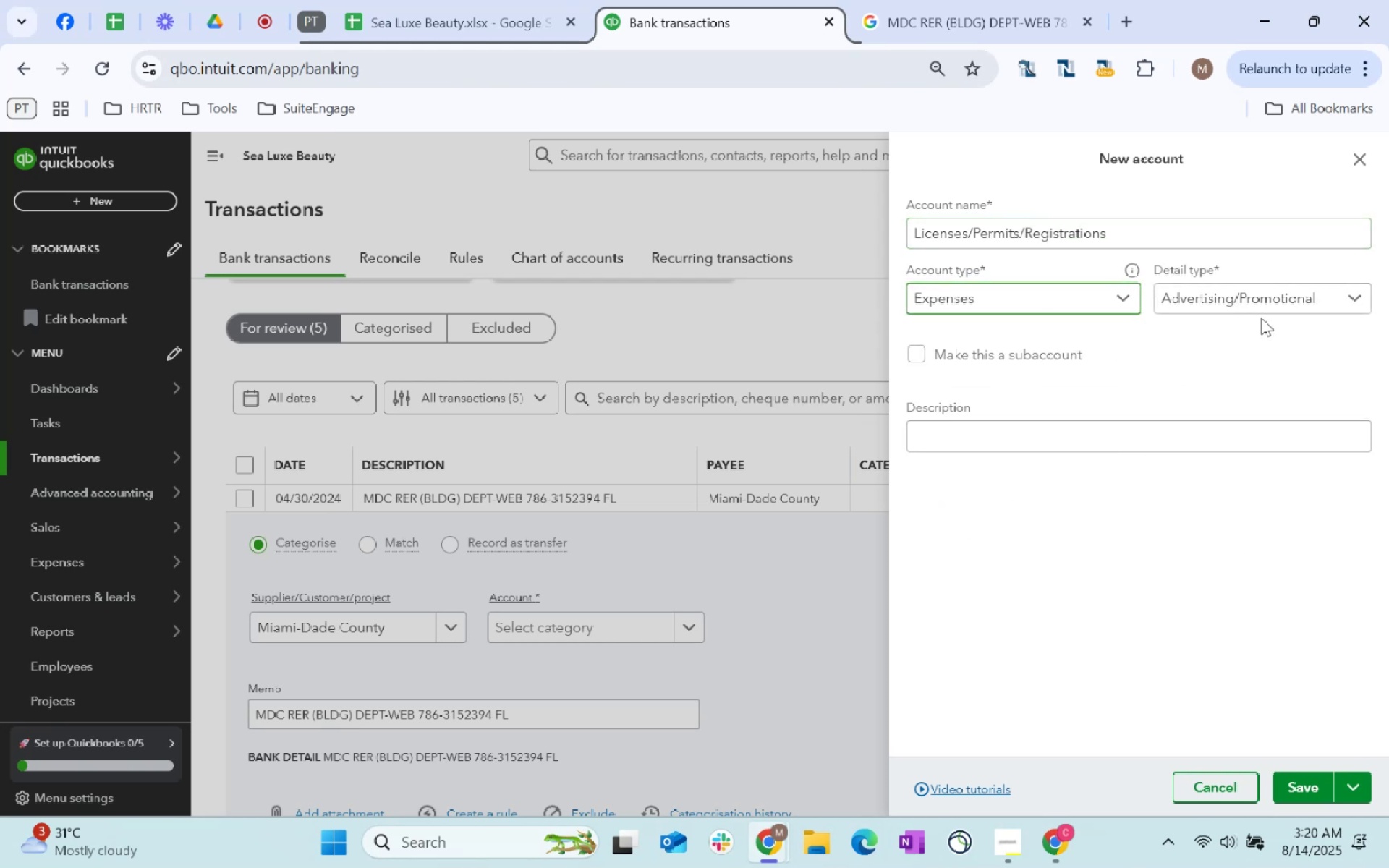 
left_click([1279, 308])
 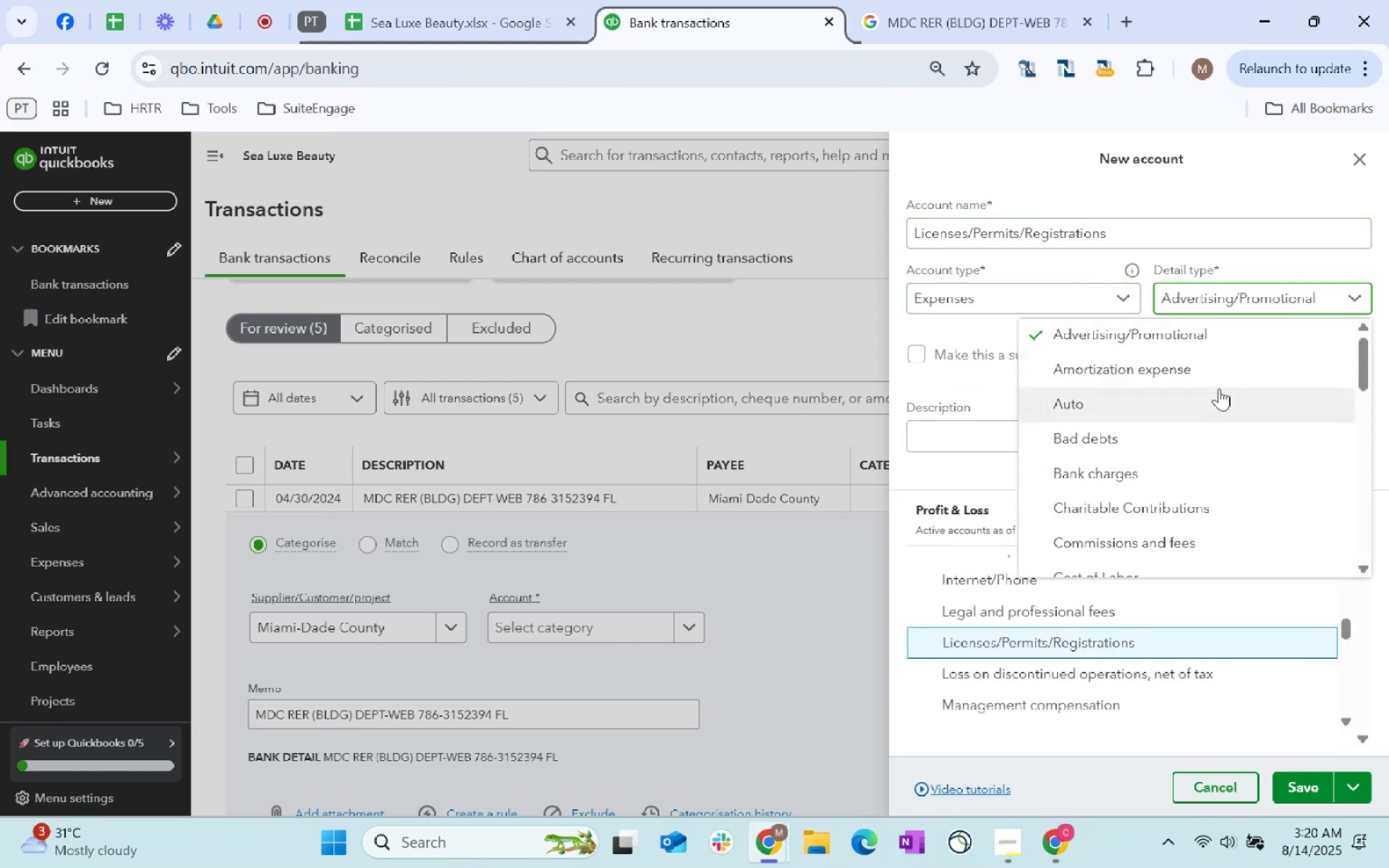 
scroll: coordinate [1246, 431], scroll_direction: down, amount: 5.0
 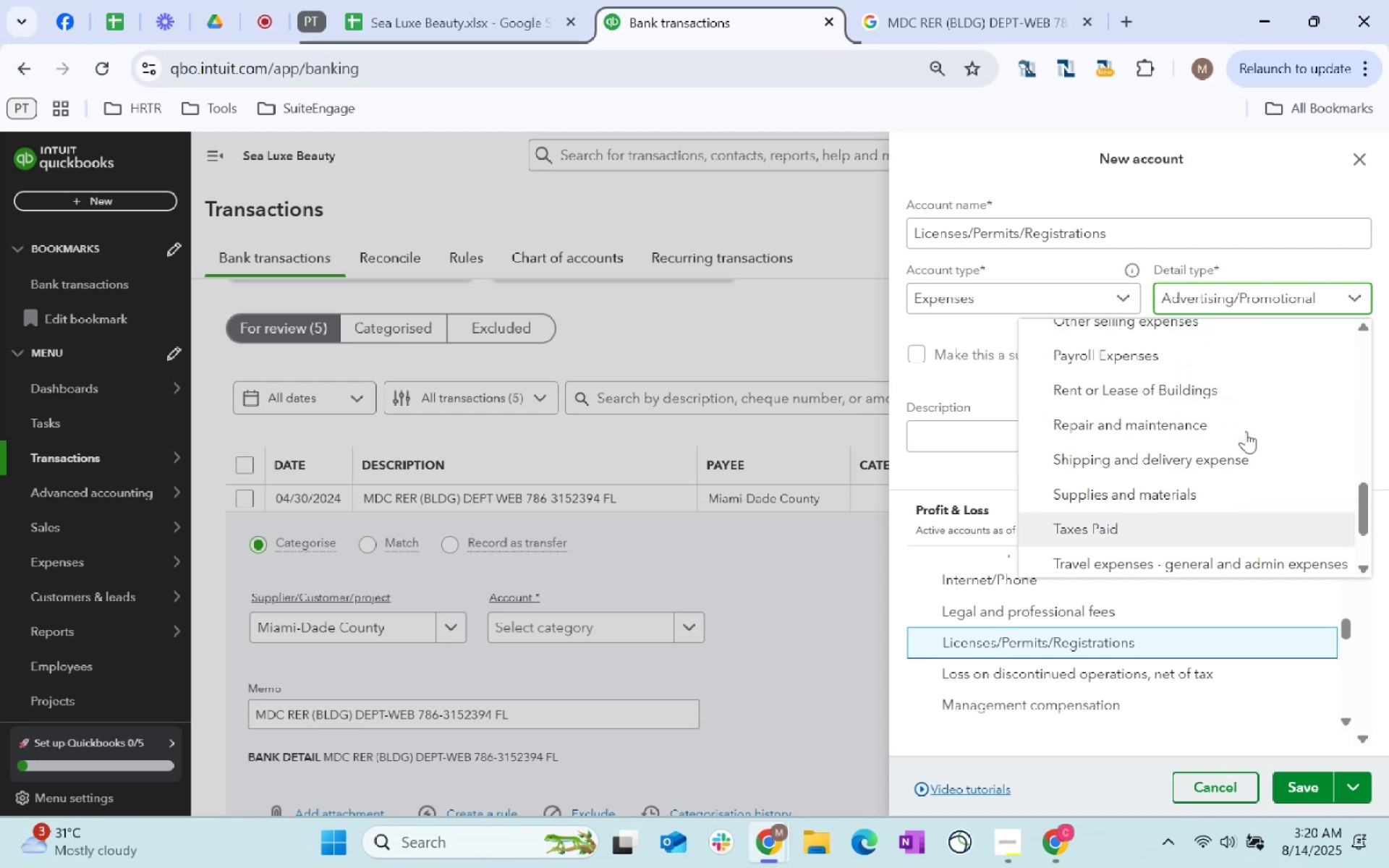 
scroll: coordinate [1246, 431], scroll_direction: up, amount: 1.0
 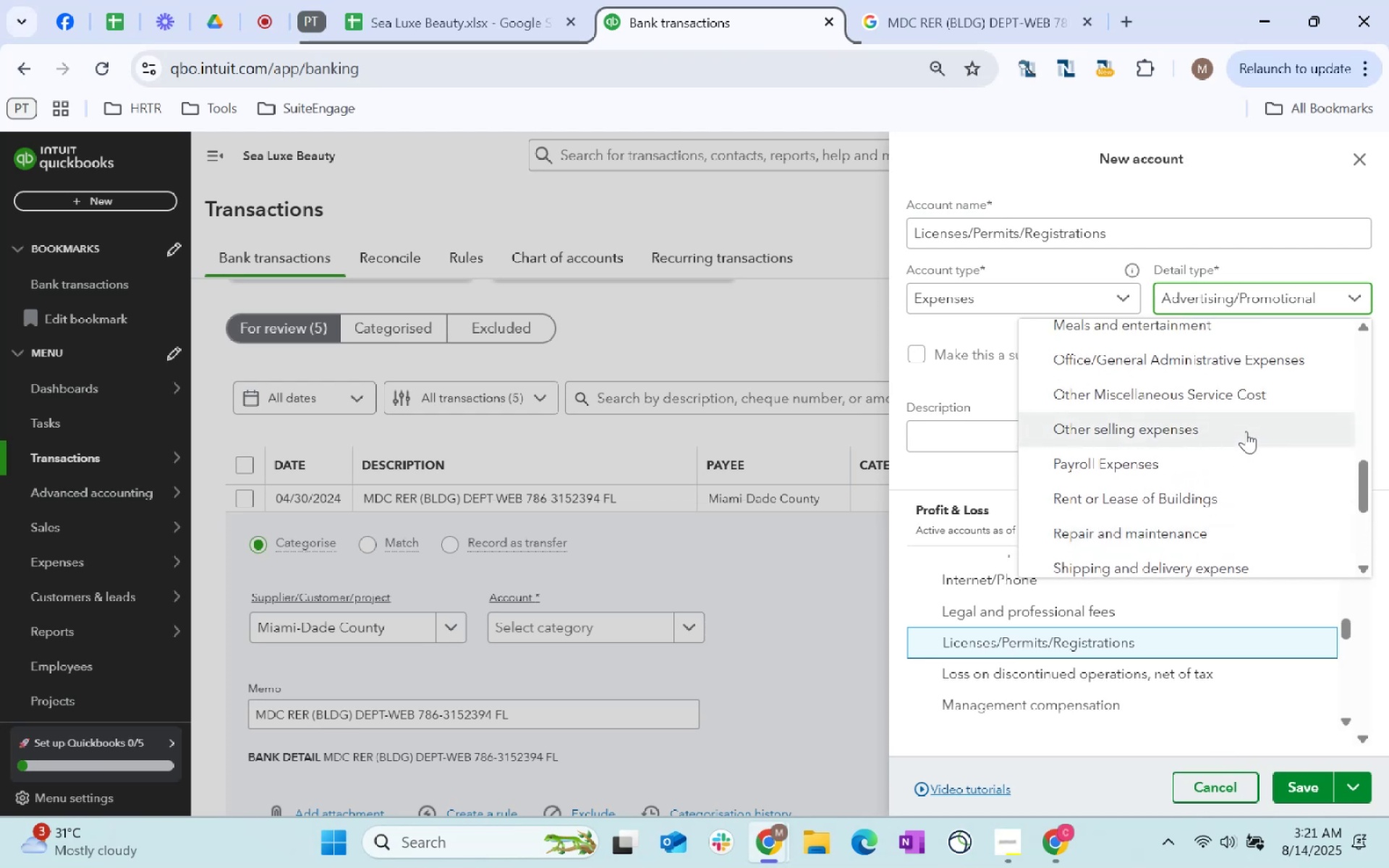 
wait(5.32)
 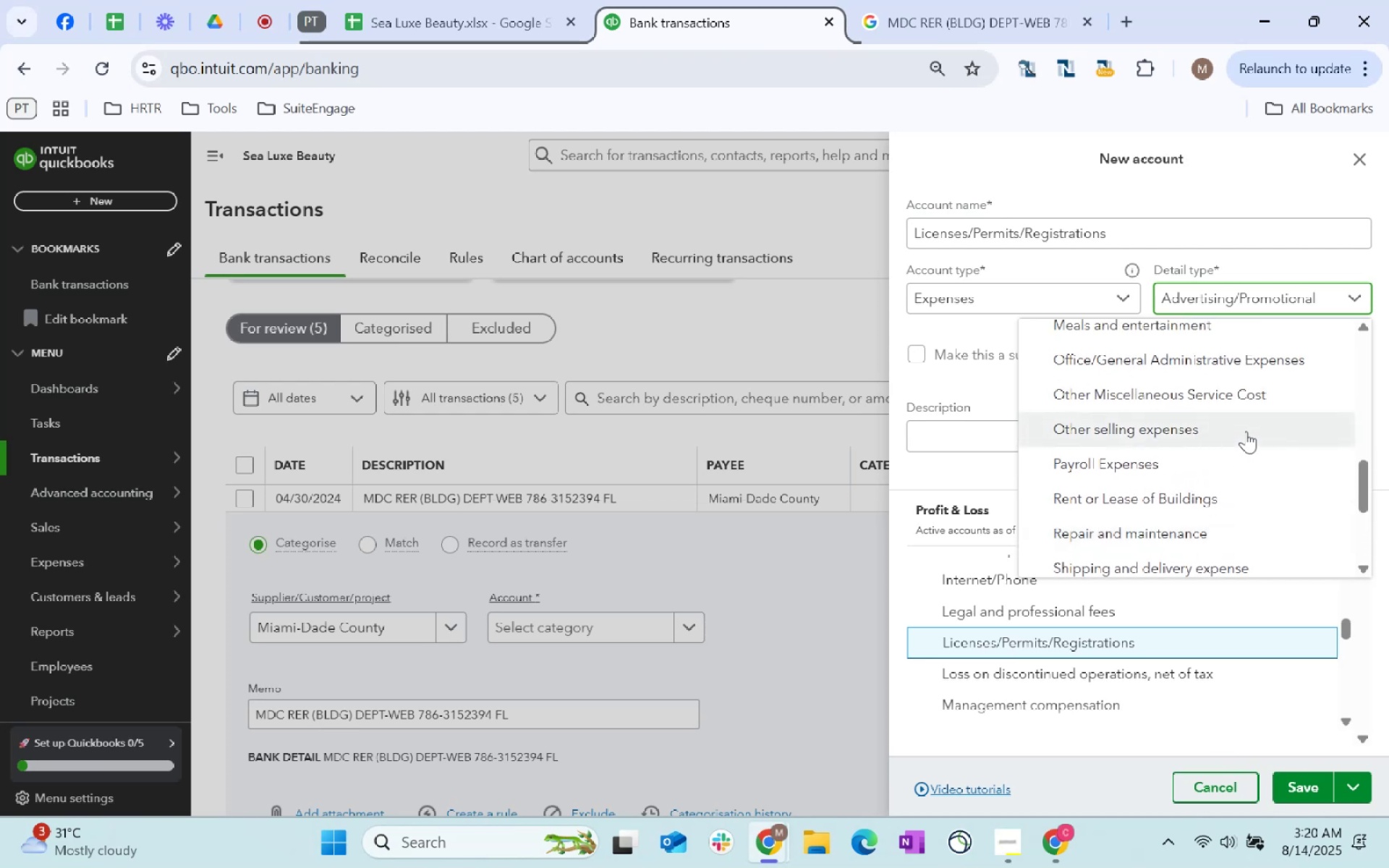 
scroll: coordinate [1260, 514], scroll_direction: none, amount: 0.0
 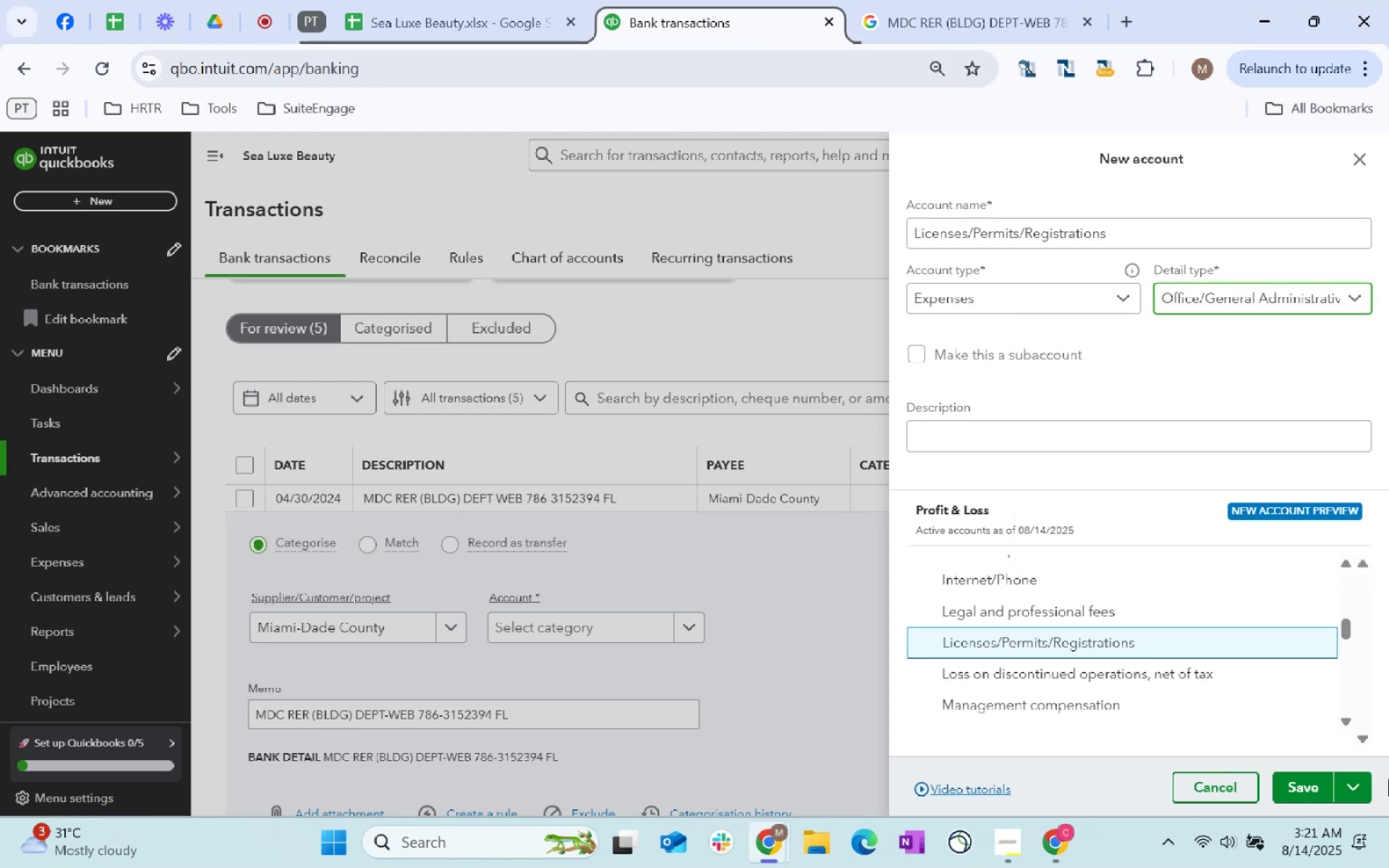 
left_click([1303, 774])
 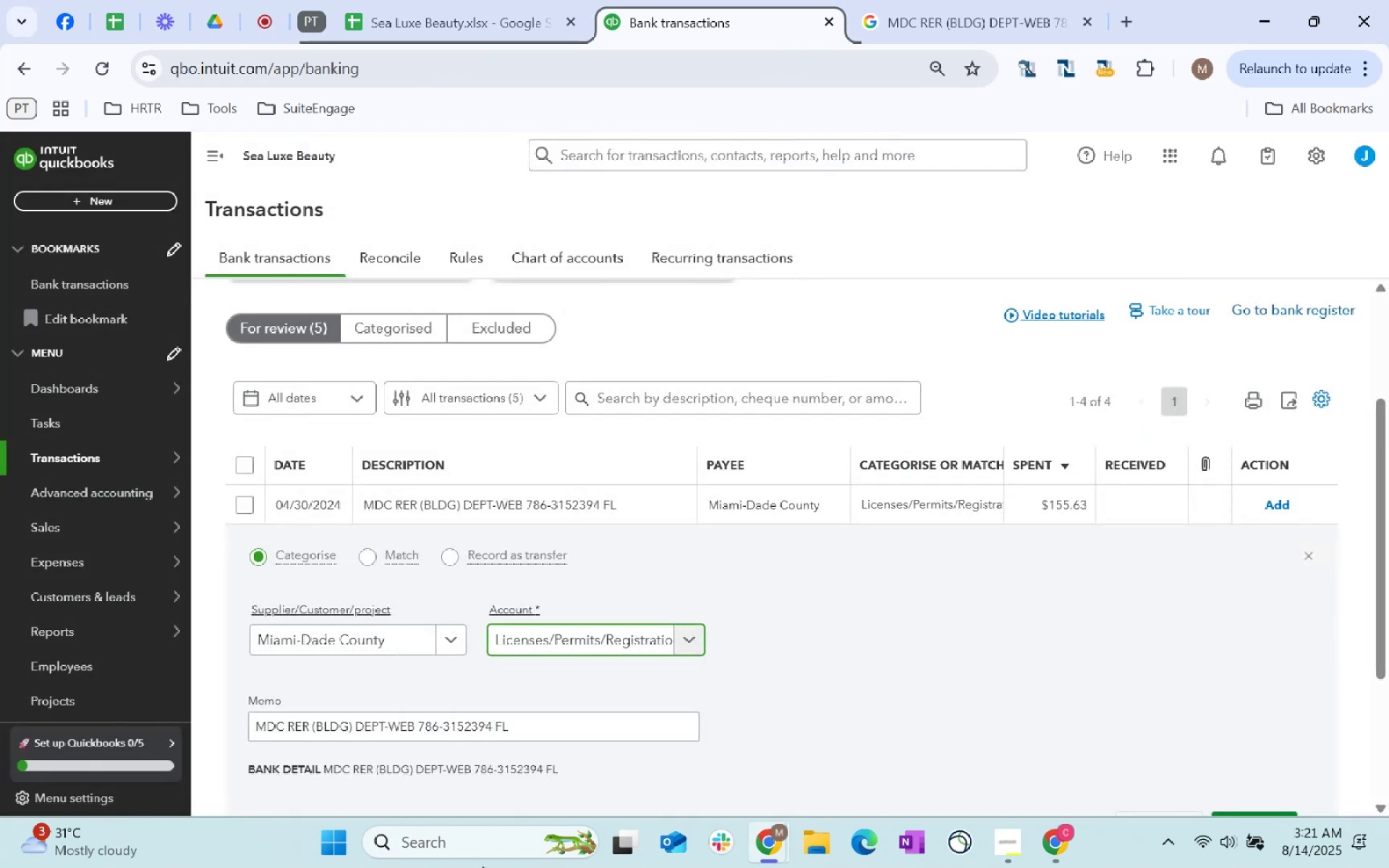 
scroll: coordinate [1214, 678], scroll_direction: down, amount: 11.0
 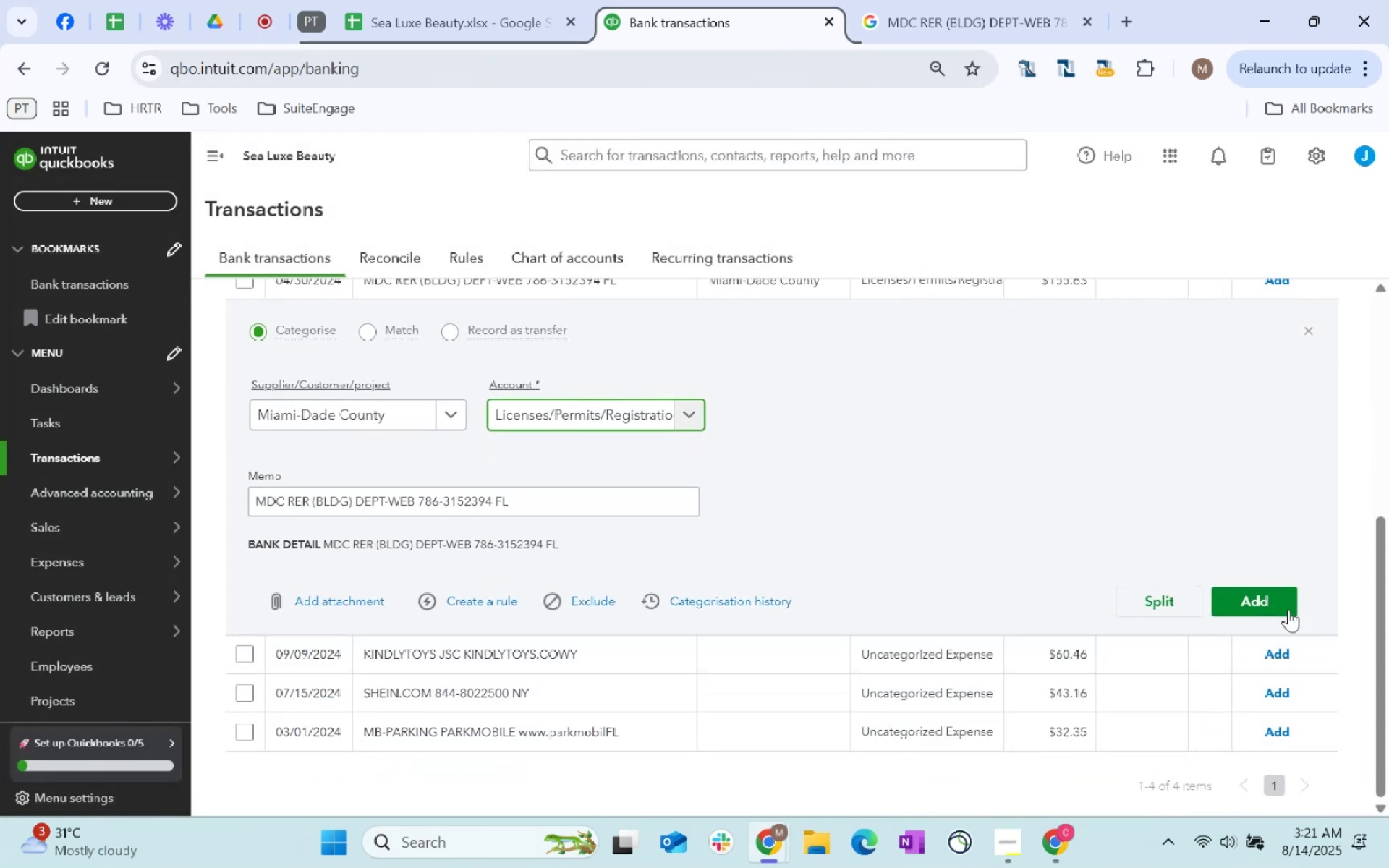 
left_click([1283, 610])
 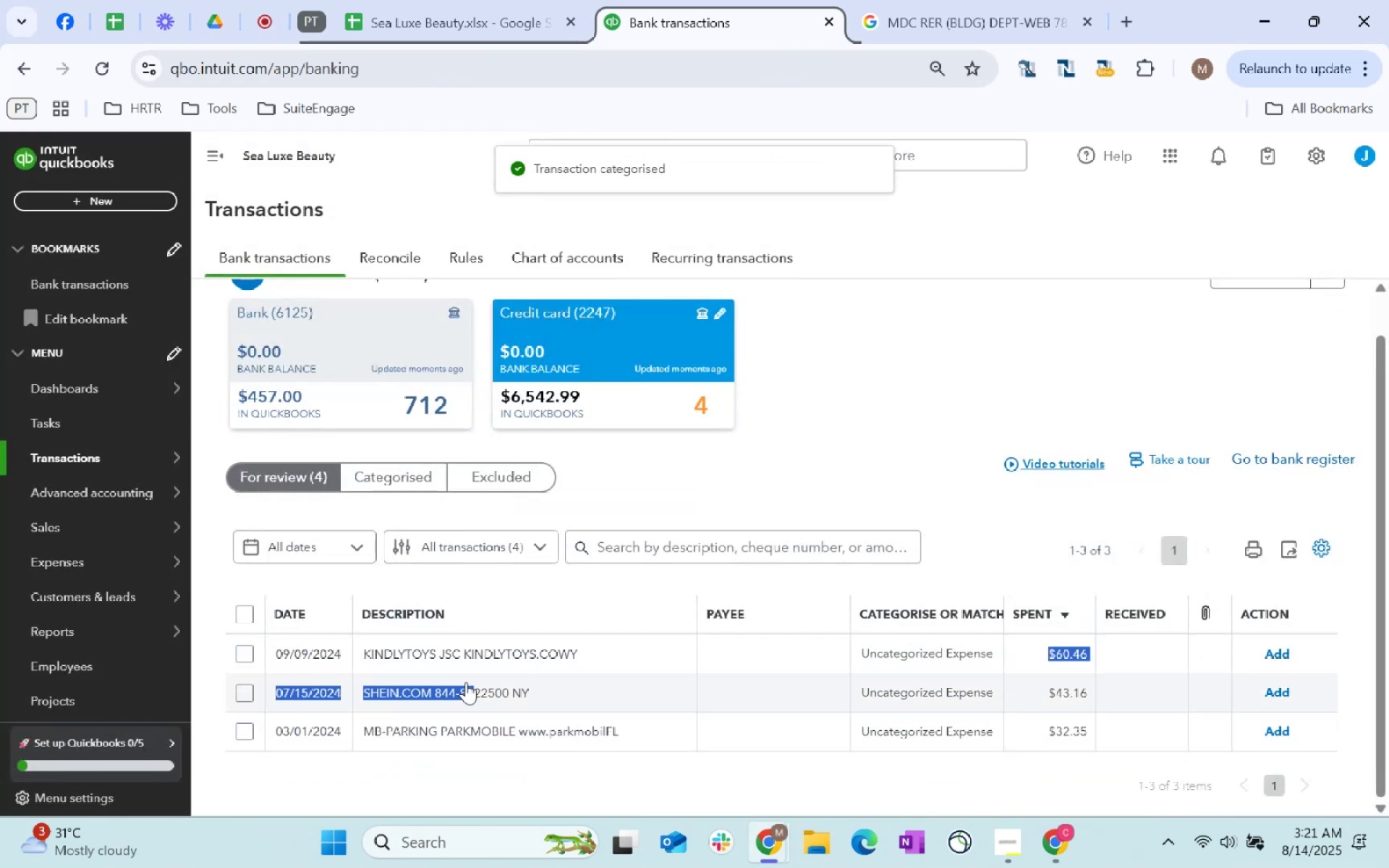 
key(Control+C)
 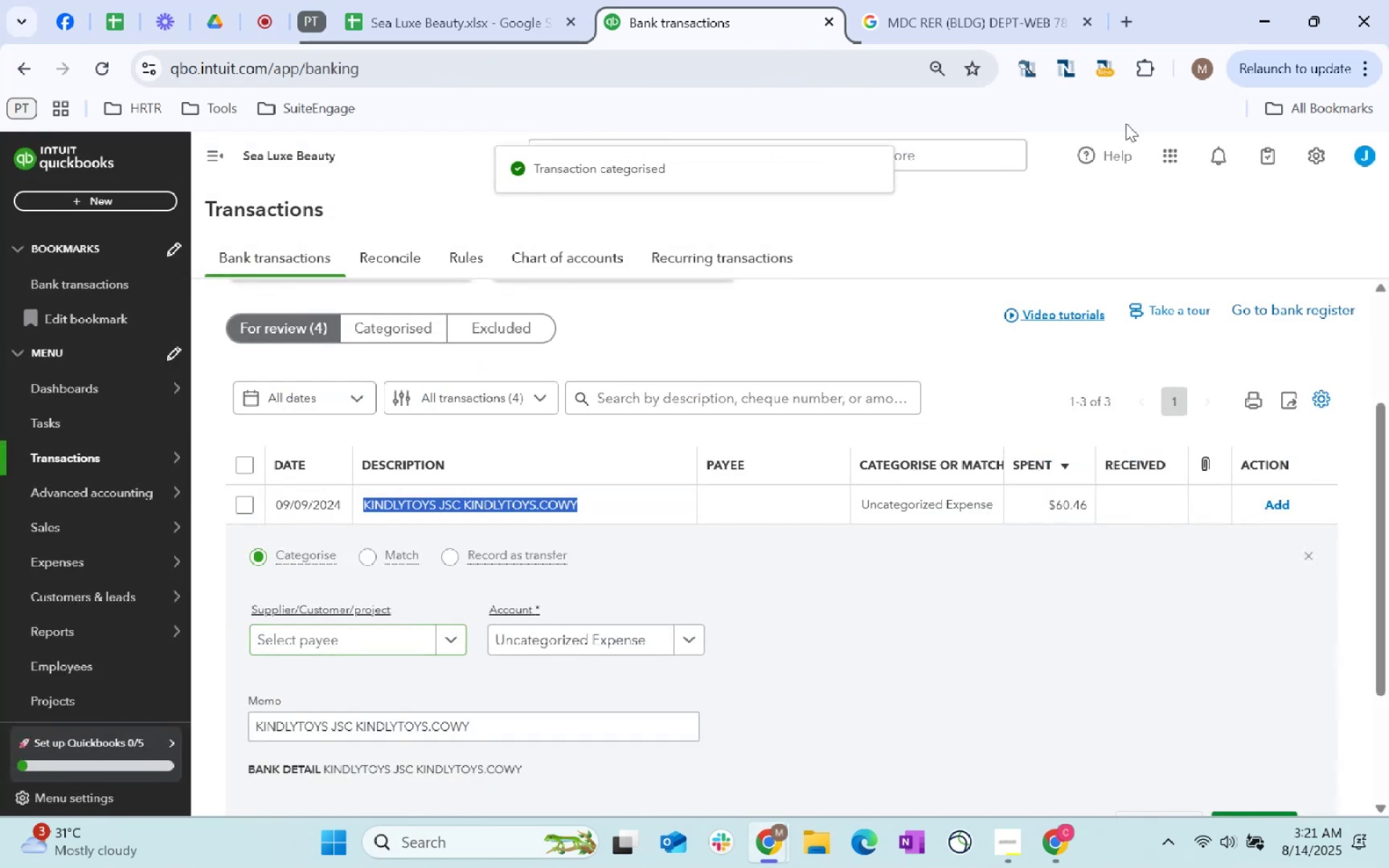 
key(Control+C)
 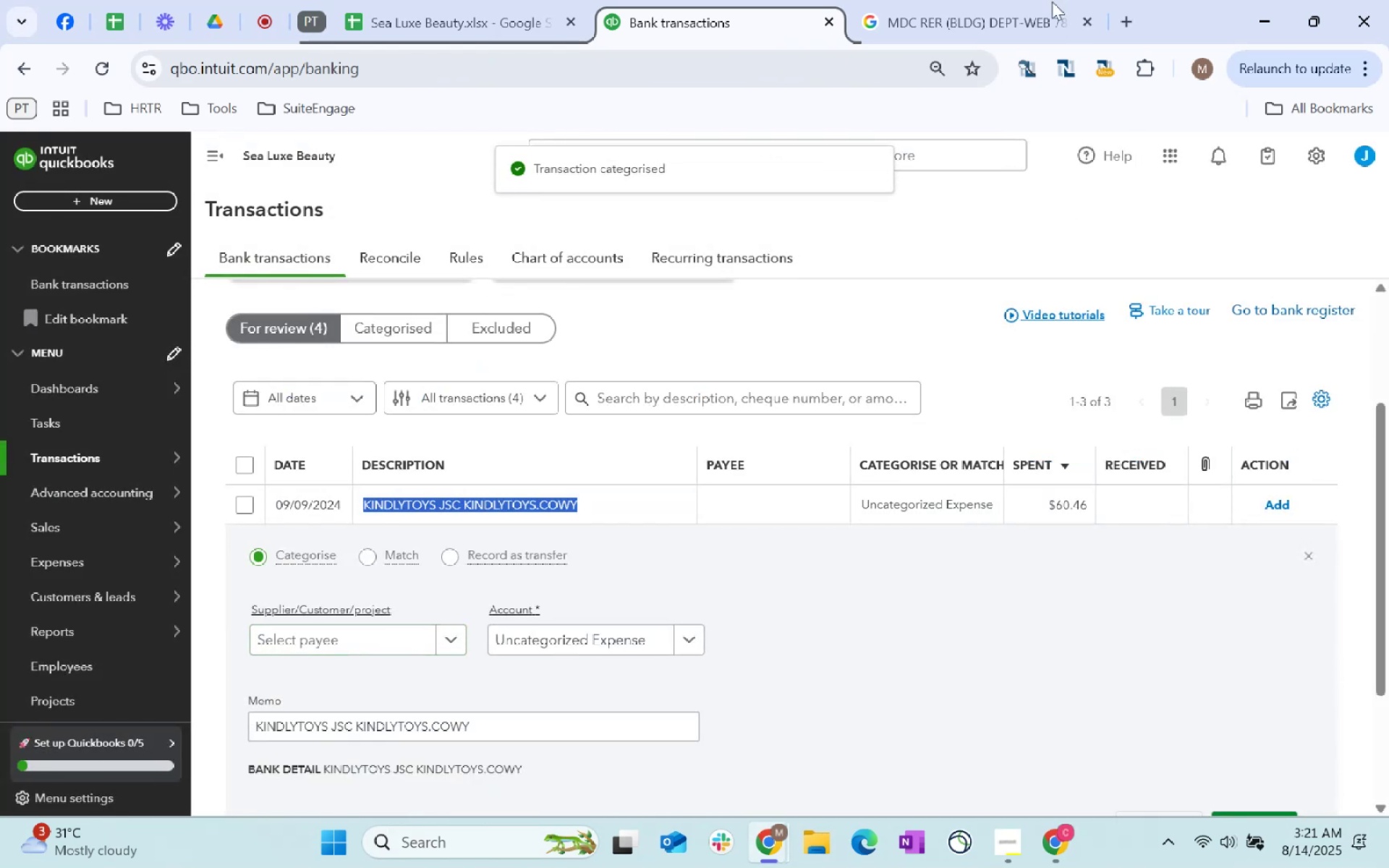 
key(Control+C)
 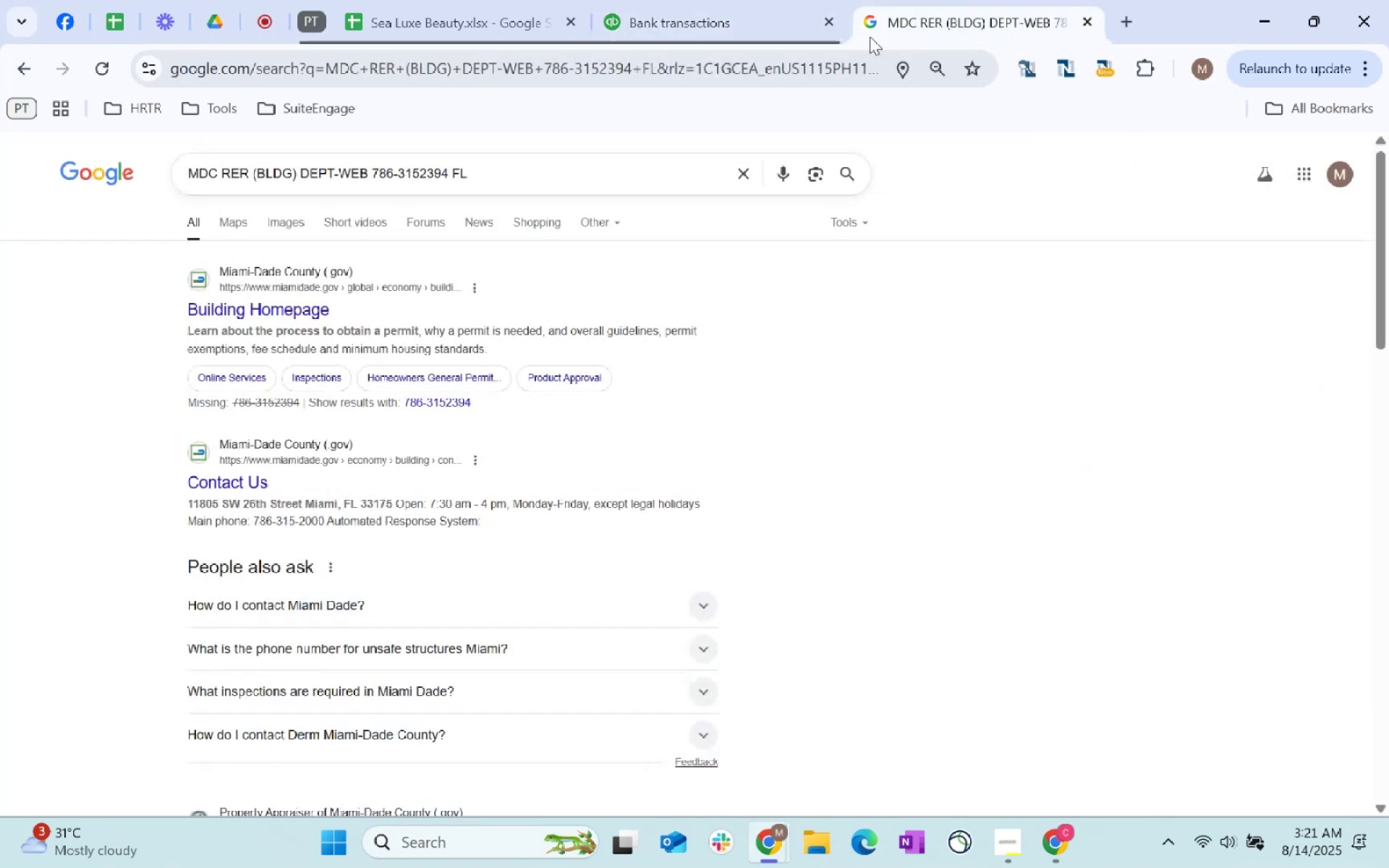 
double_click([821, 59])
 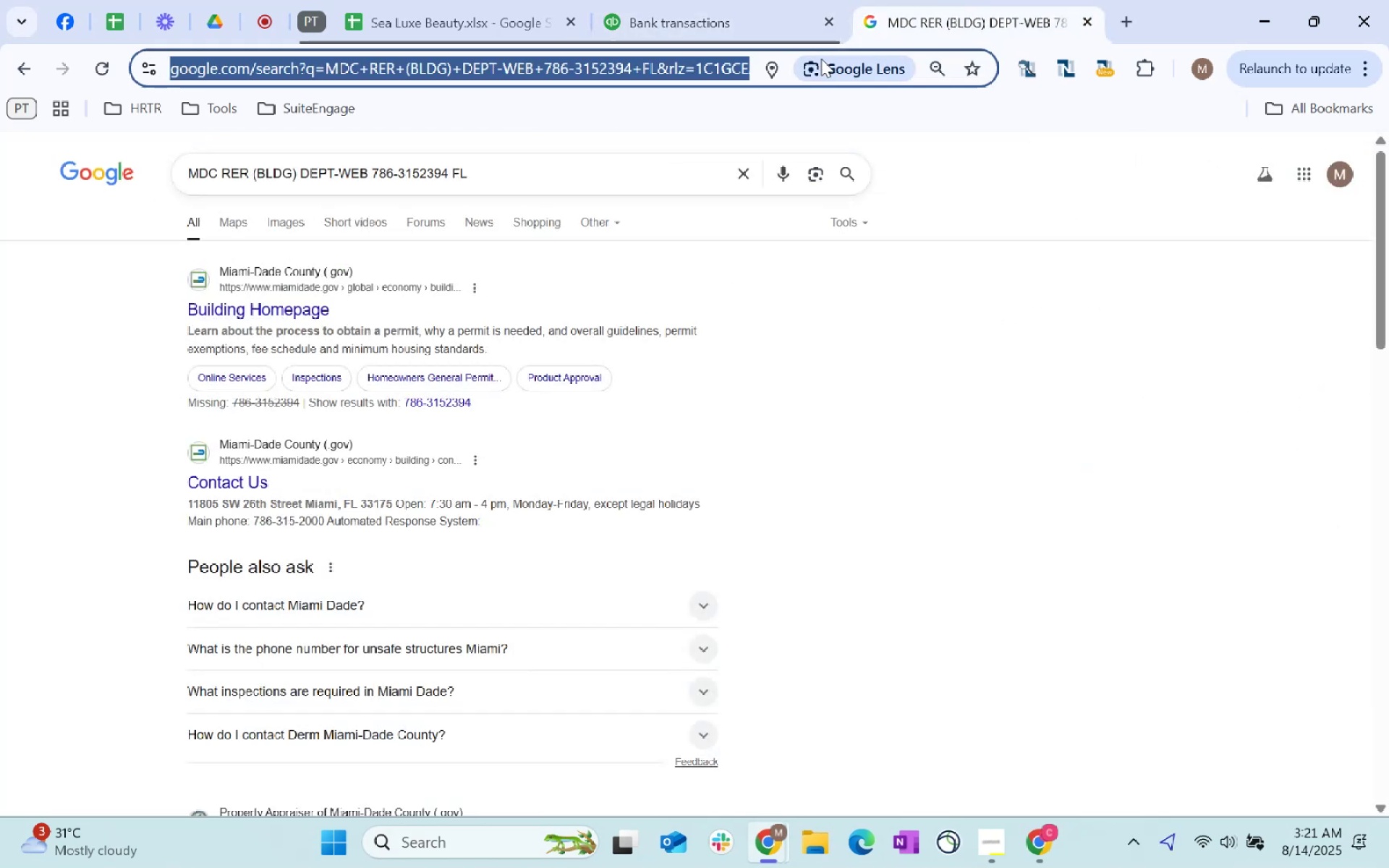 
key(Control+ControlLeft)
 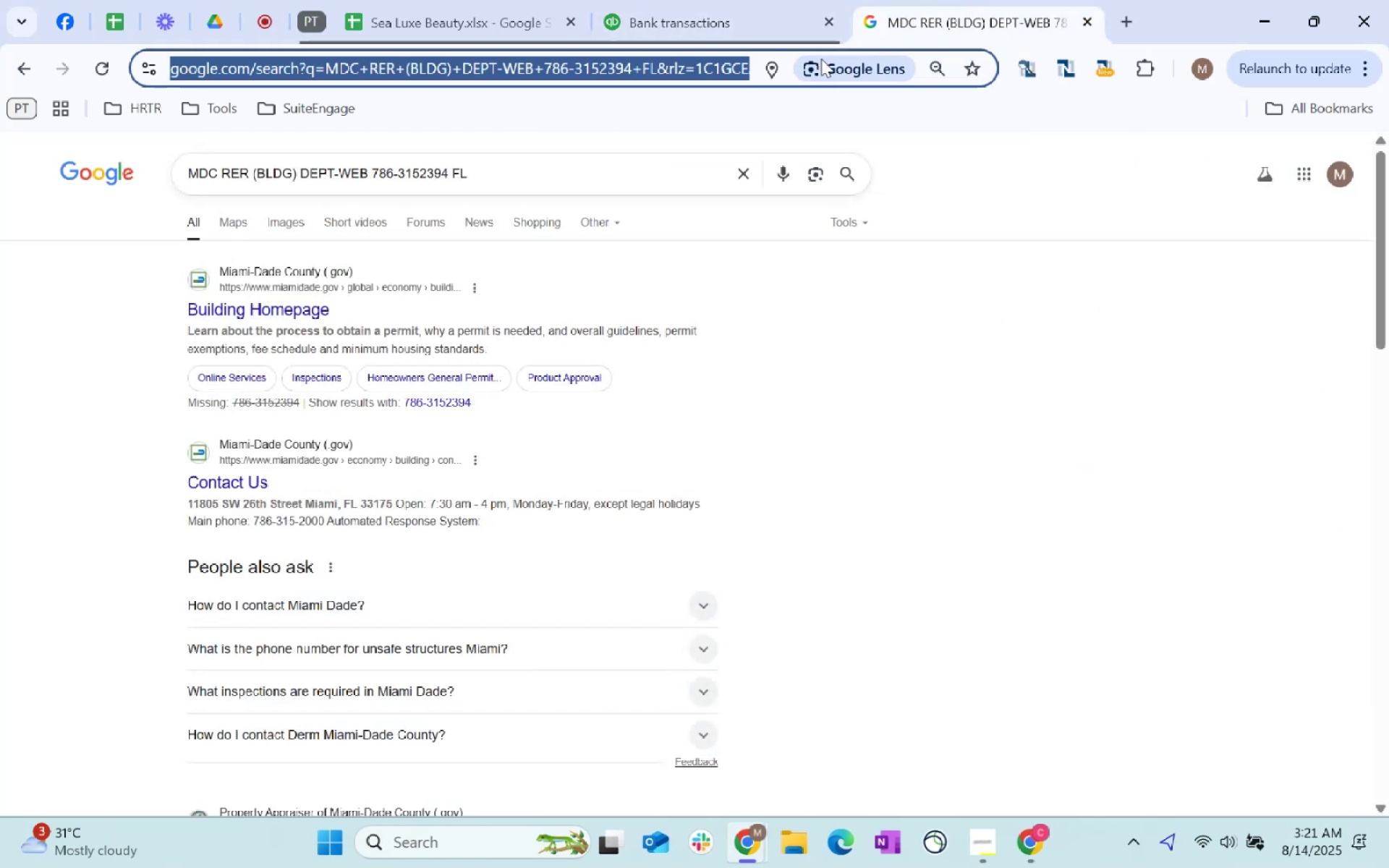 
key(Control+V)
 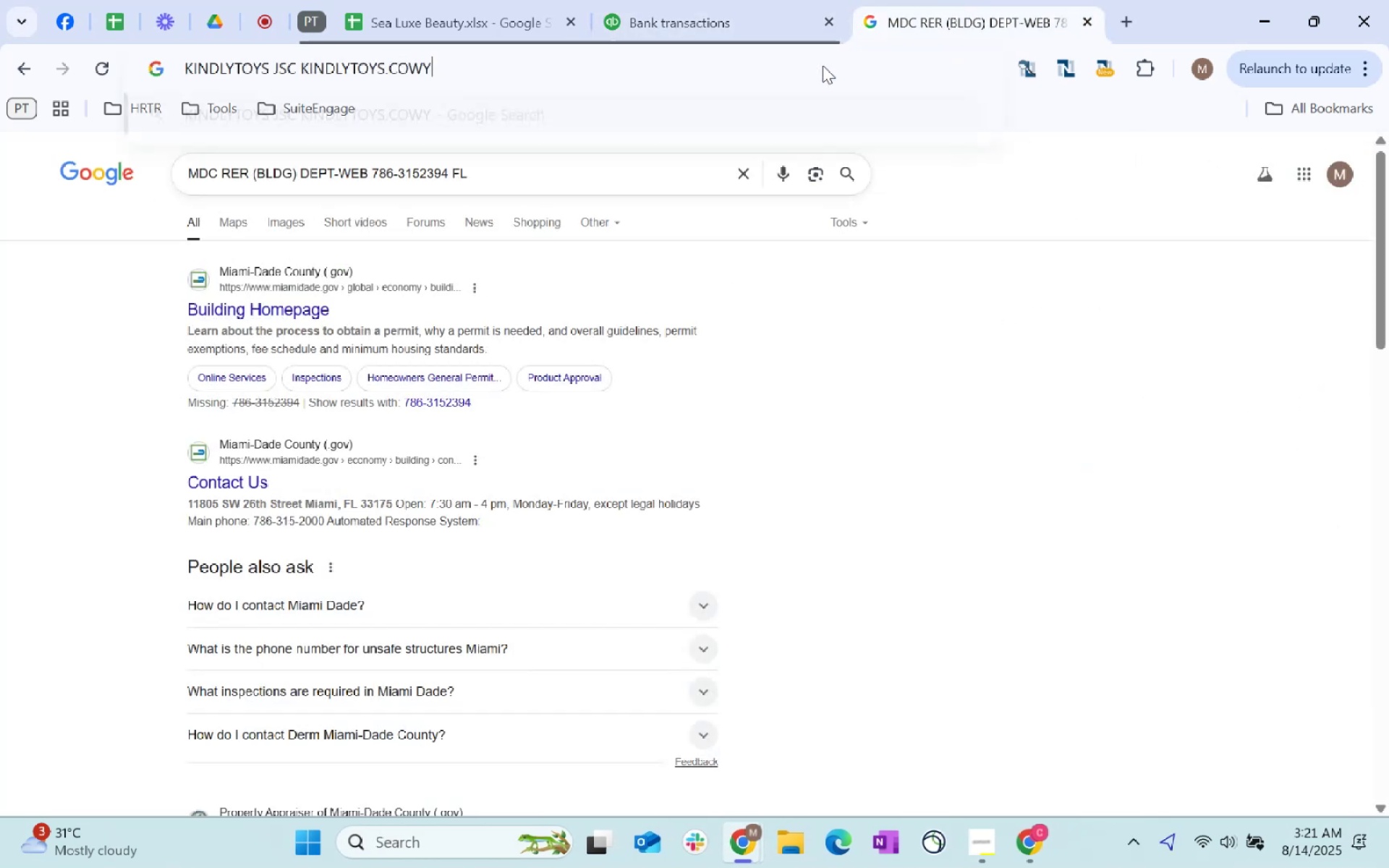 
key(Backslash)
 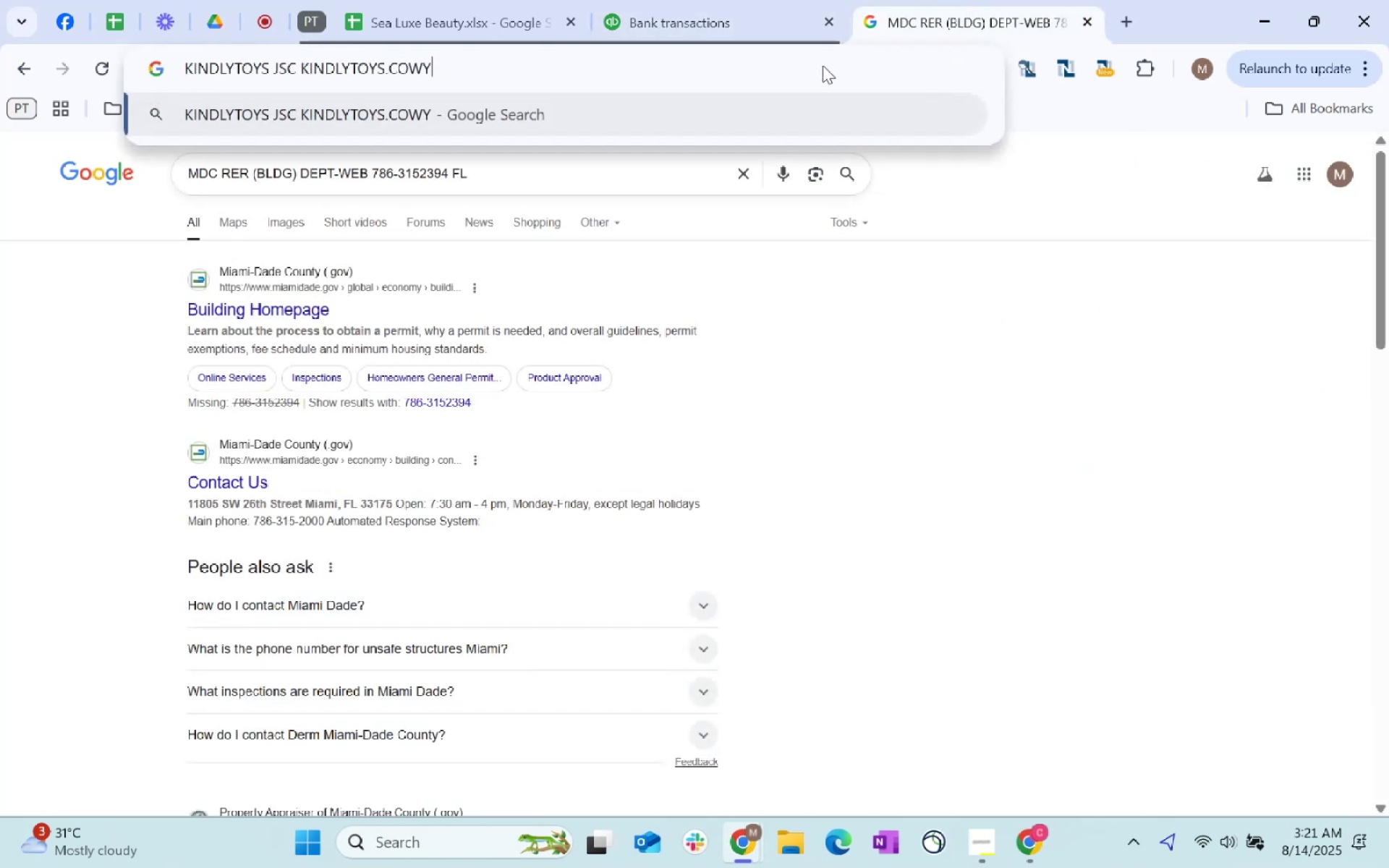 
key(Enter)
 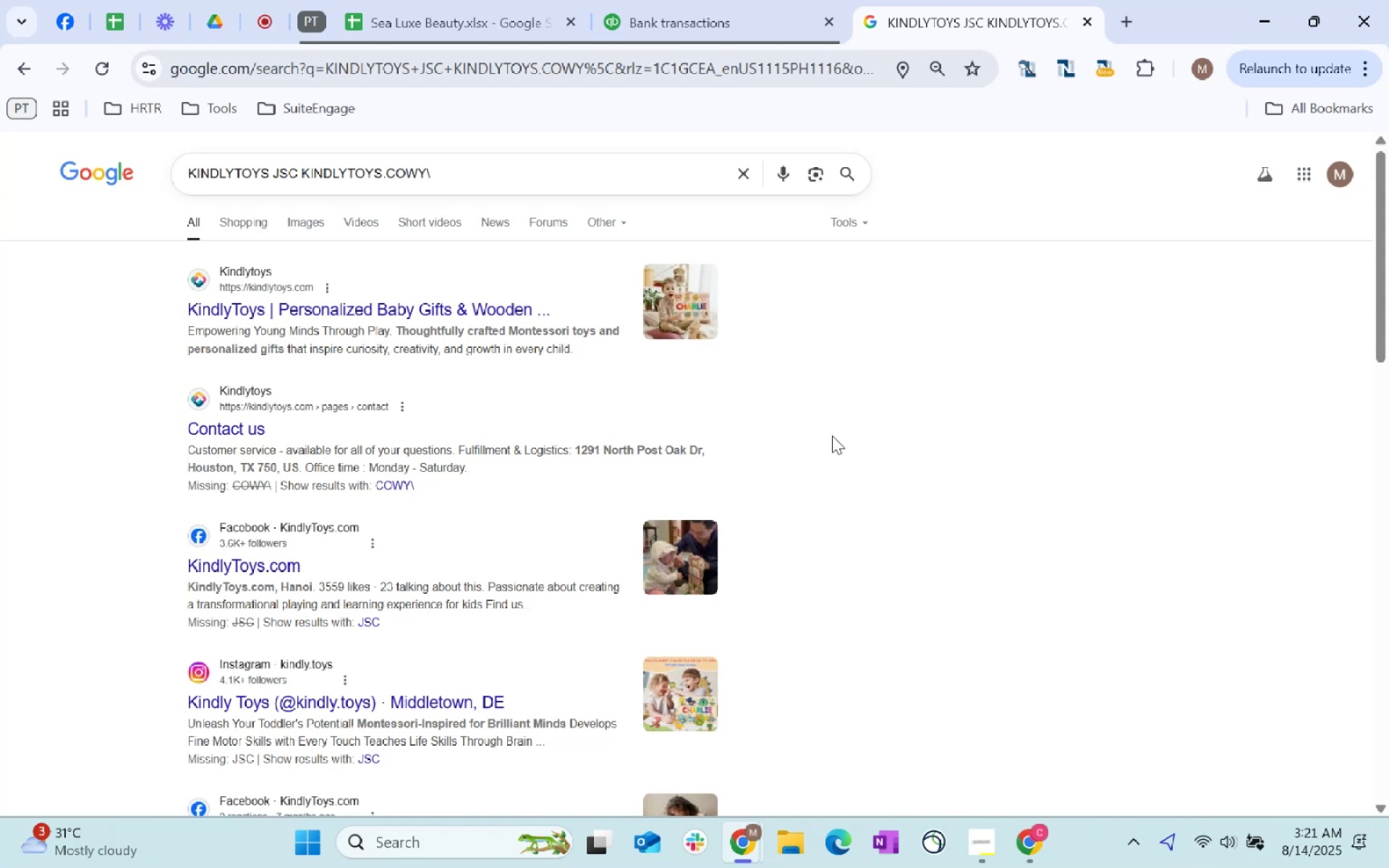 
left_click([741, 0])
 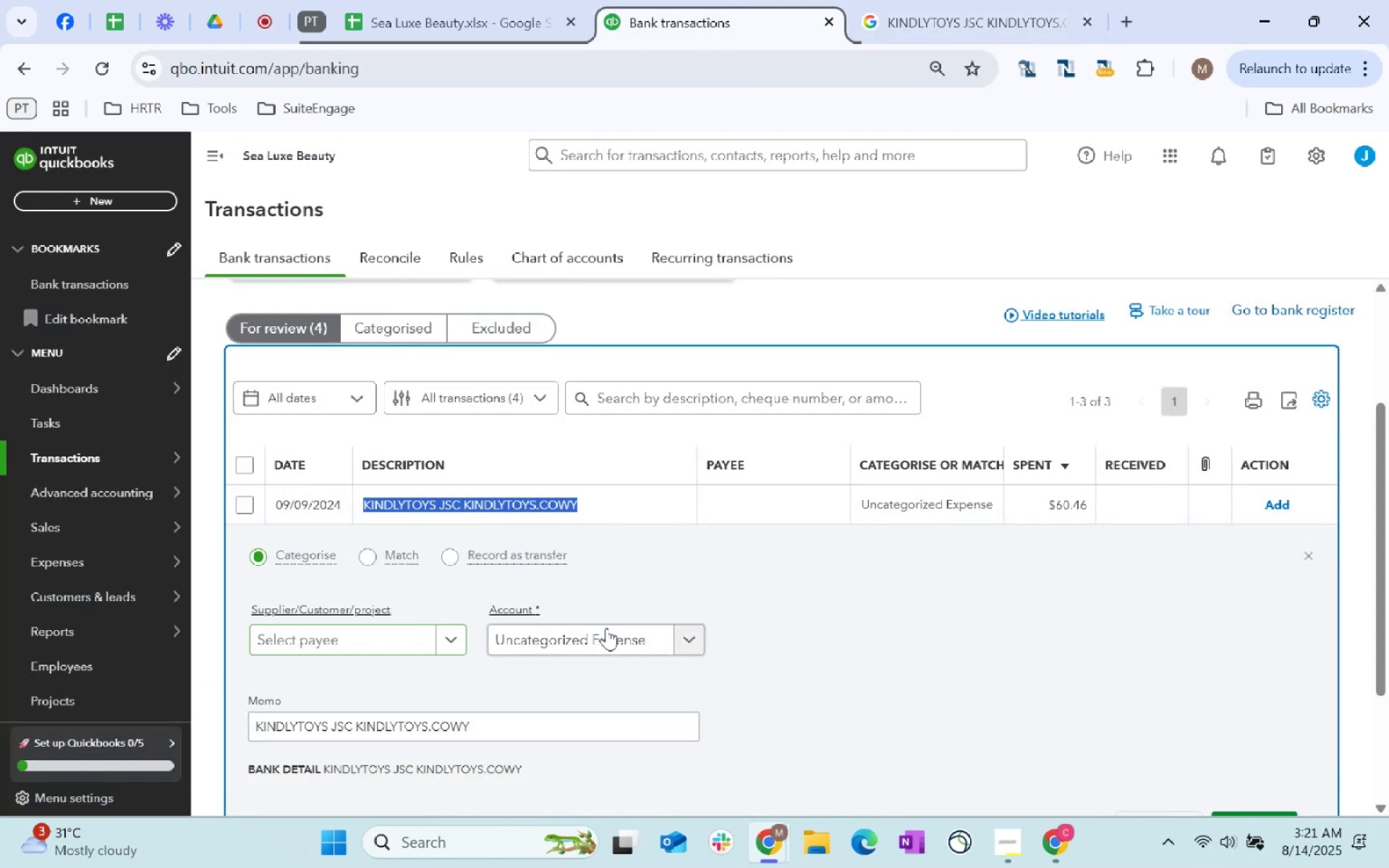 
wait(5.03)
 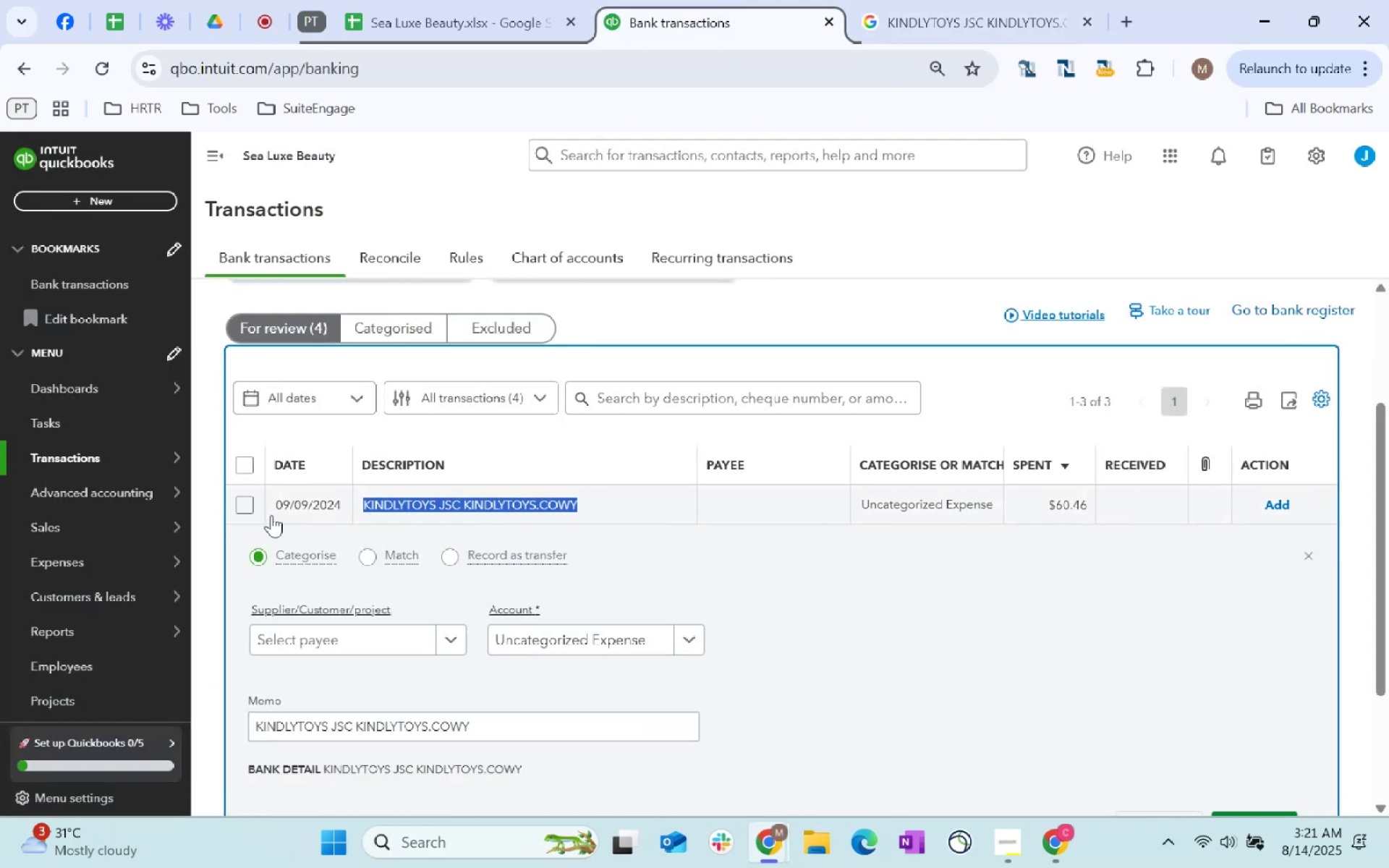 
left_click([403, 637])
 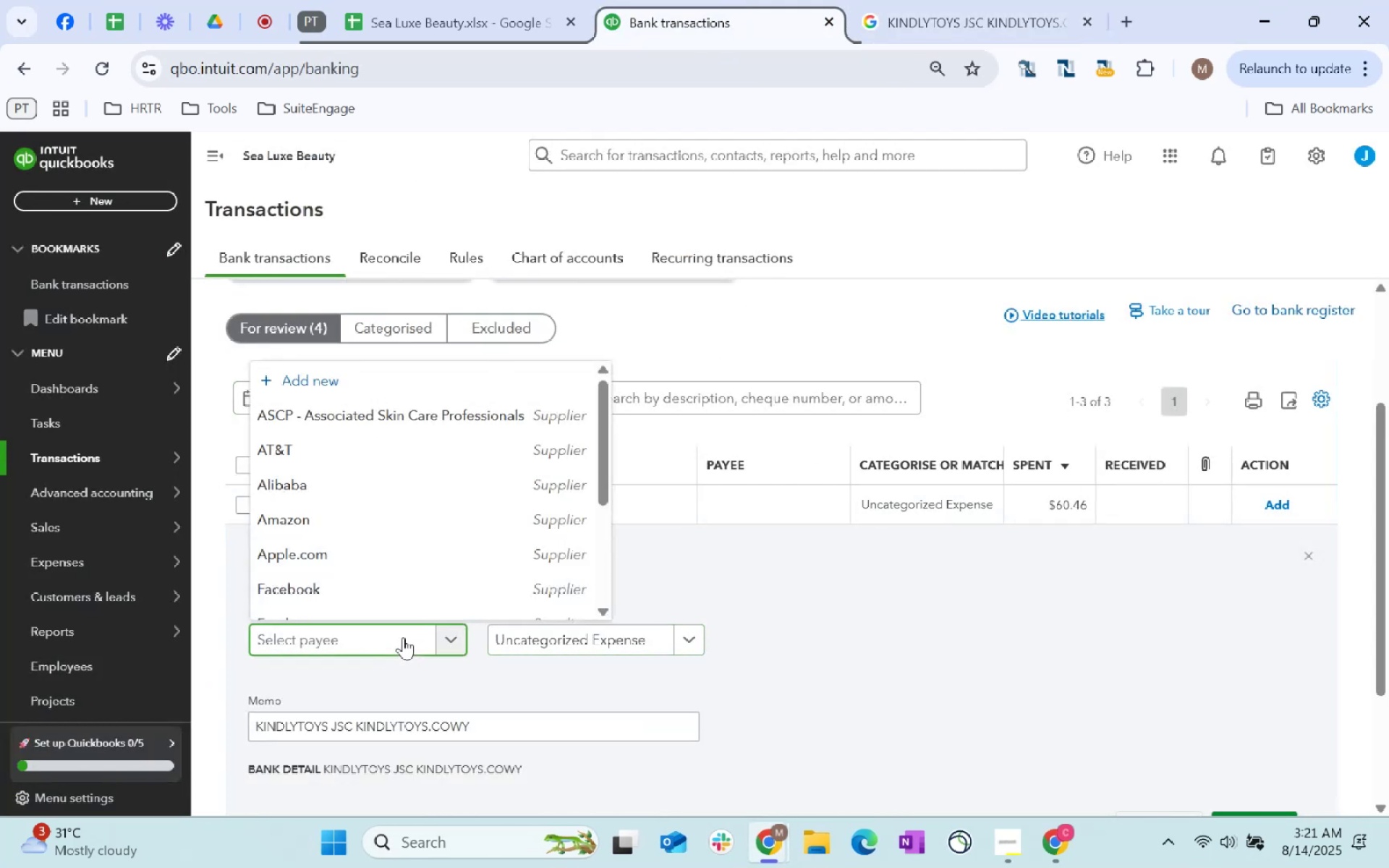 
hold_key(key=ShiftLeft, duration=0.59)
 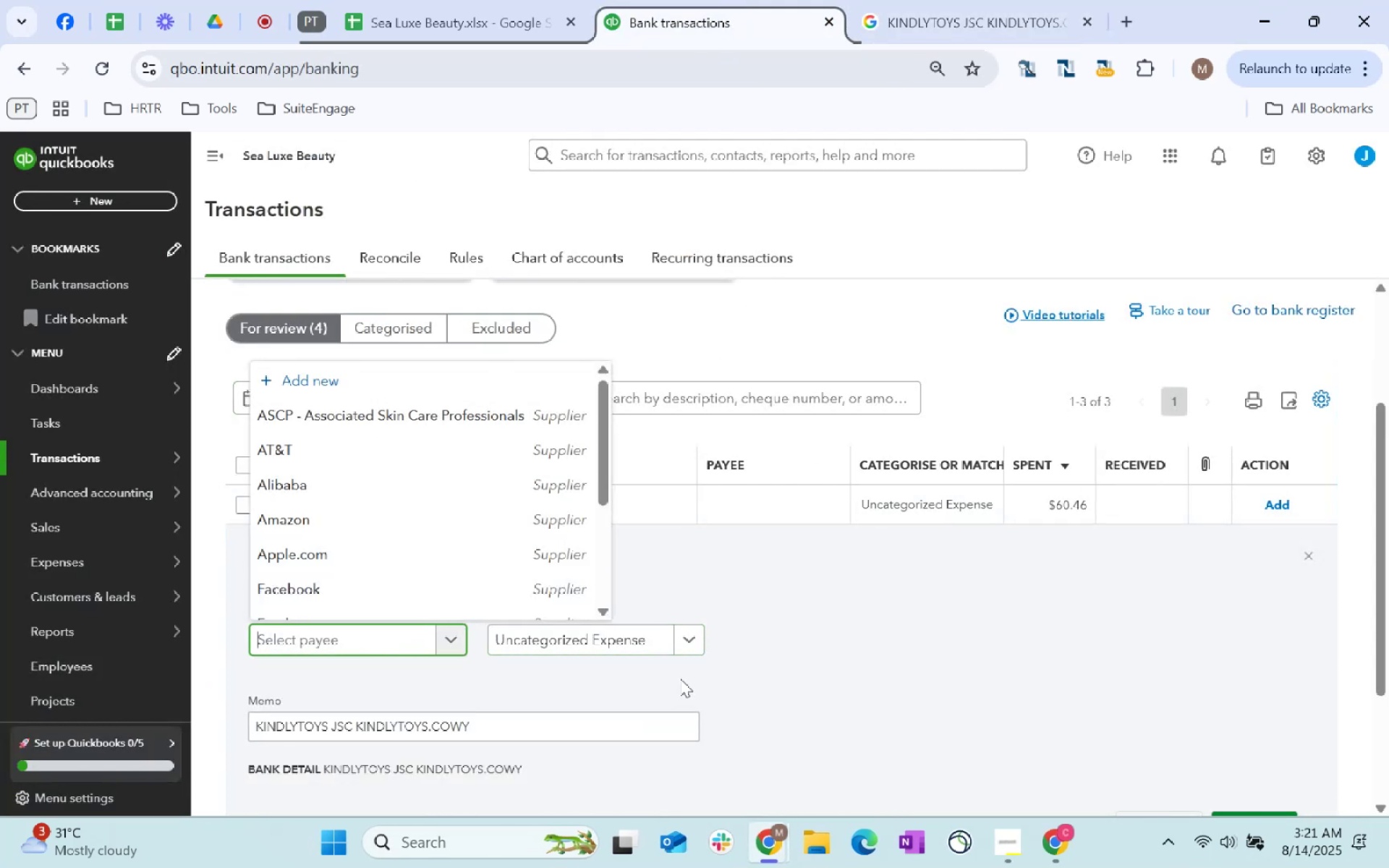 
left_click([671, 650])
 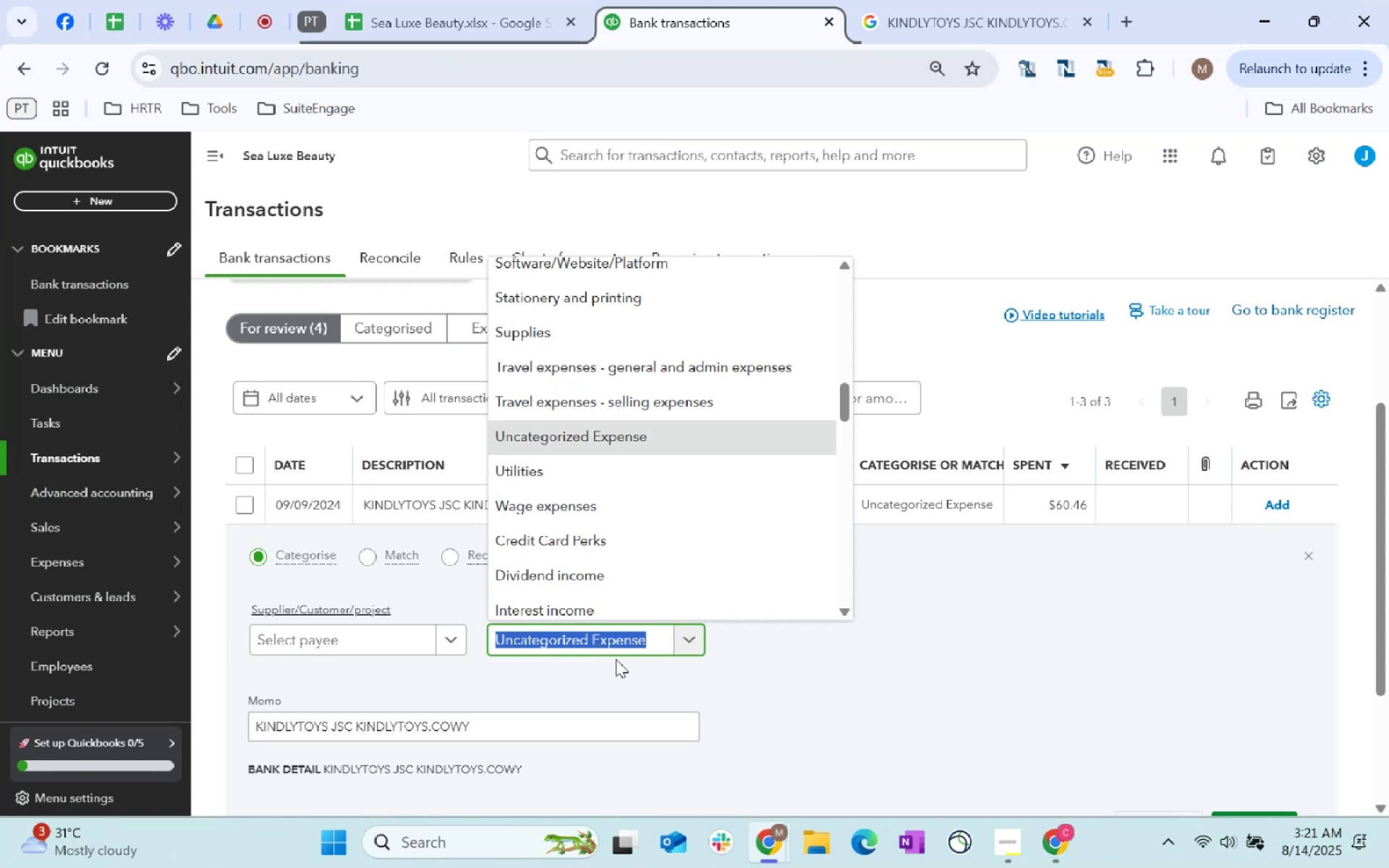 
type(bene)
 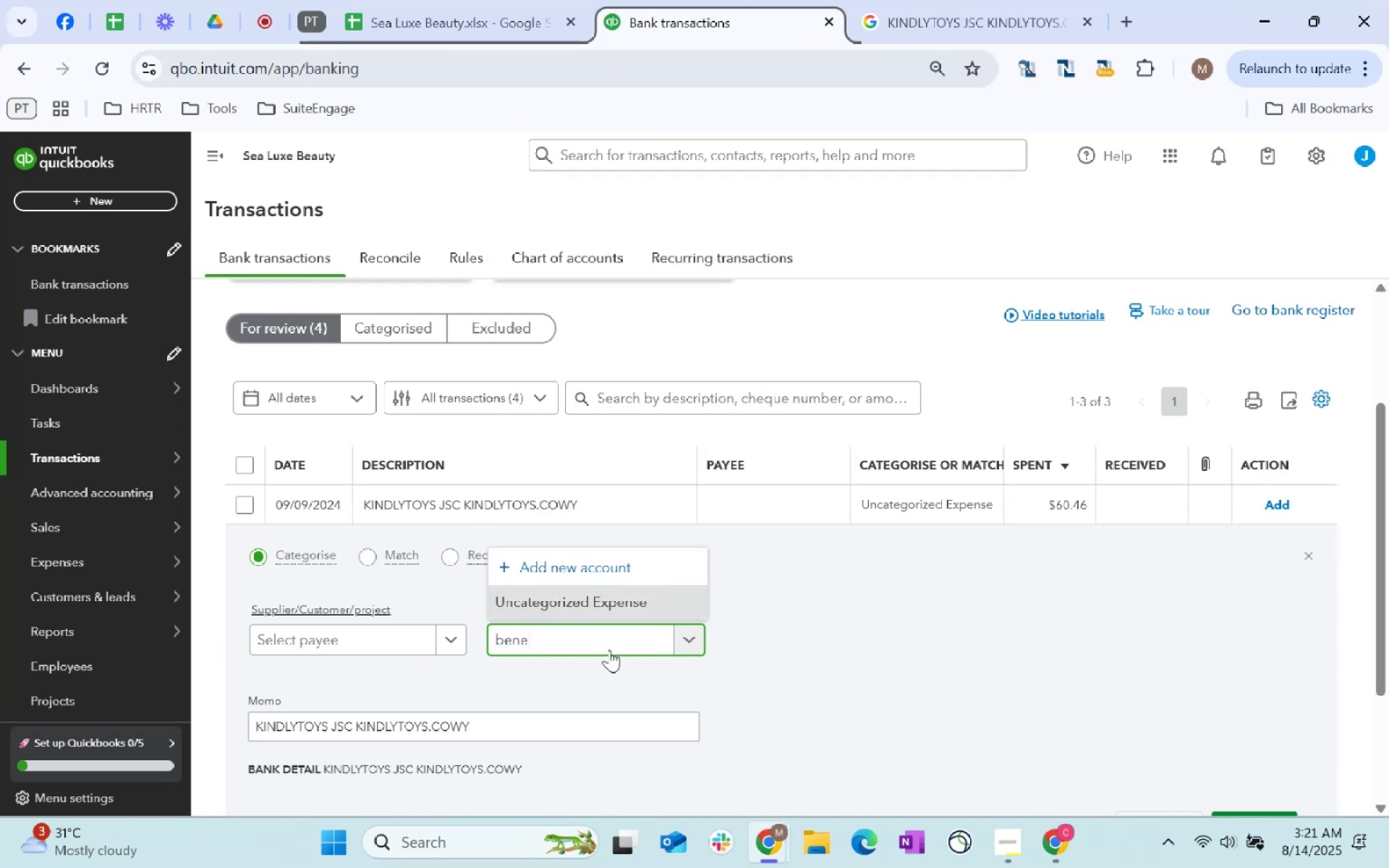 
left_click([622, 565])
 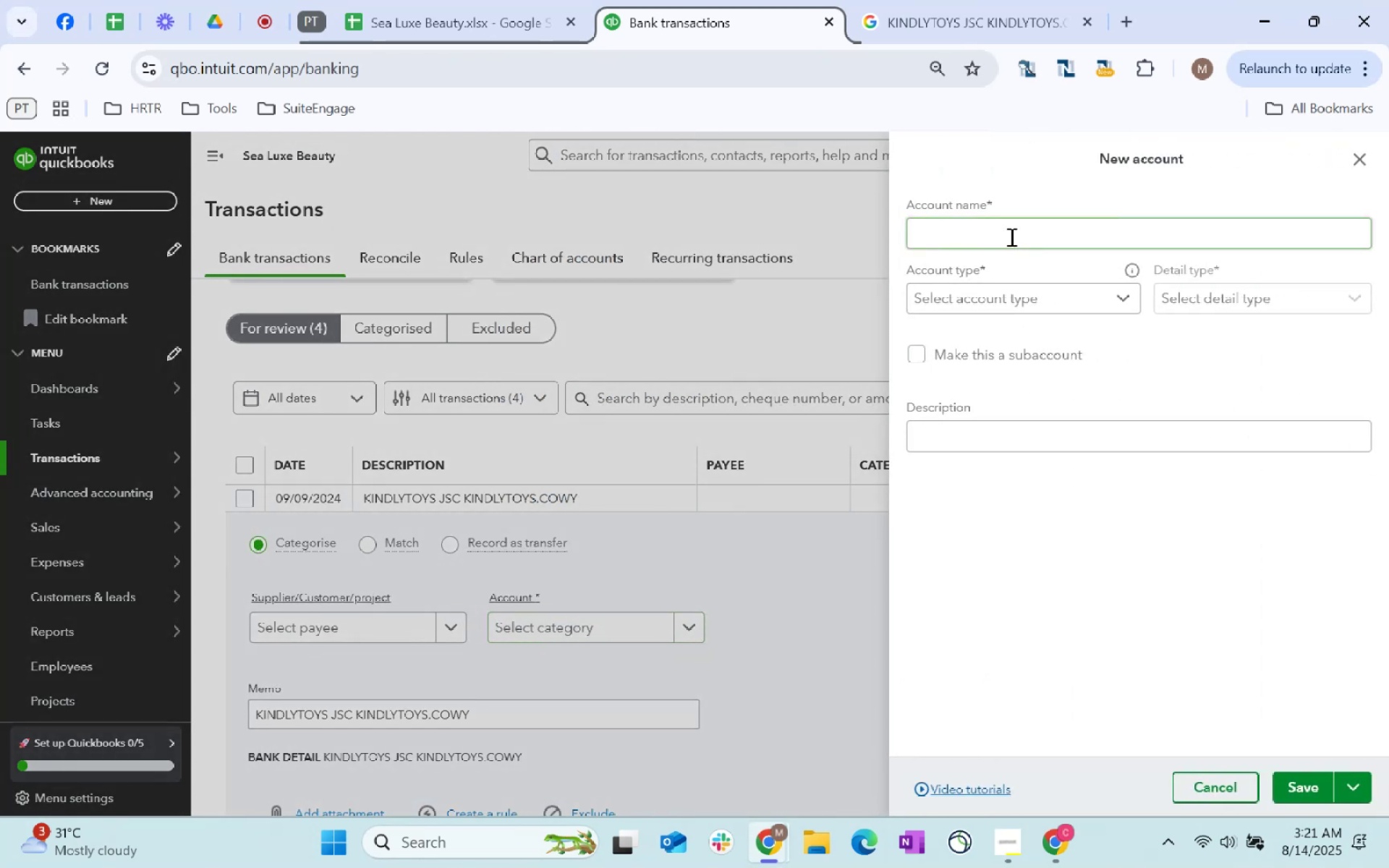 
left_click([1005, 239])
 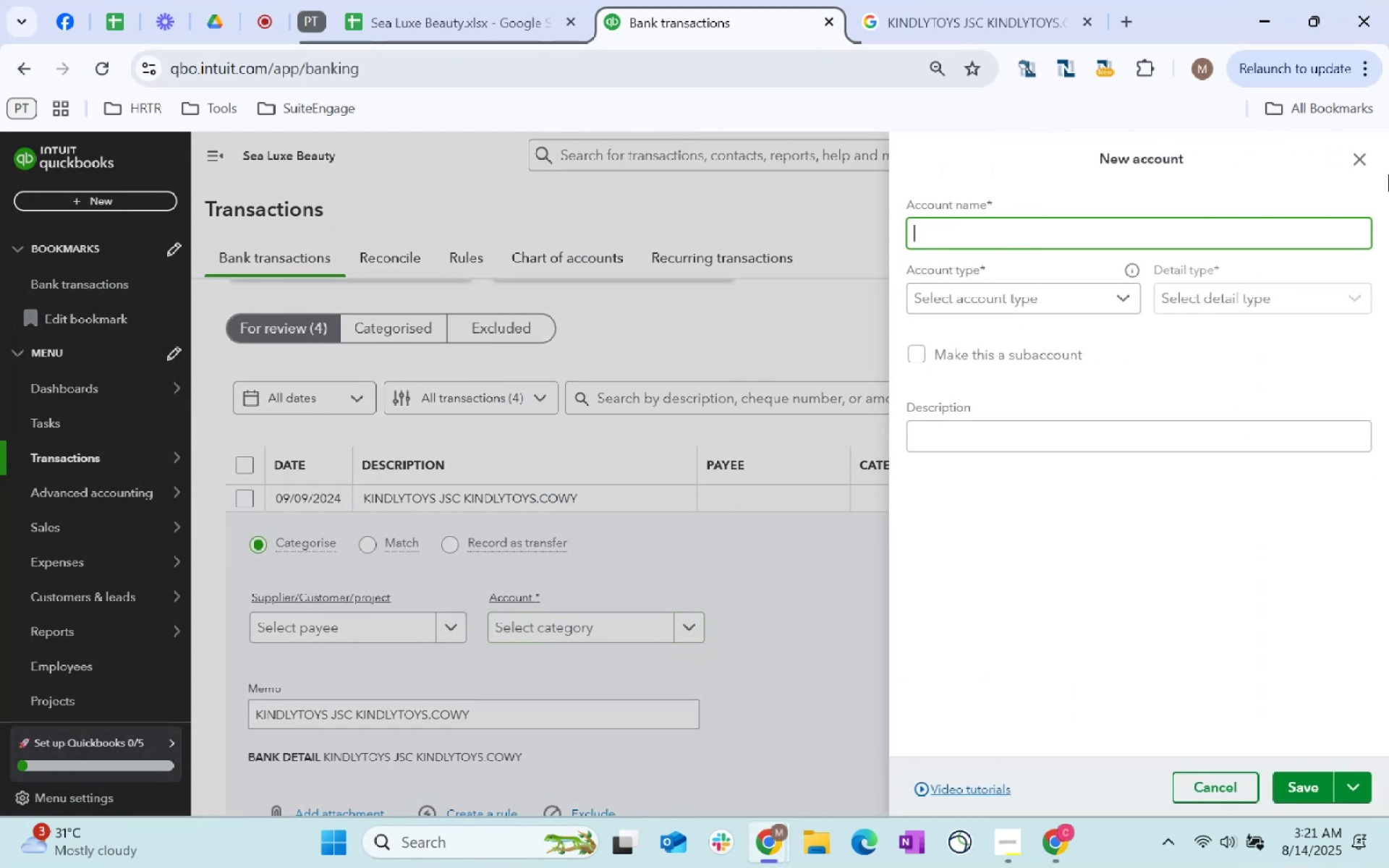 
left_click([1353, 162])
 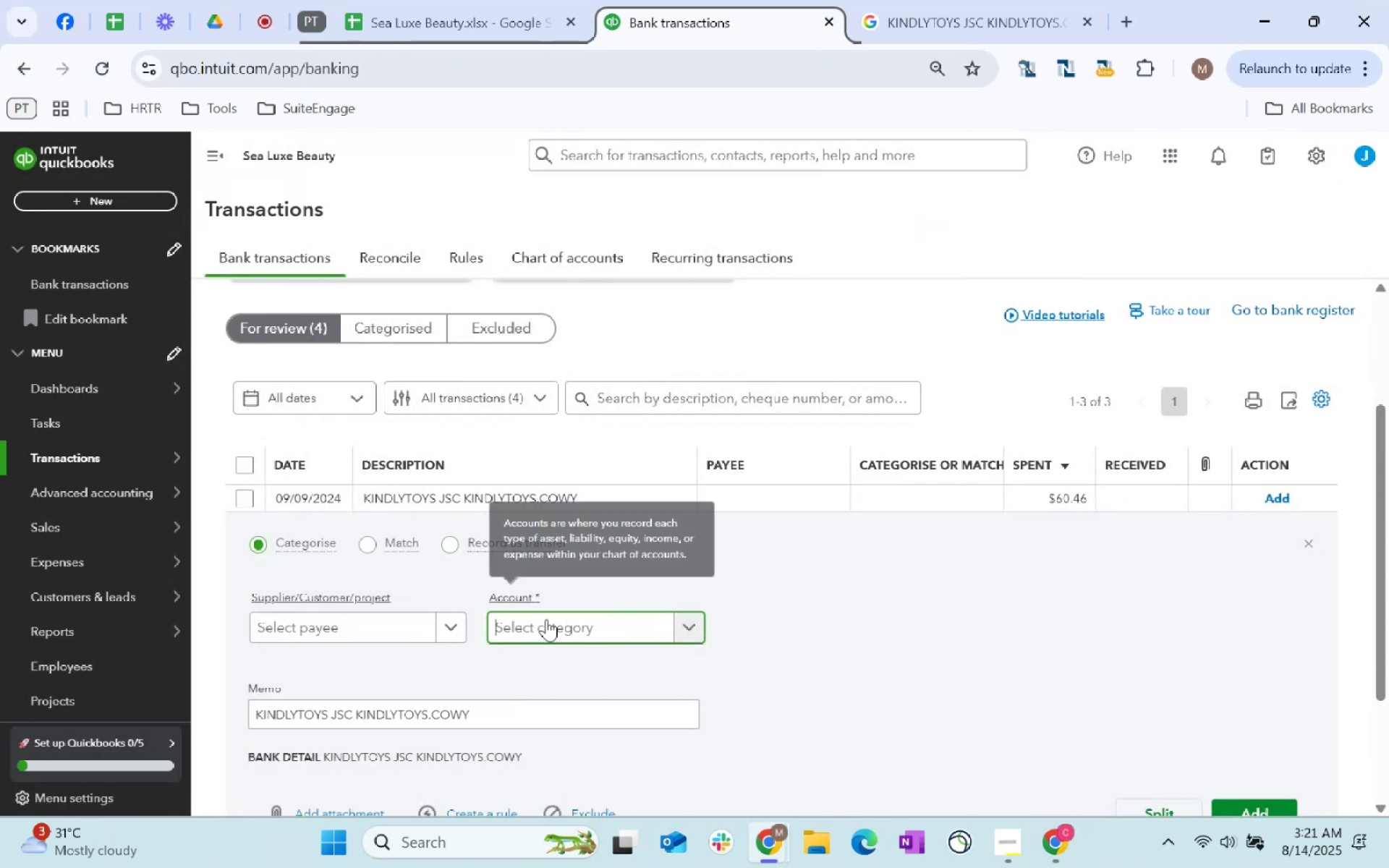 
left_click([547, 621])
 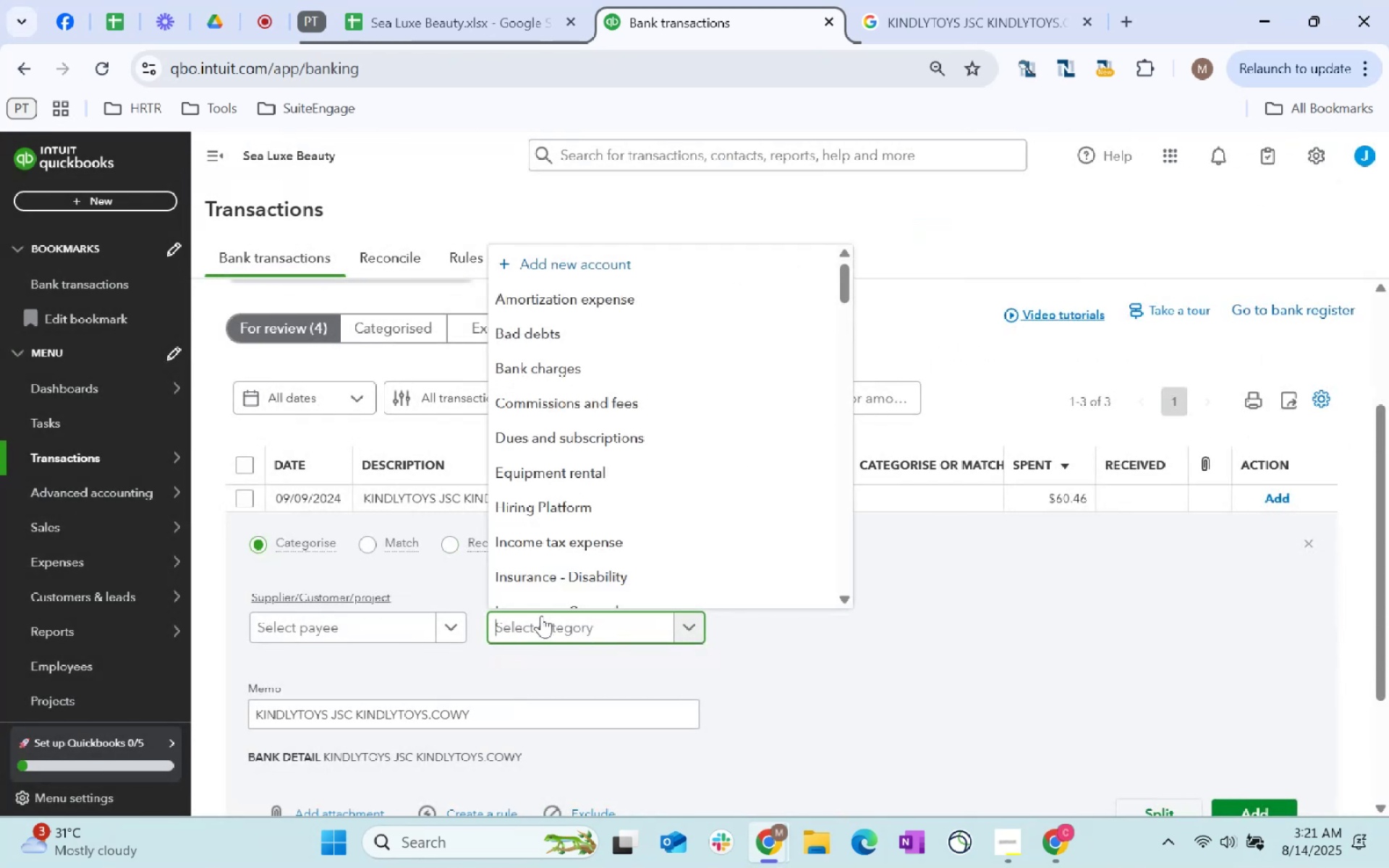 
type(enter)
 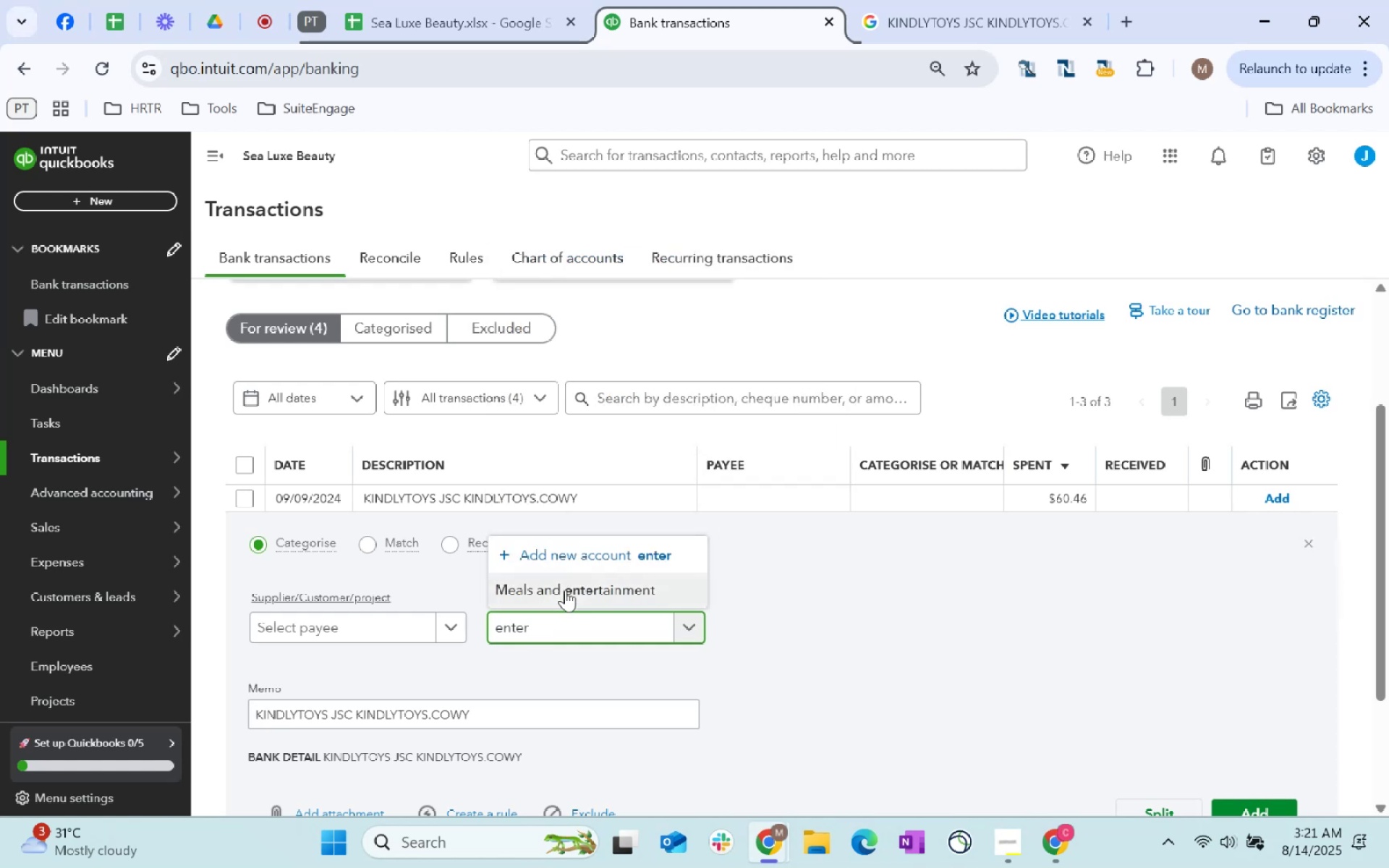 
left_click([565, 590])
 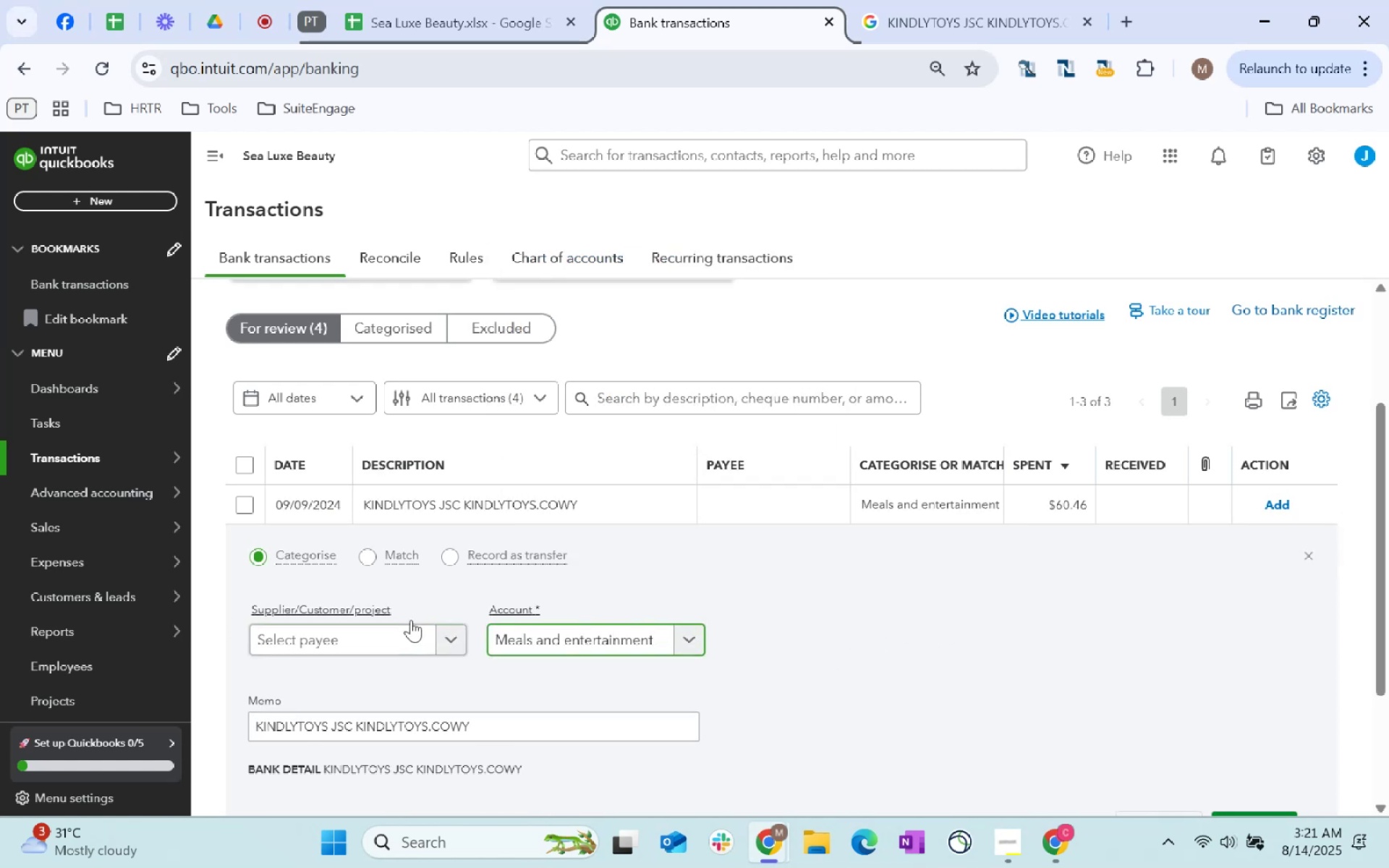 
left_click([388, 641])
 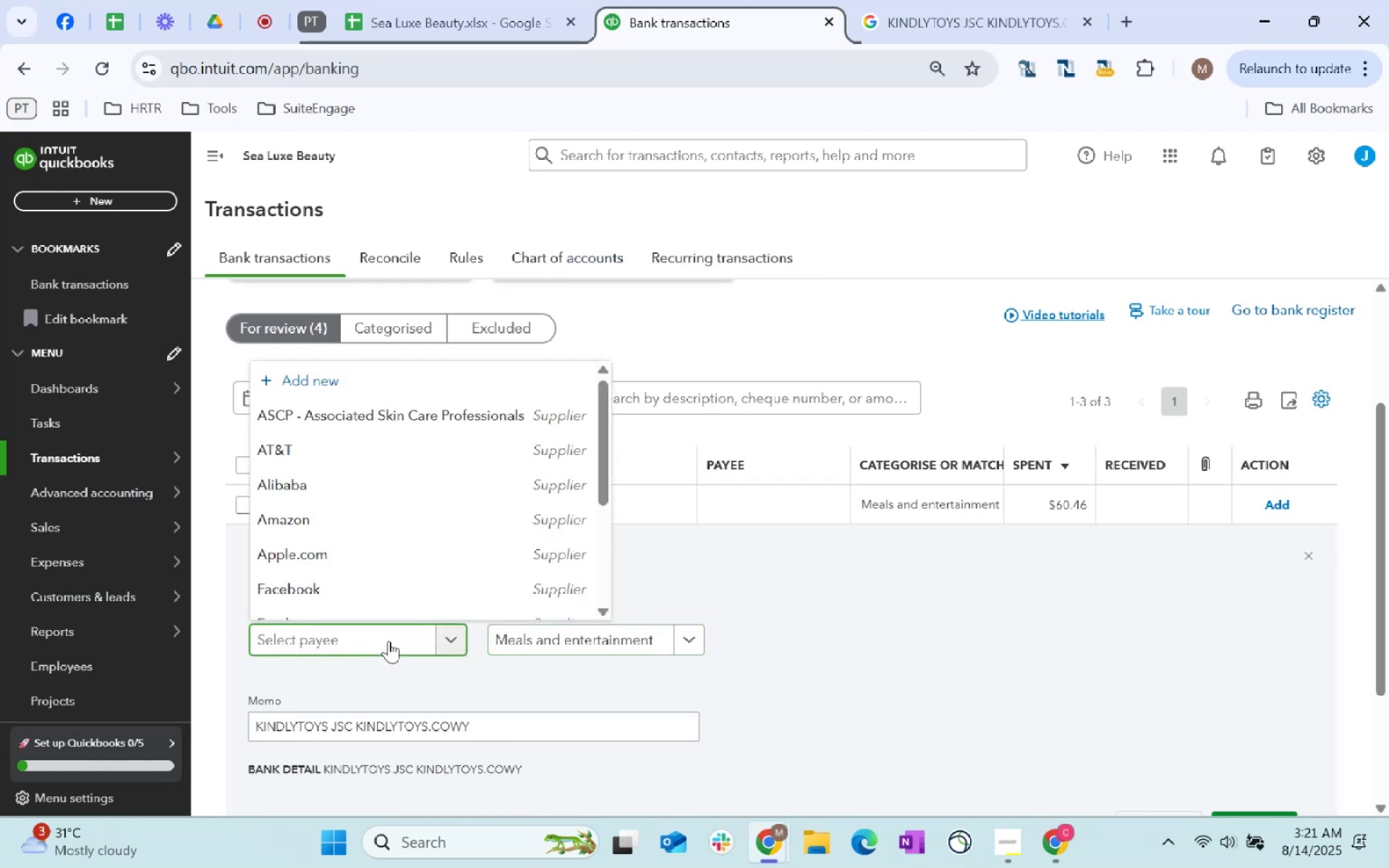 
type(SBL)
key(Backspace)
key(Backspace)
key(Backspace)
type(SLB)
key(Tab)
 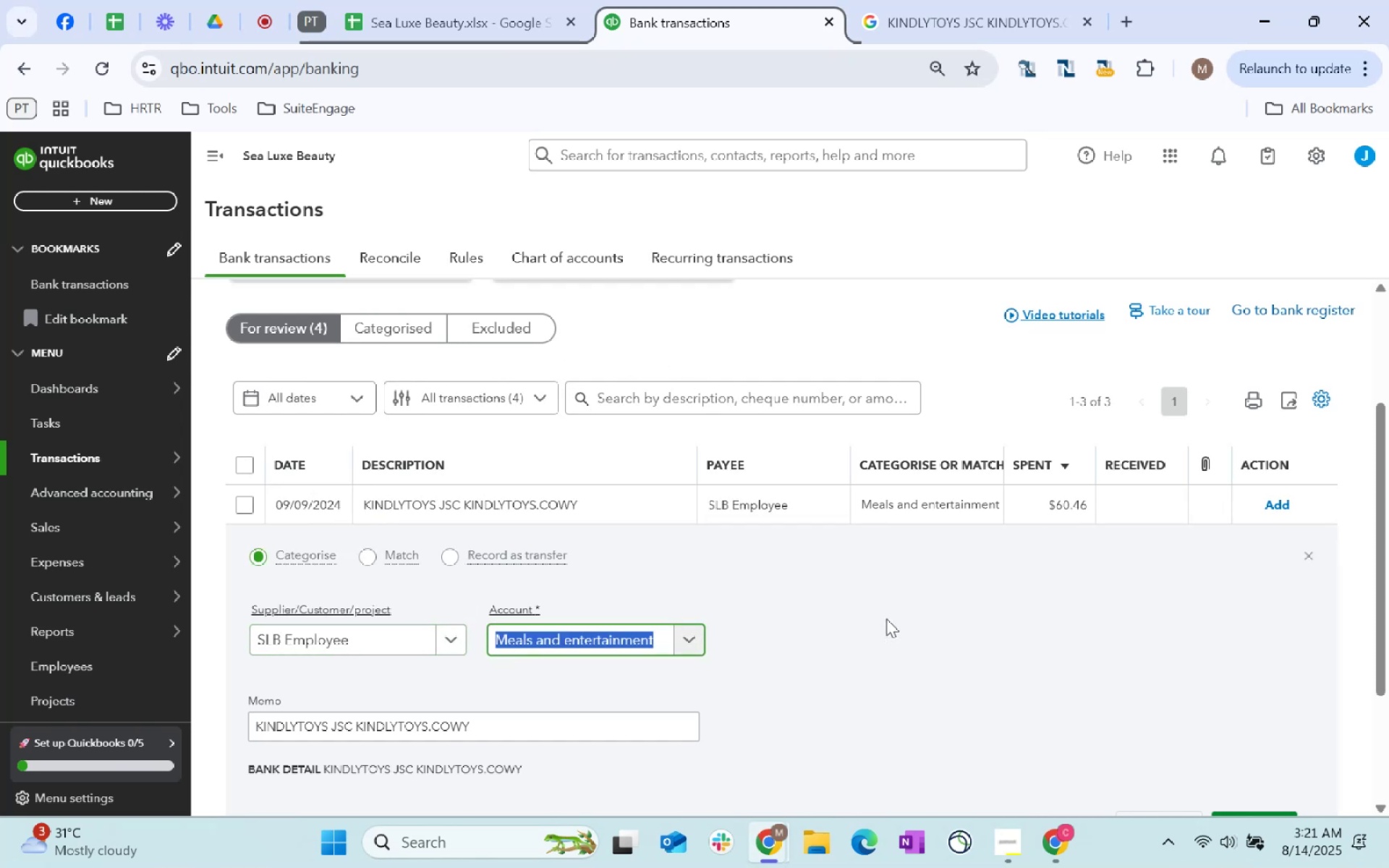 
scroll: coordinate [981, 652], scroll_direction: down, amount: 3.0
 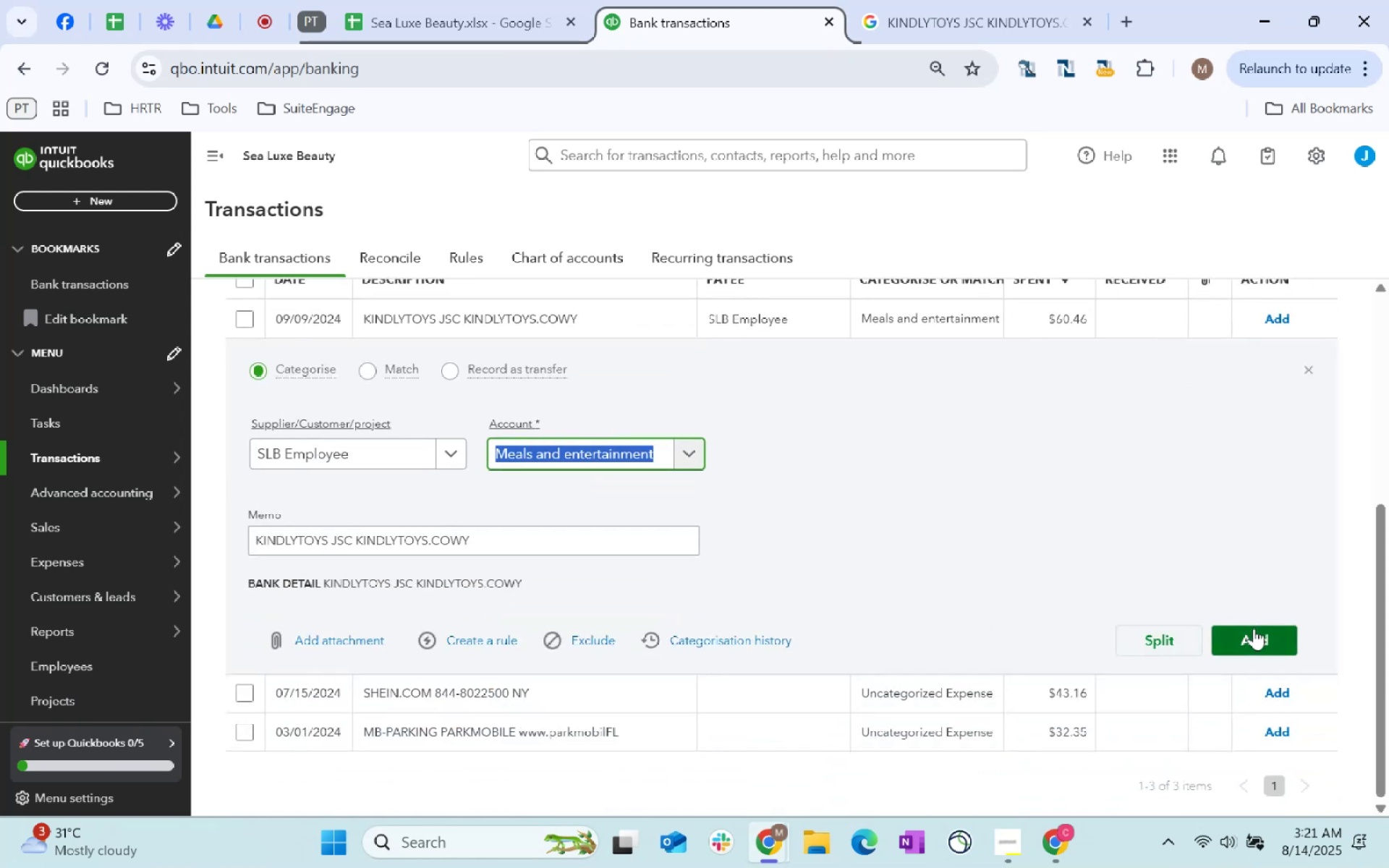 
left_click([1255, 628])
 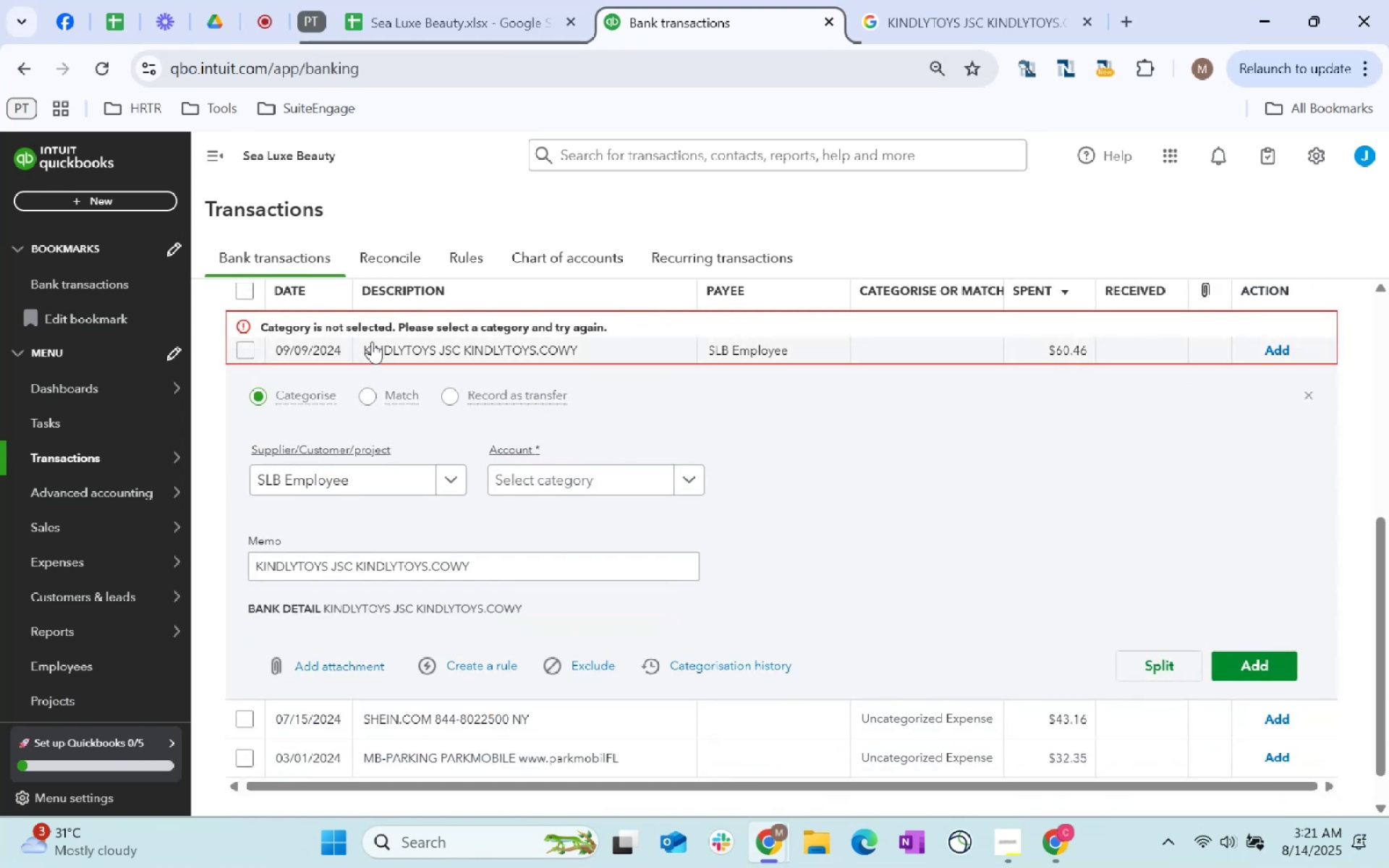 
left_click([654, 478])
 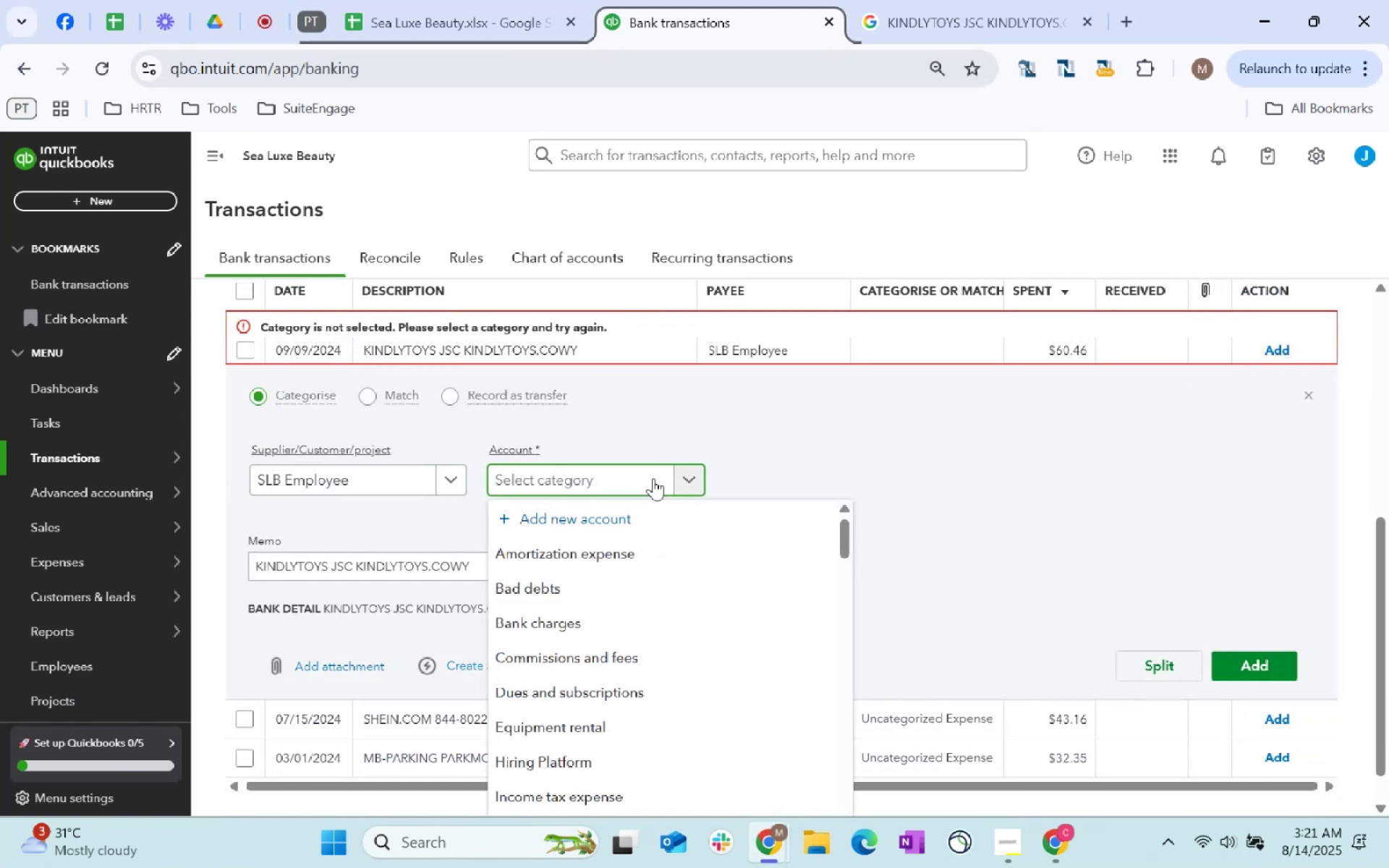 
wait(5.43)
 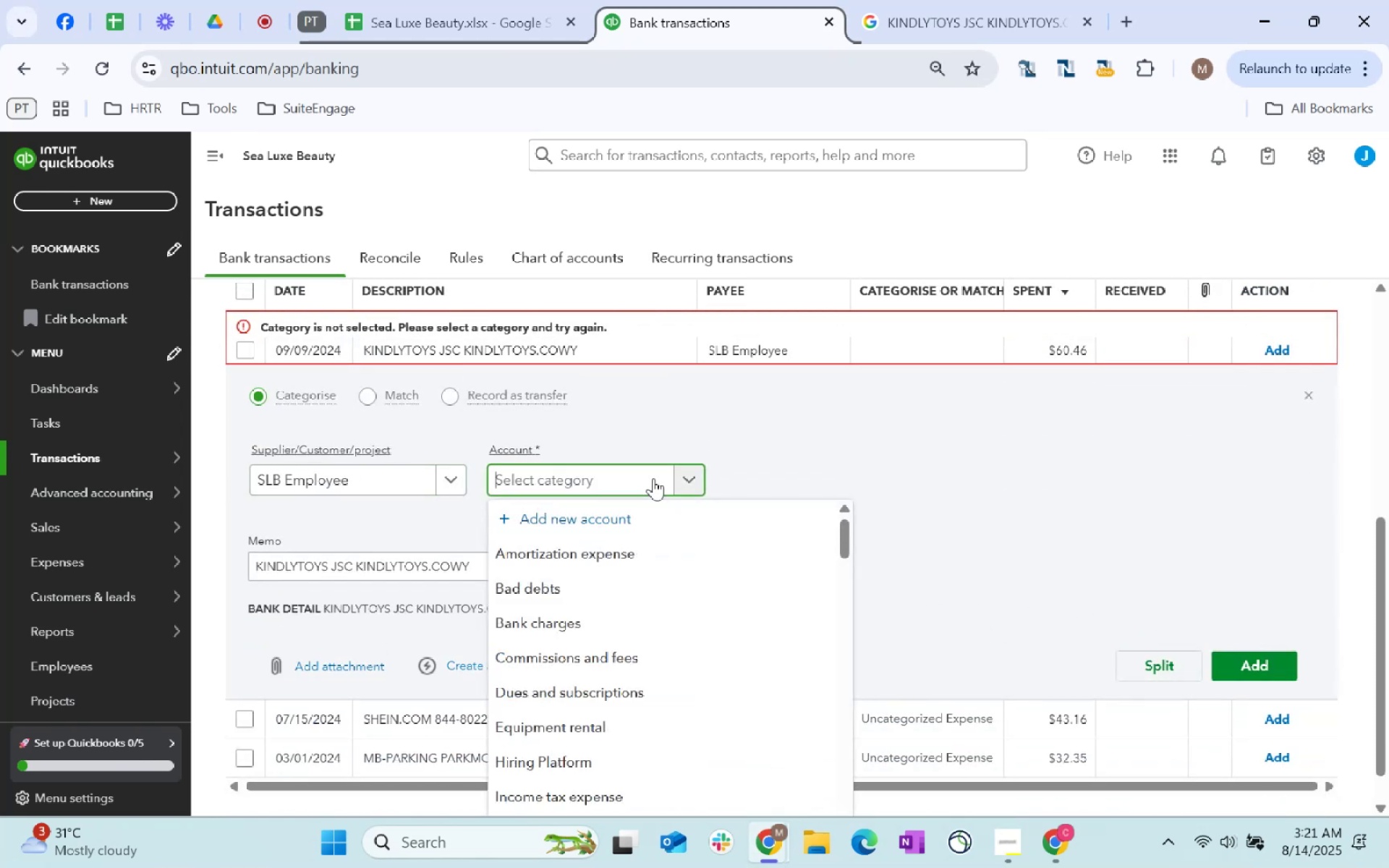 
type(meals)
 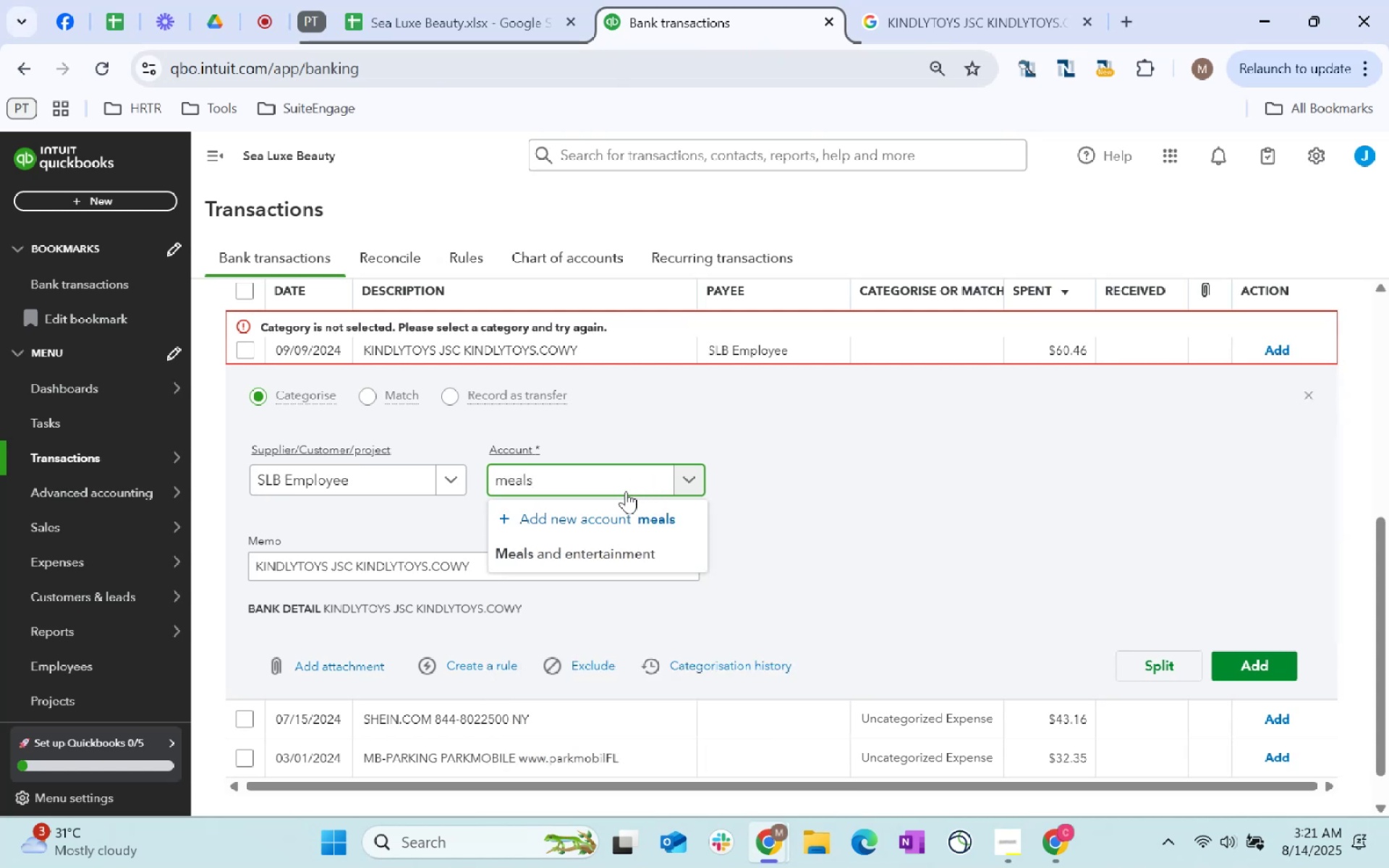 
left_click([640, 569])
 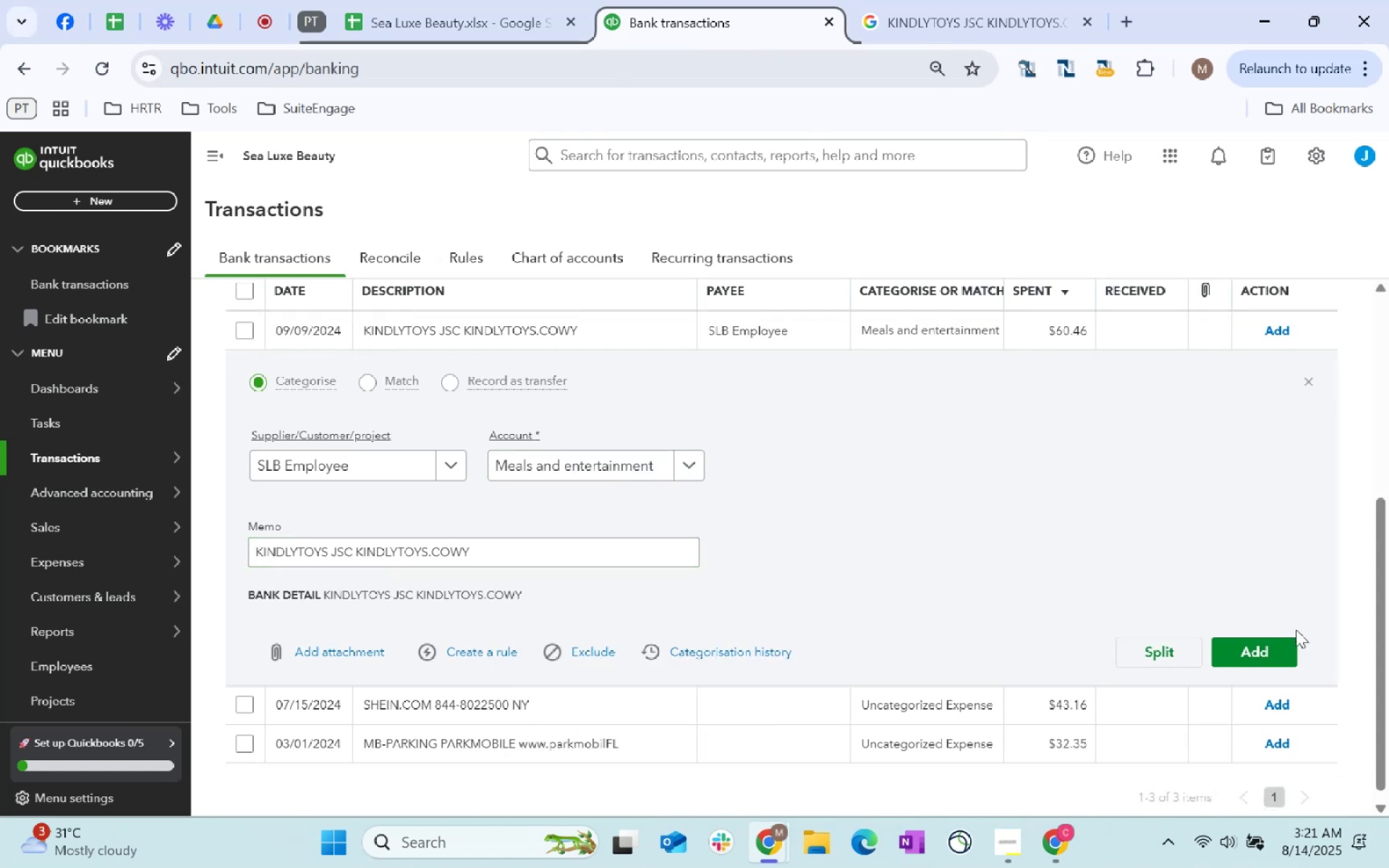 
left_click([1280, 647])
 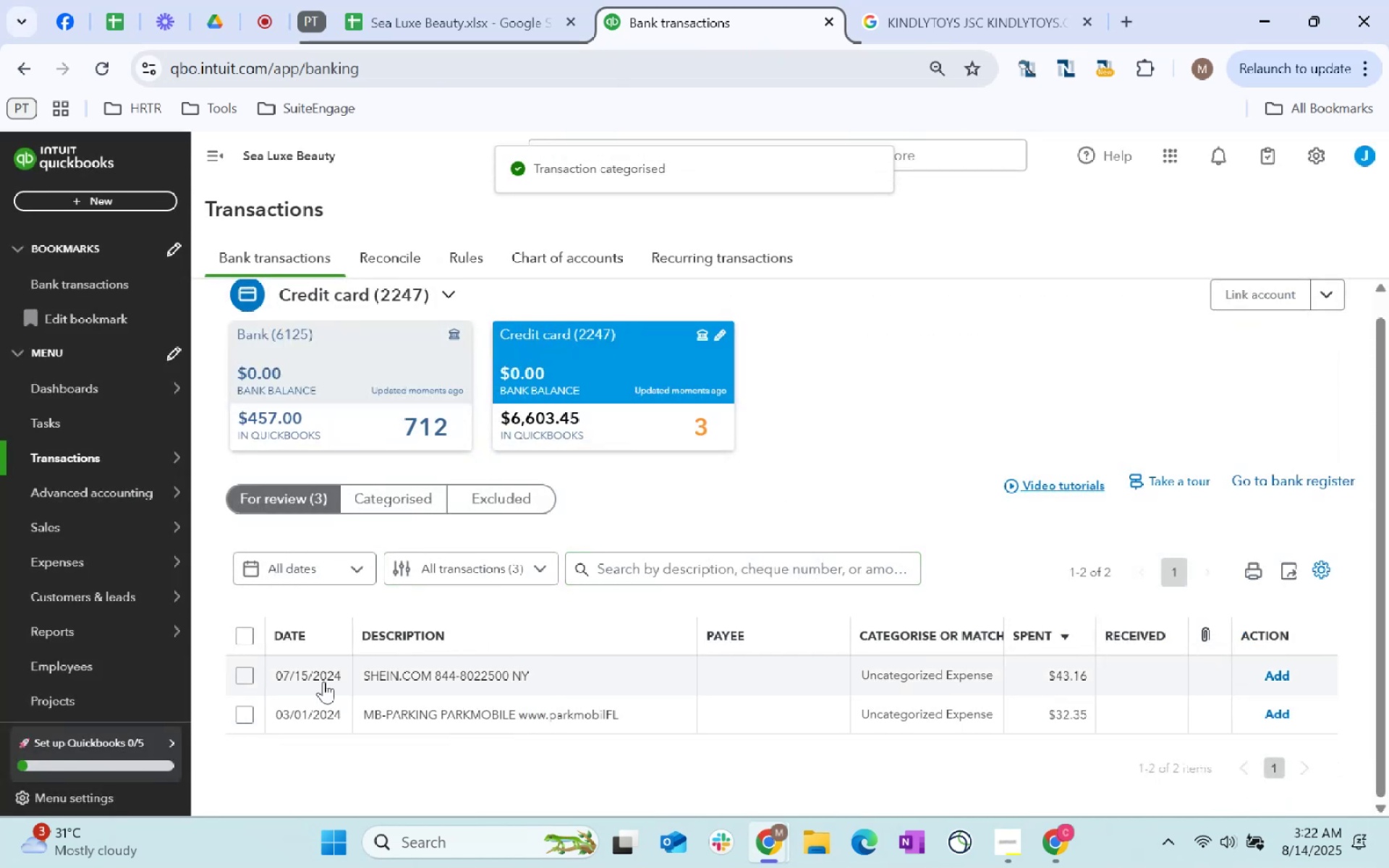 
left_click([243, 673])
 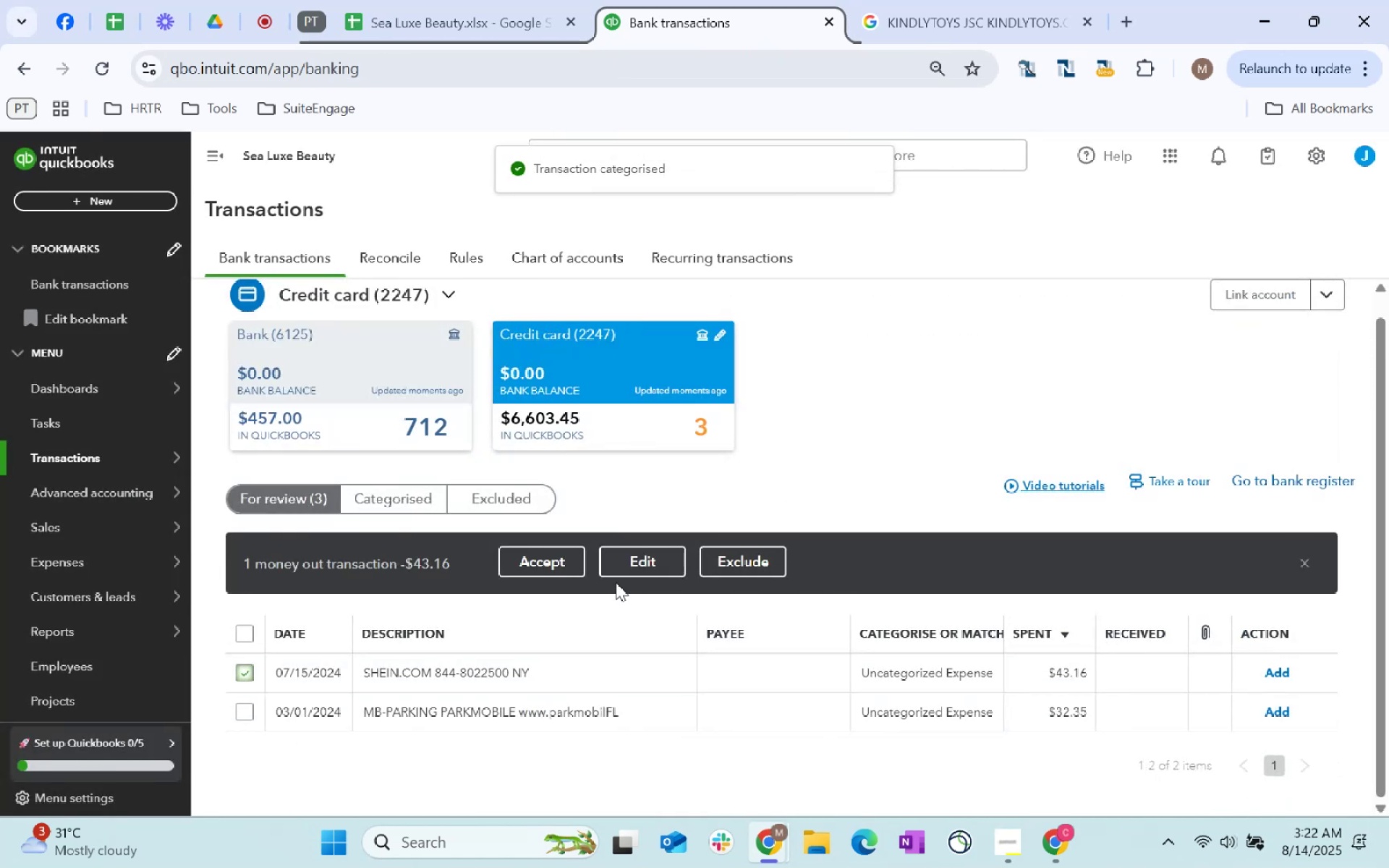 
left_click([620, 566])
 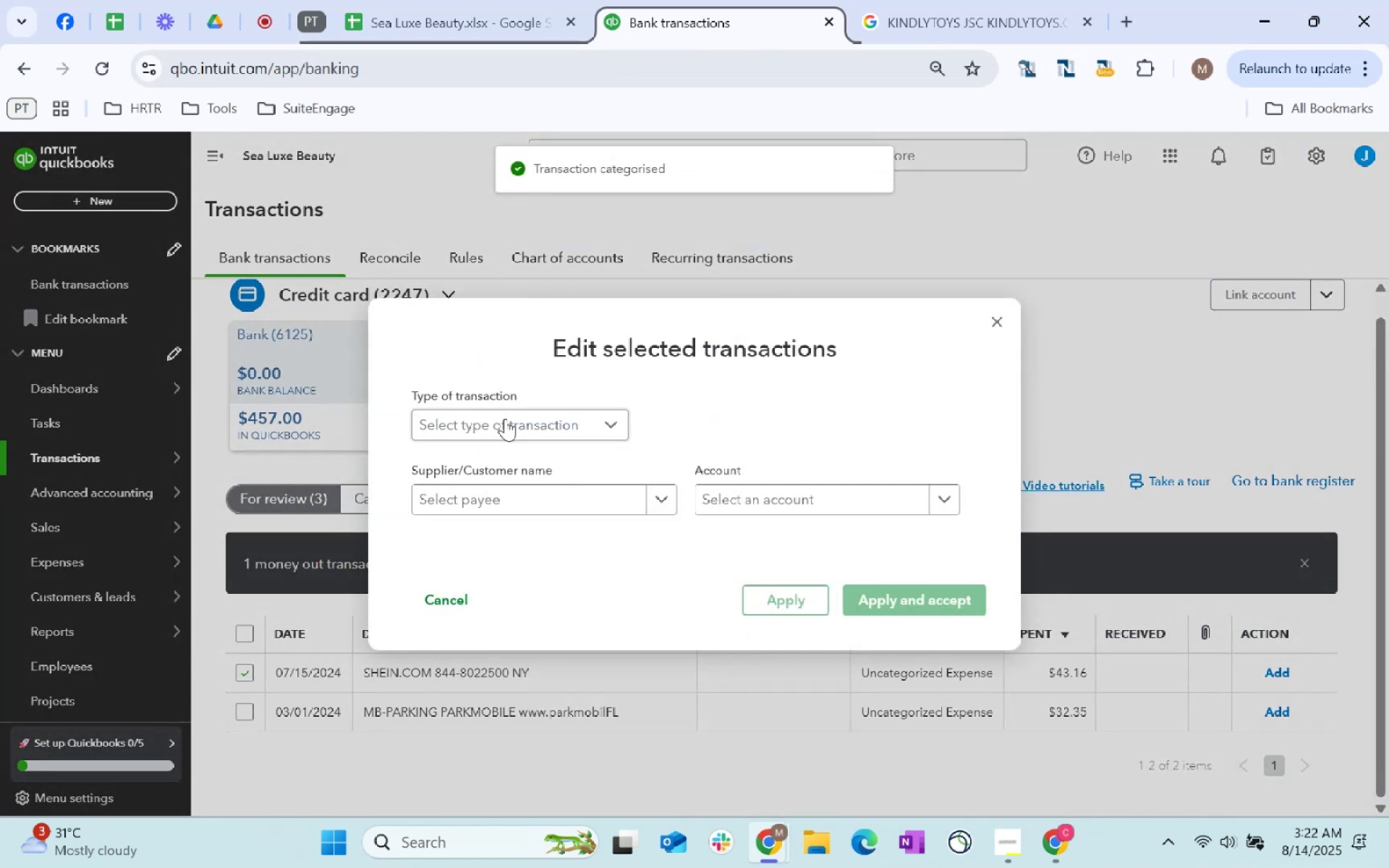 
left_click([539, 494])
 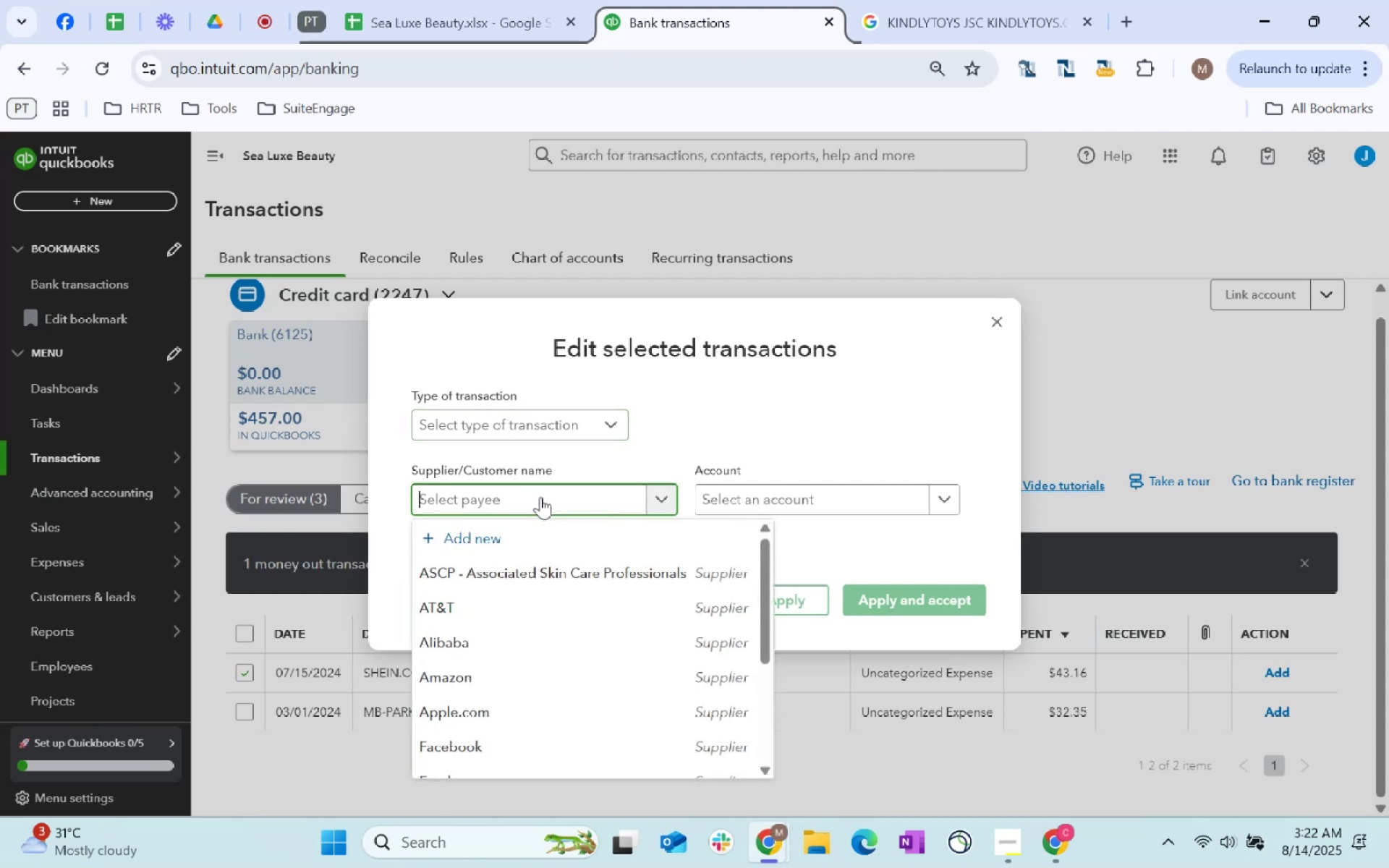 
type(Shein.com)
 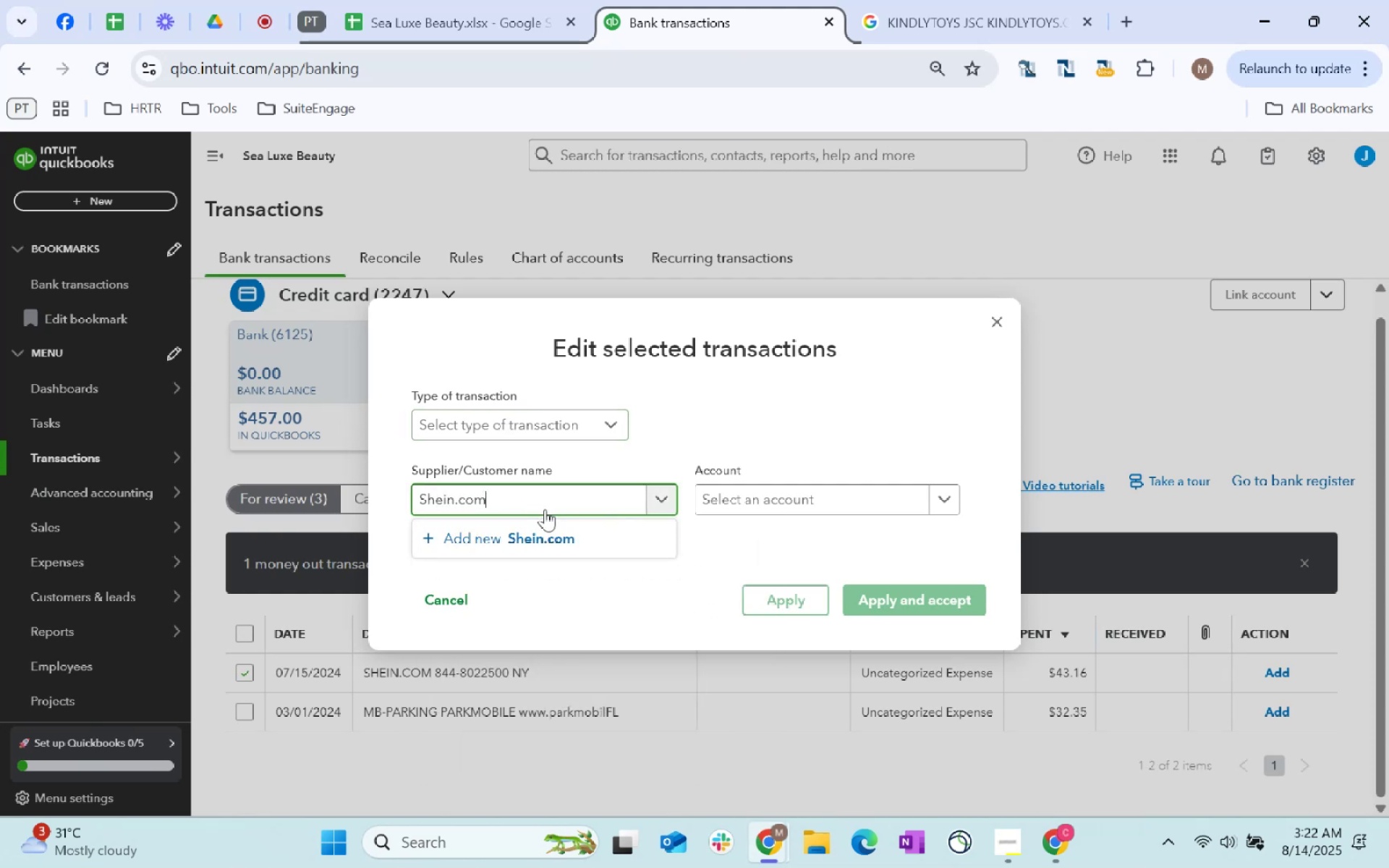 
left_click([557, 534])
 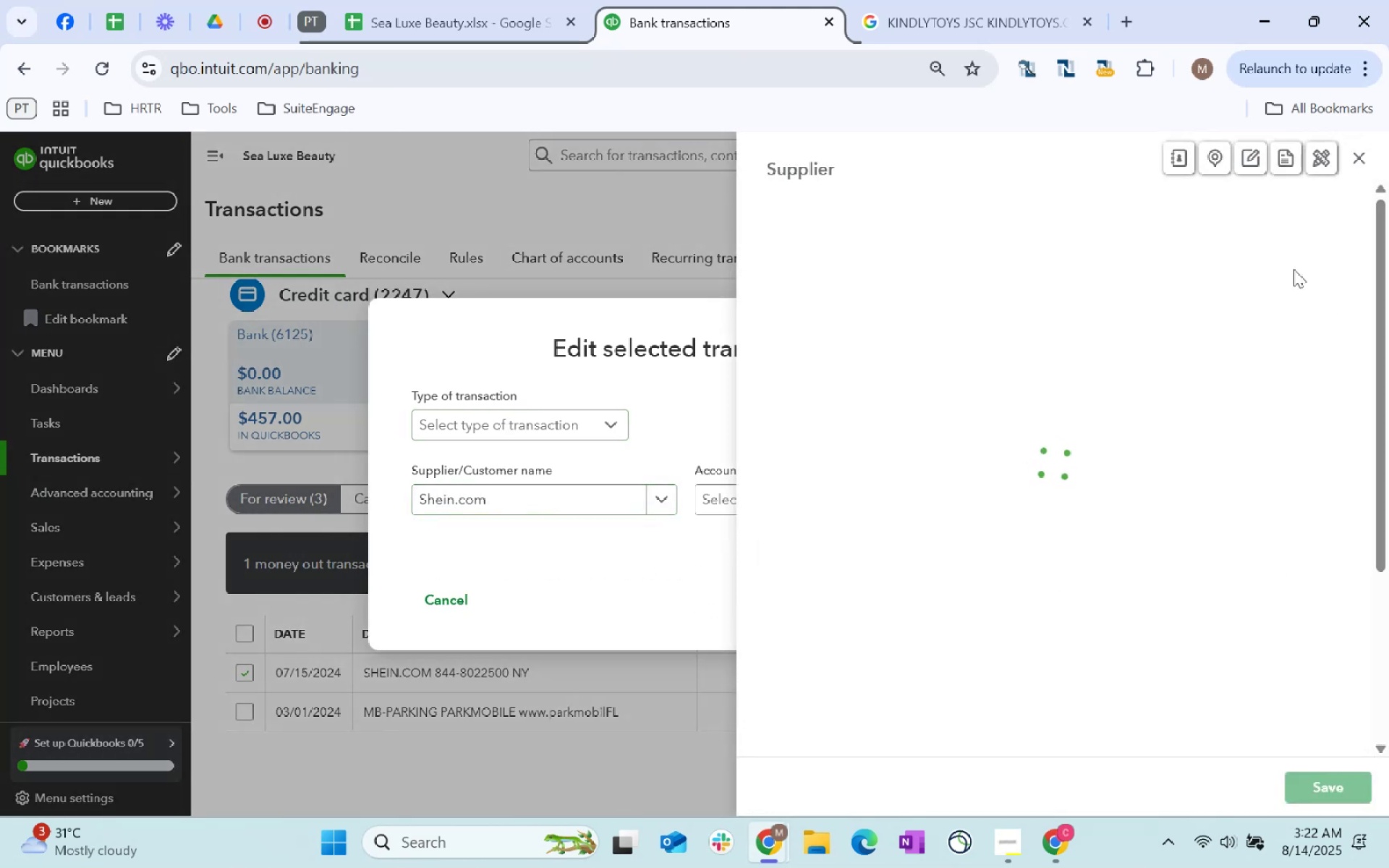 
scroll: coordinate [938, 341], scroll_direction: down, amount: 106.0
 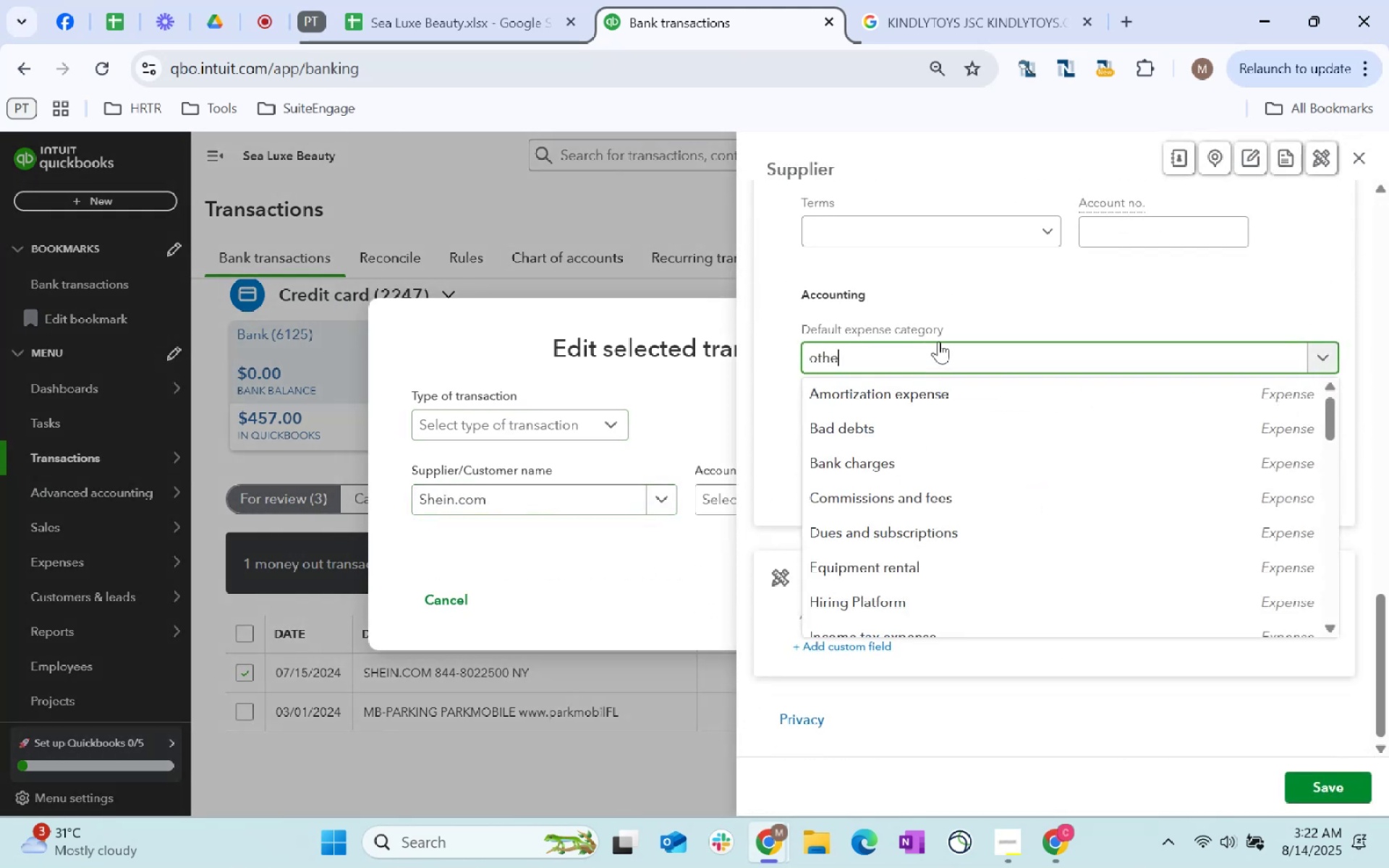 
left_click([938, 341])
 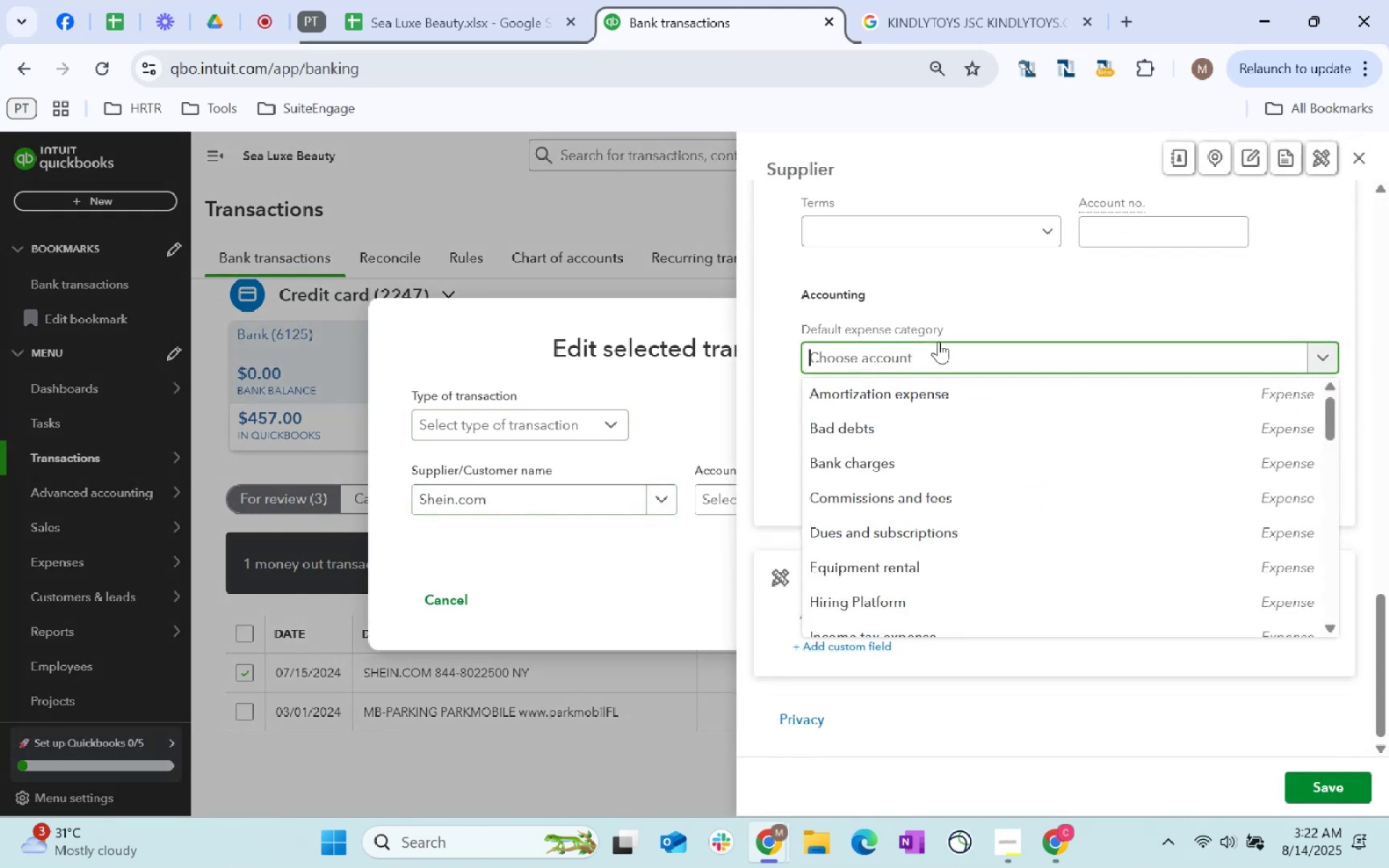 
type(other)
 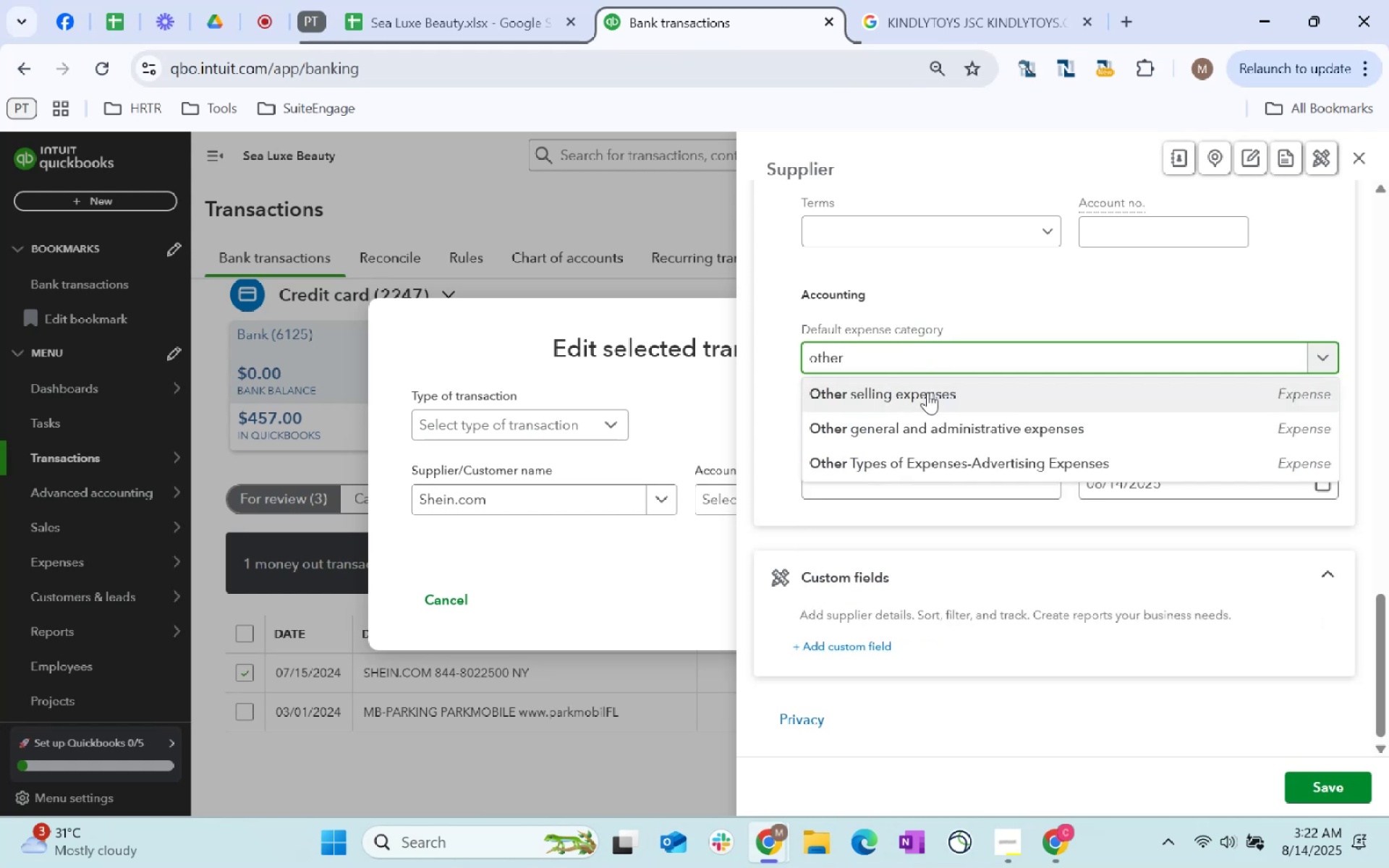 
left_click([948, 429])
 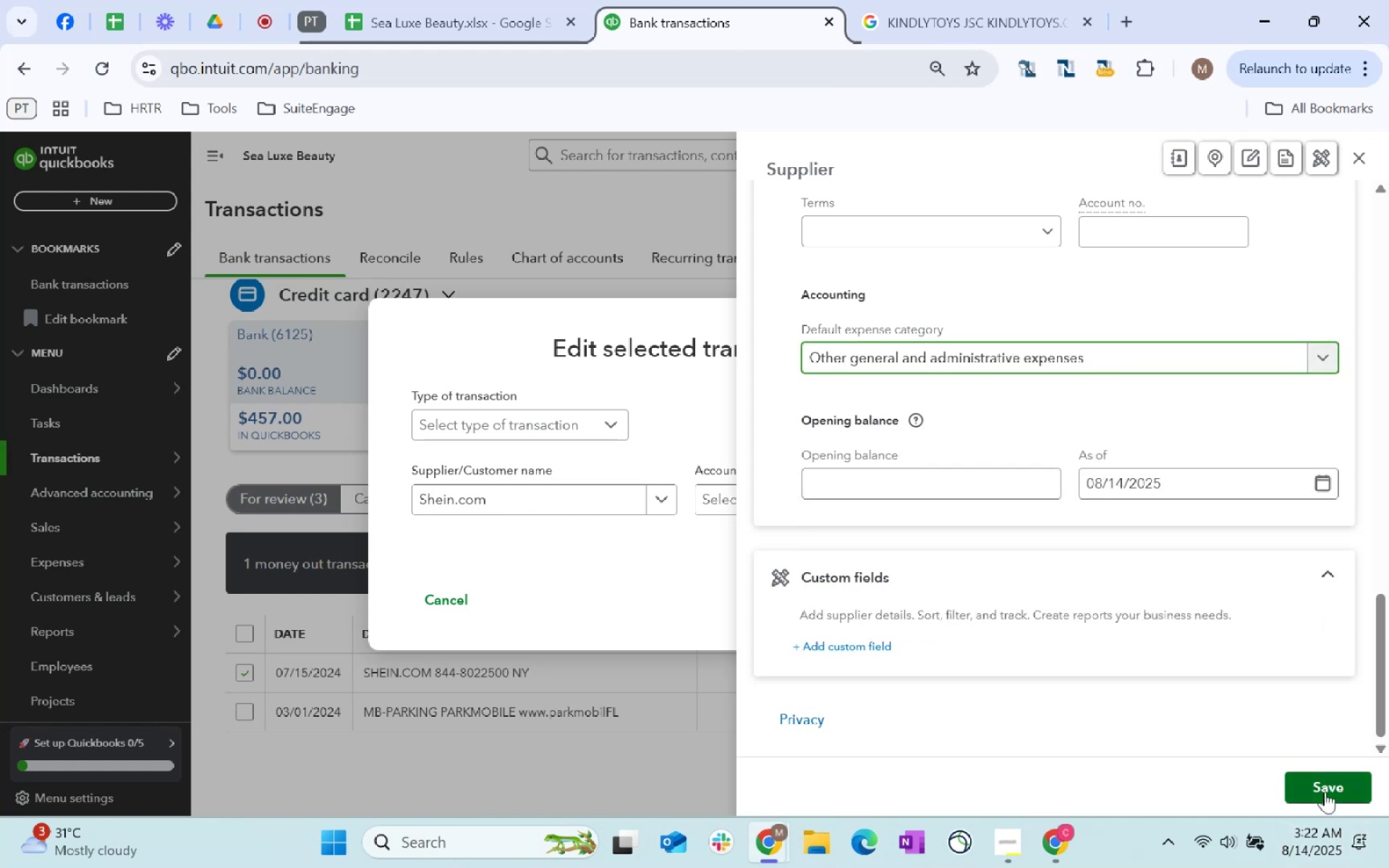 
left_click([1325, 791])
 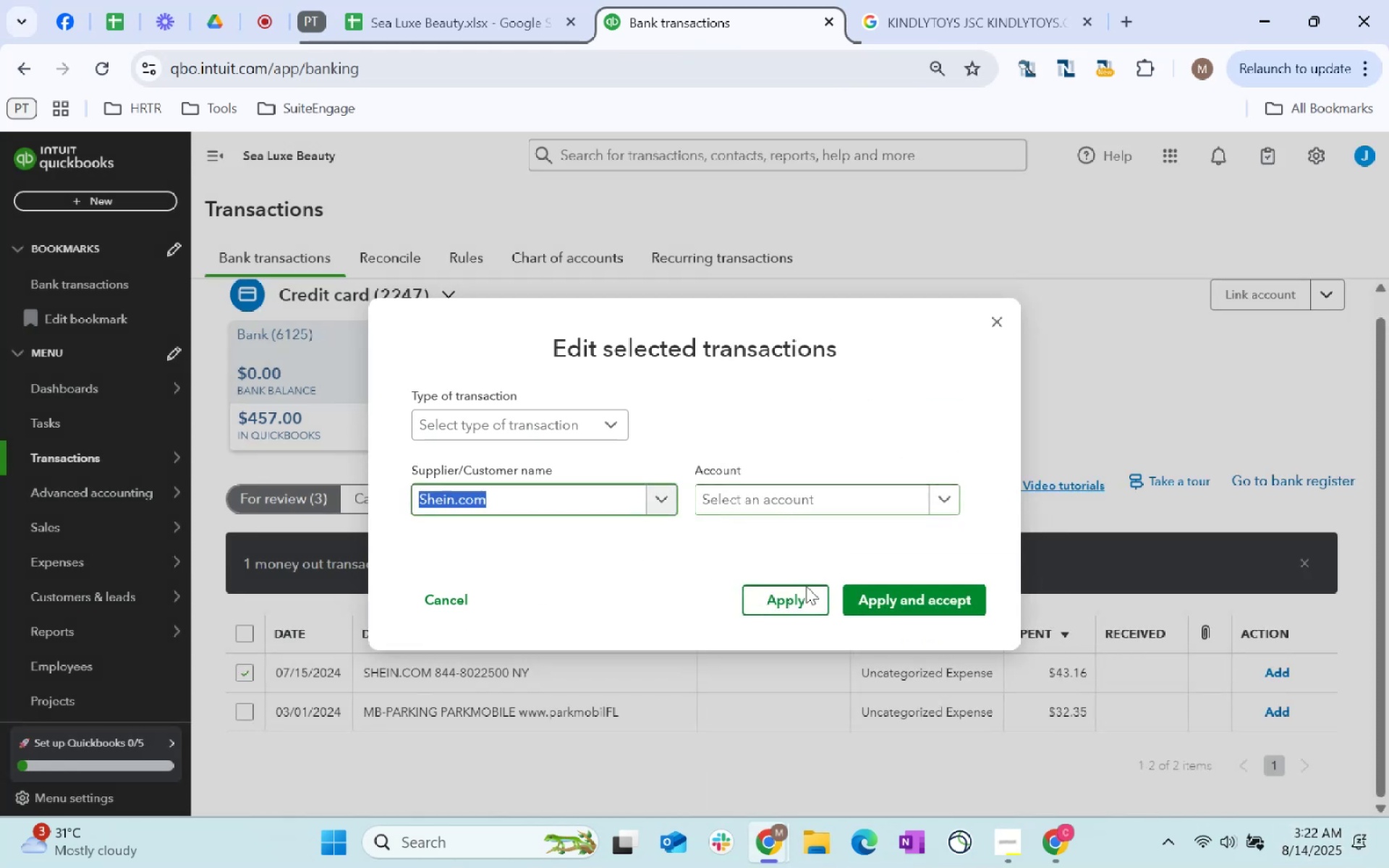 
left_click([814, 508])
 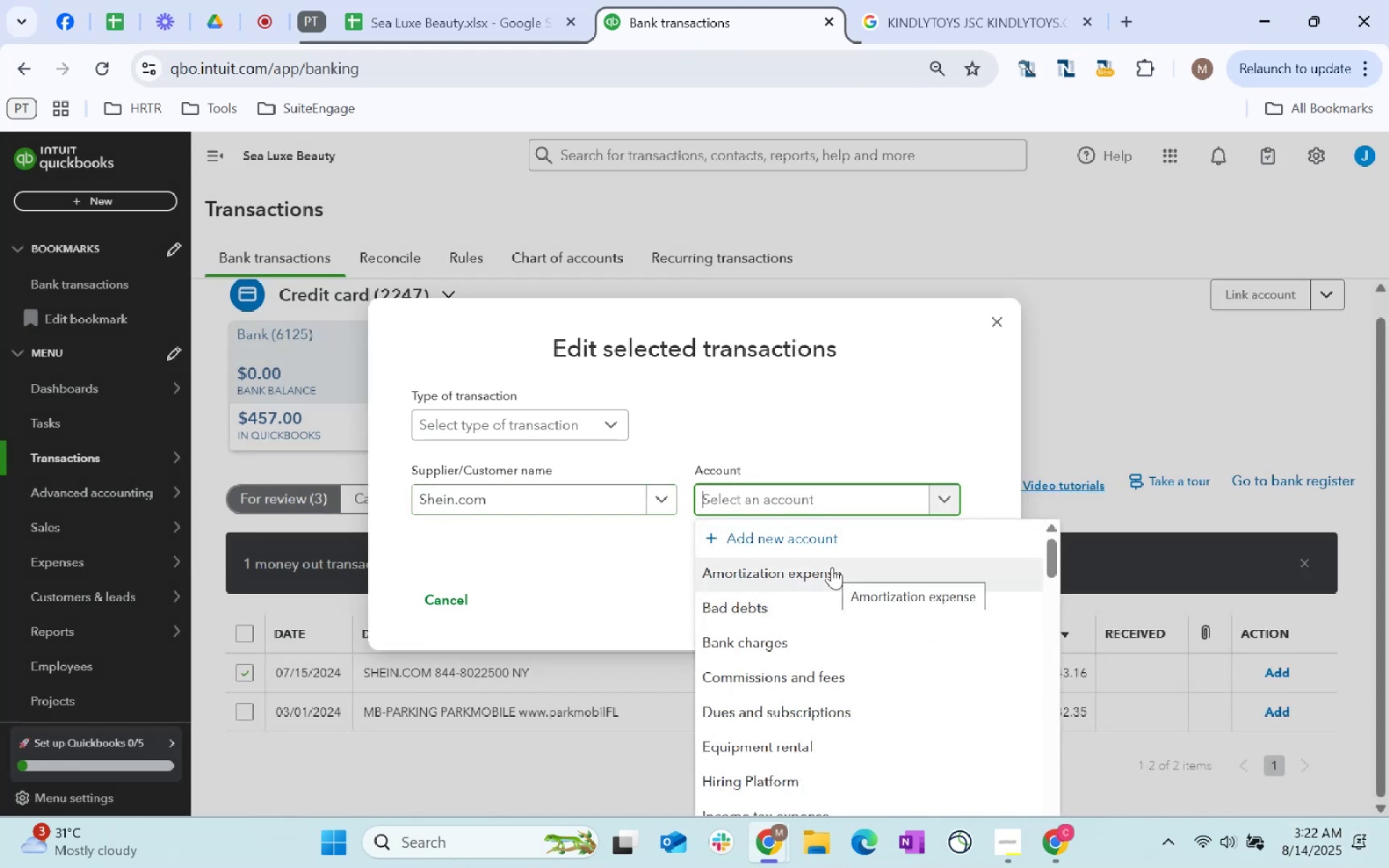 
type(other)
 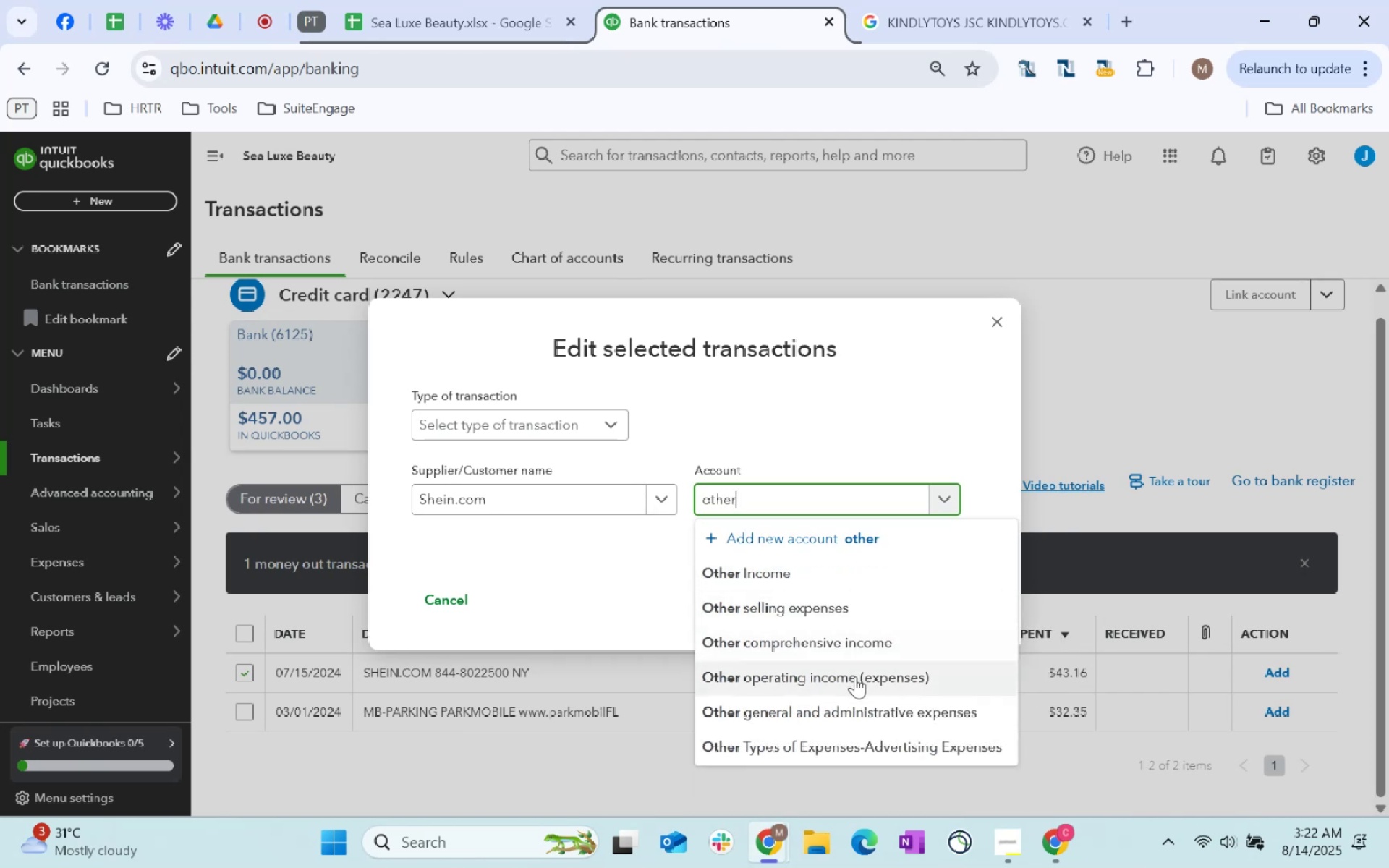 
left_click([869, 707])
 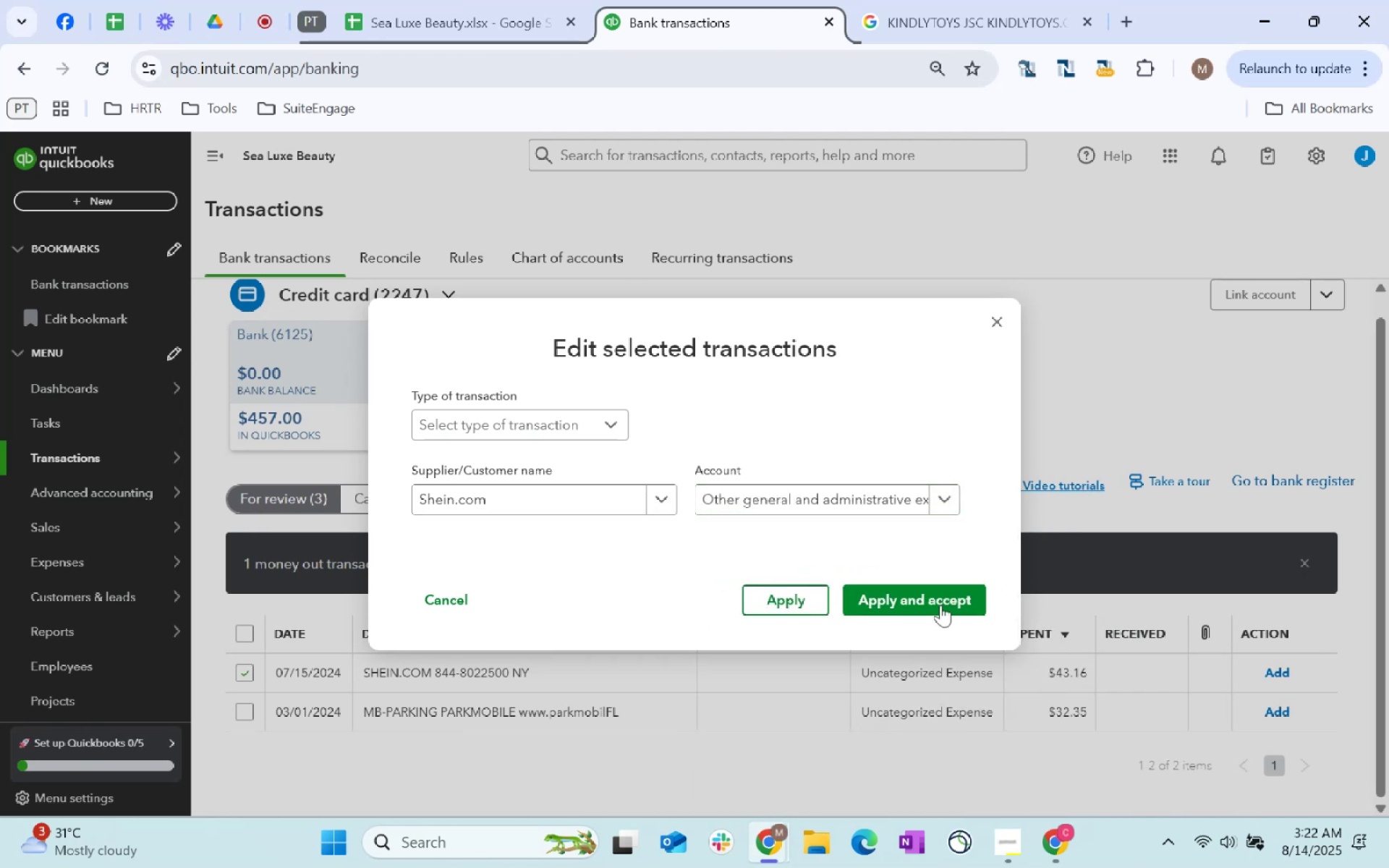 
left_click([927, 594])
 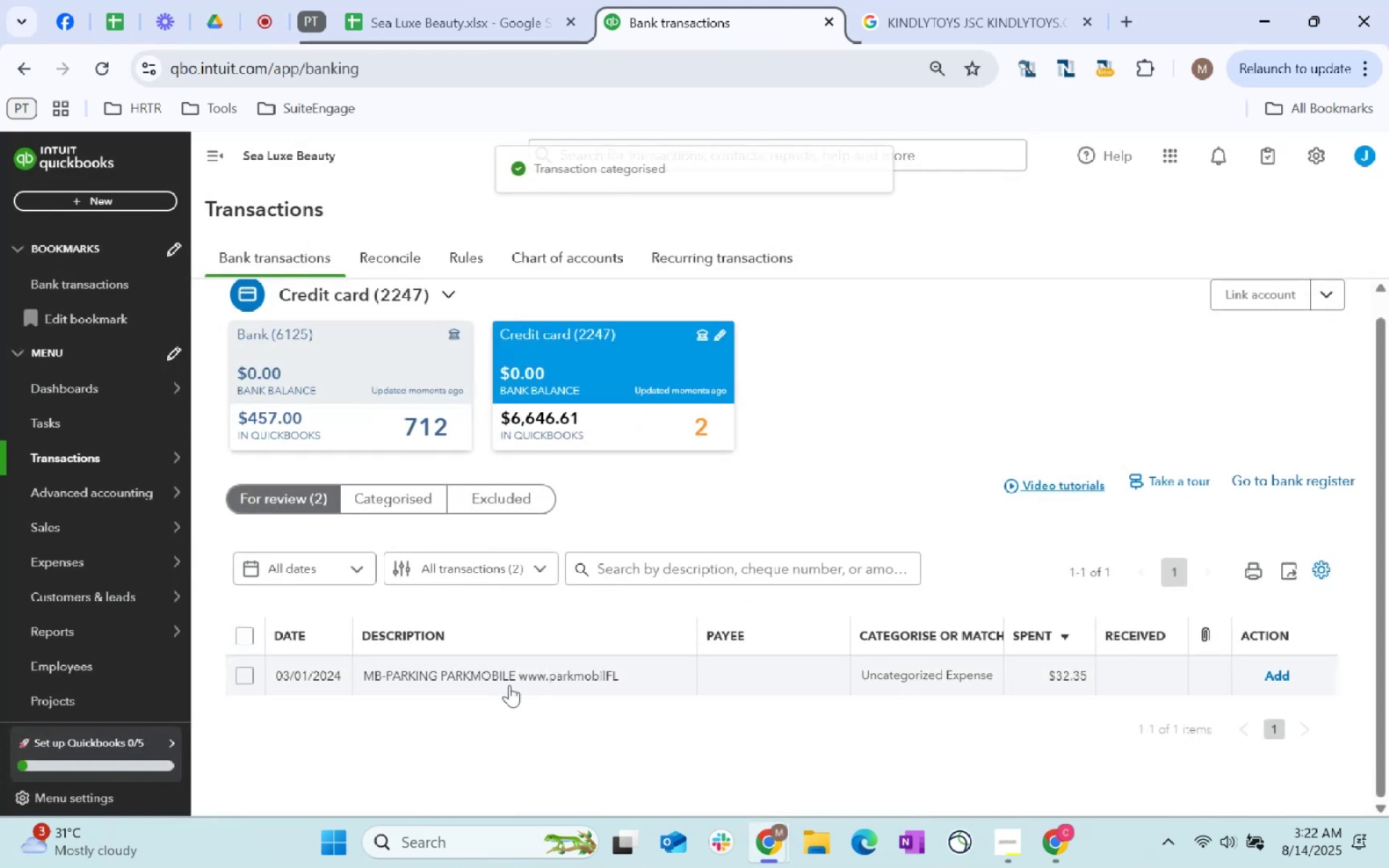 
left_click([518, 676])
 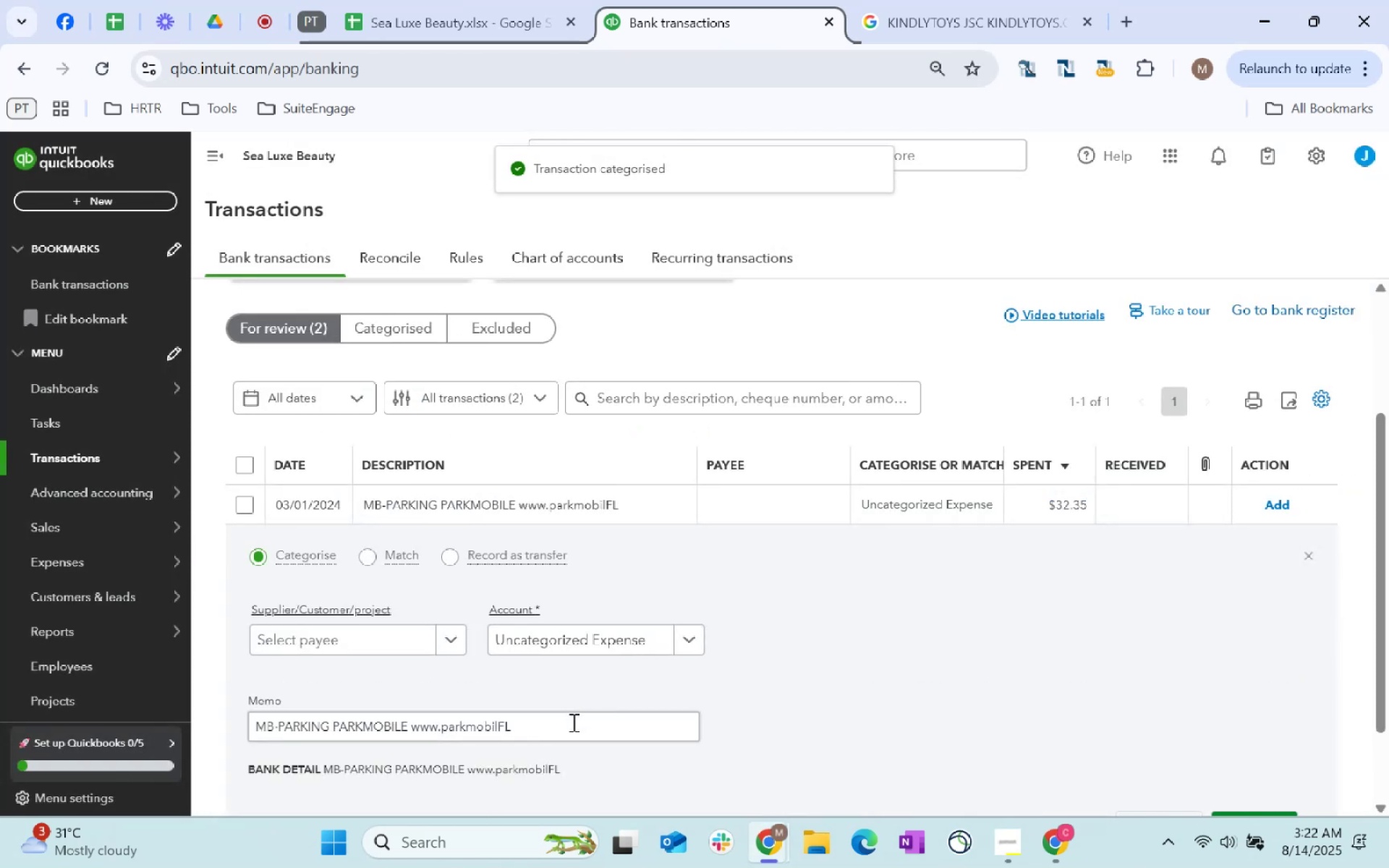 
key(Control+C)
 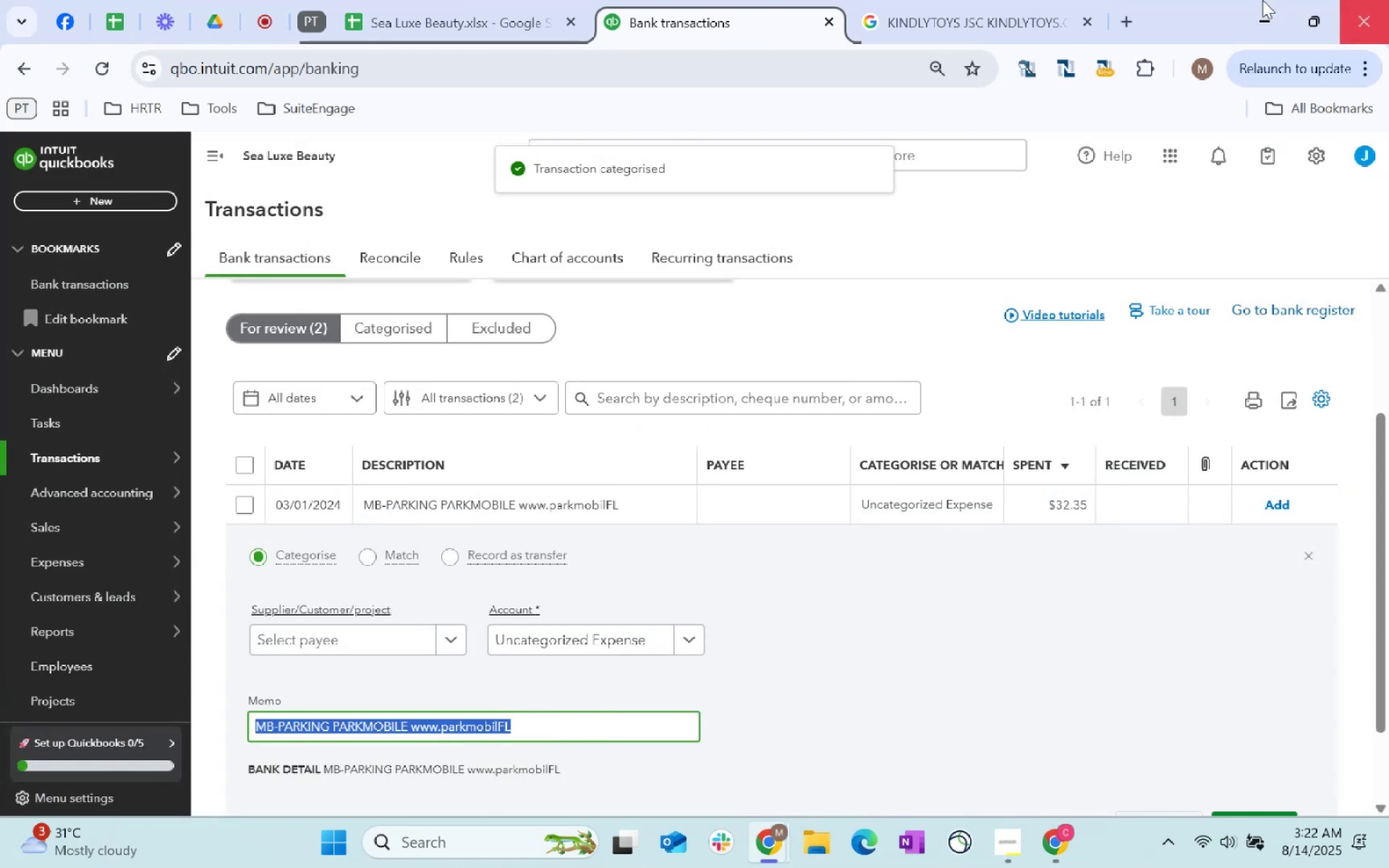 
key(Control+C)
 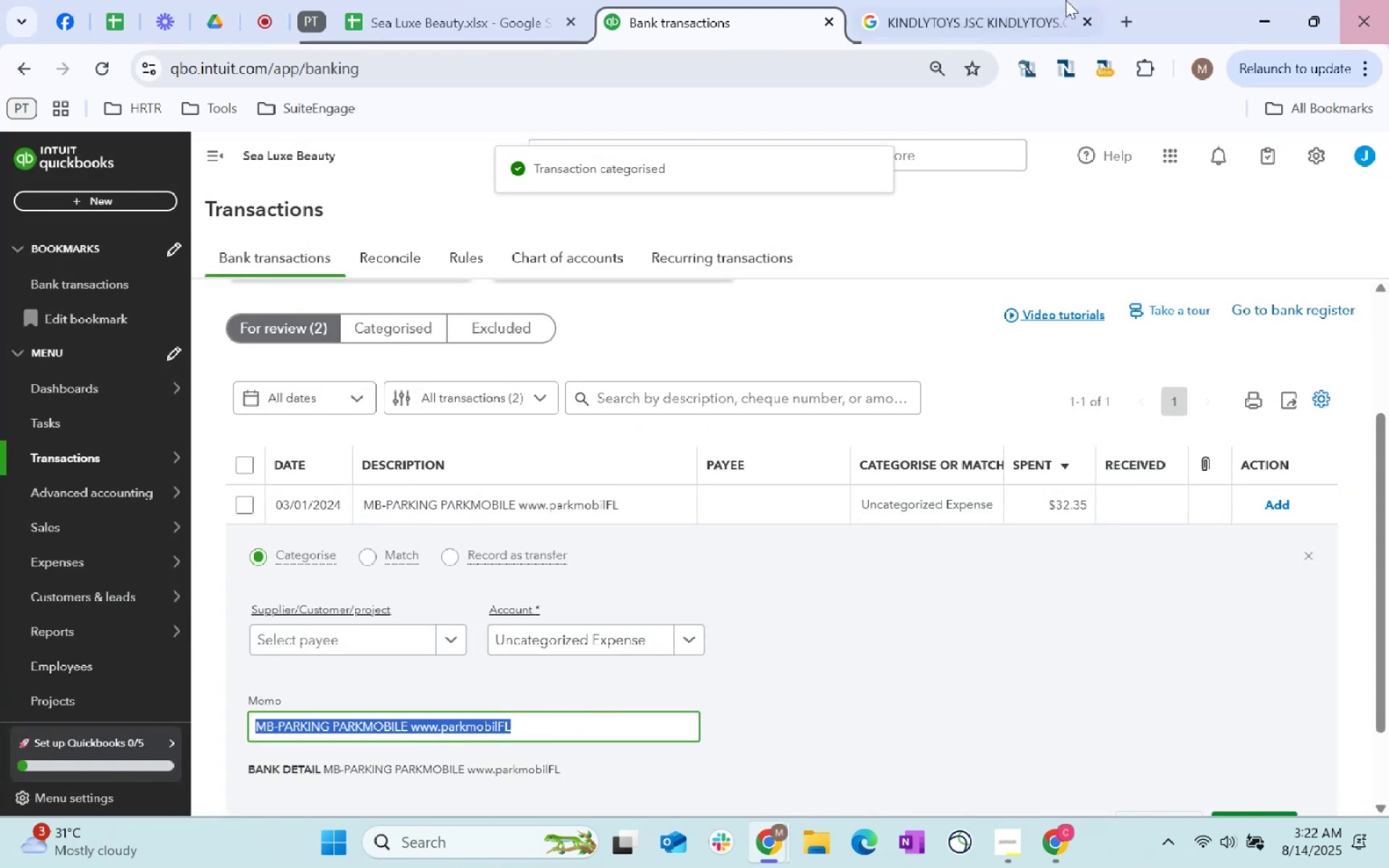 
key(Control+C)
 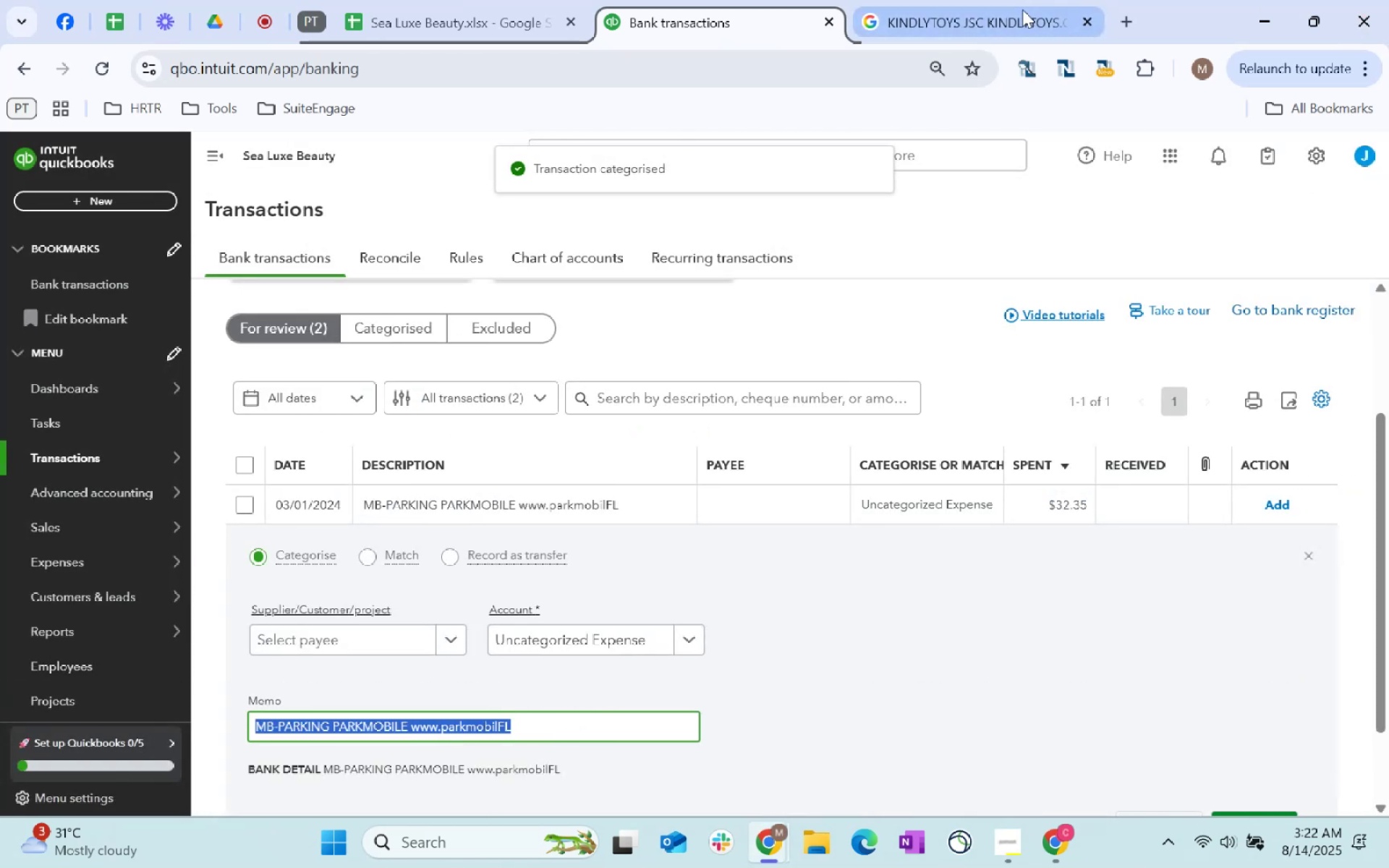 
left_click([1022, 9])
 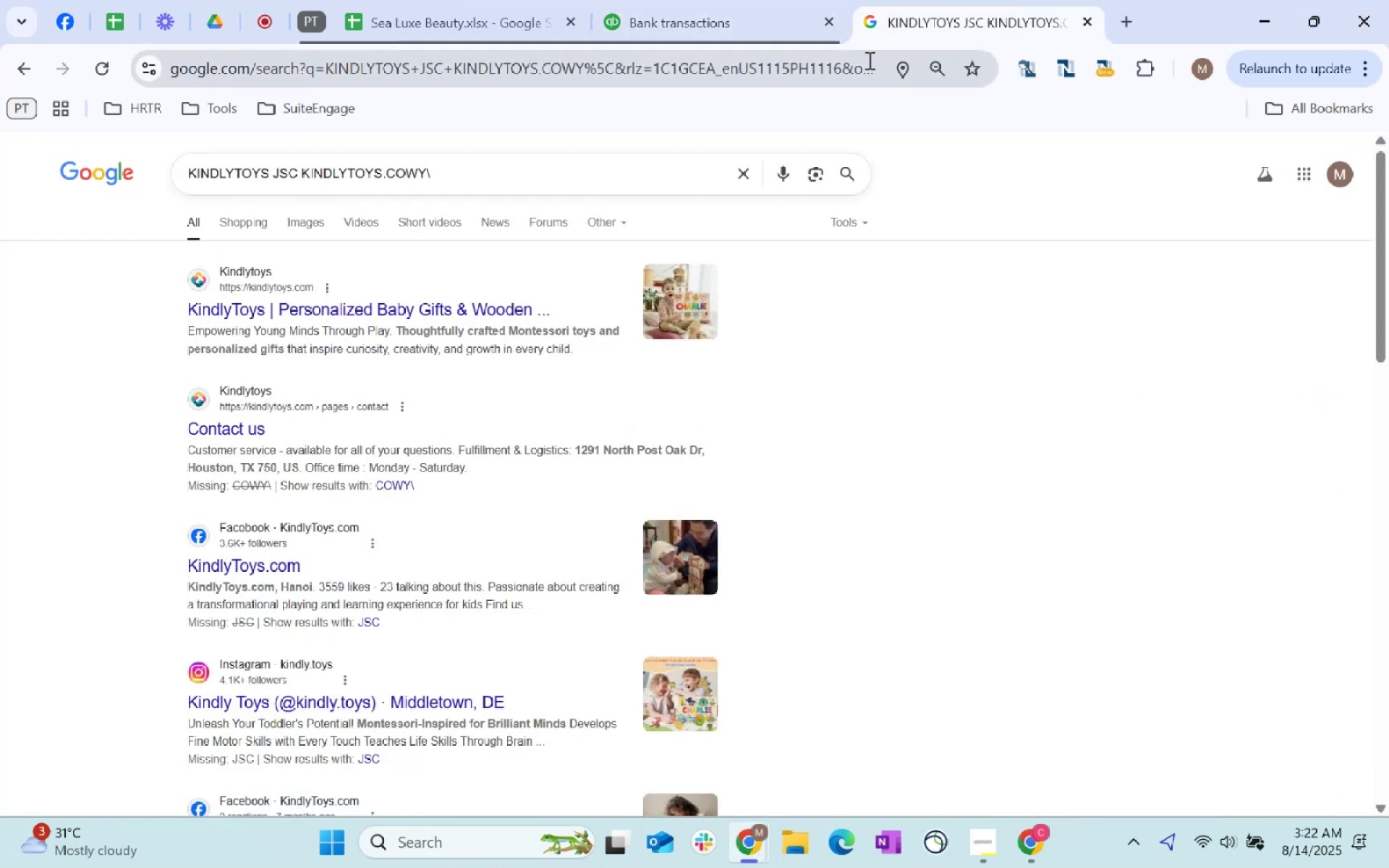 
left_click([868, 60])
 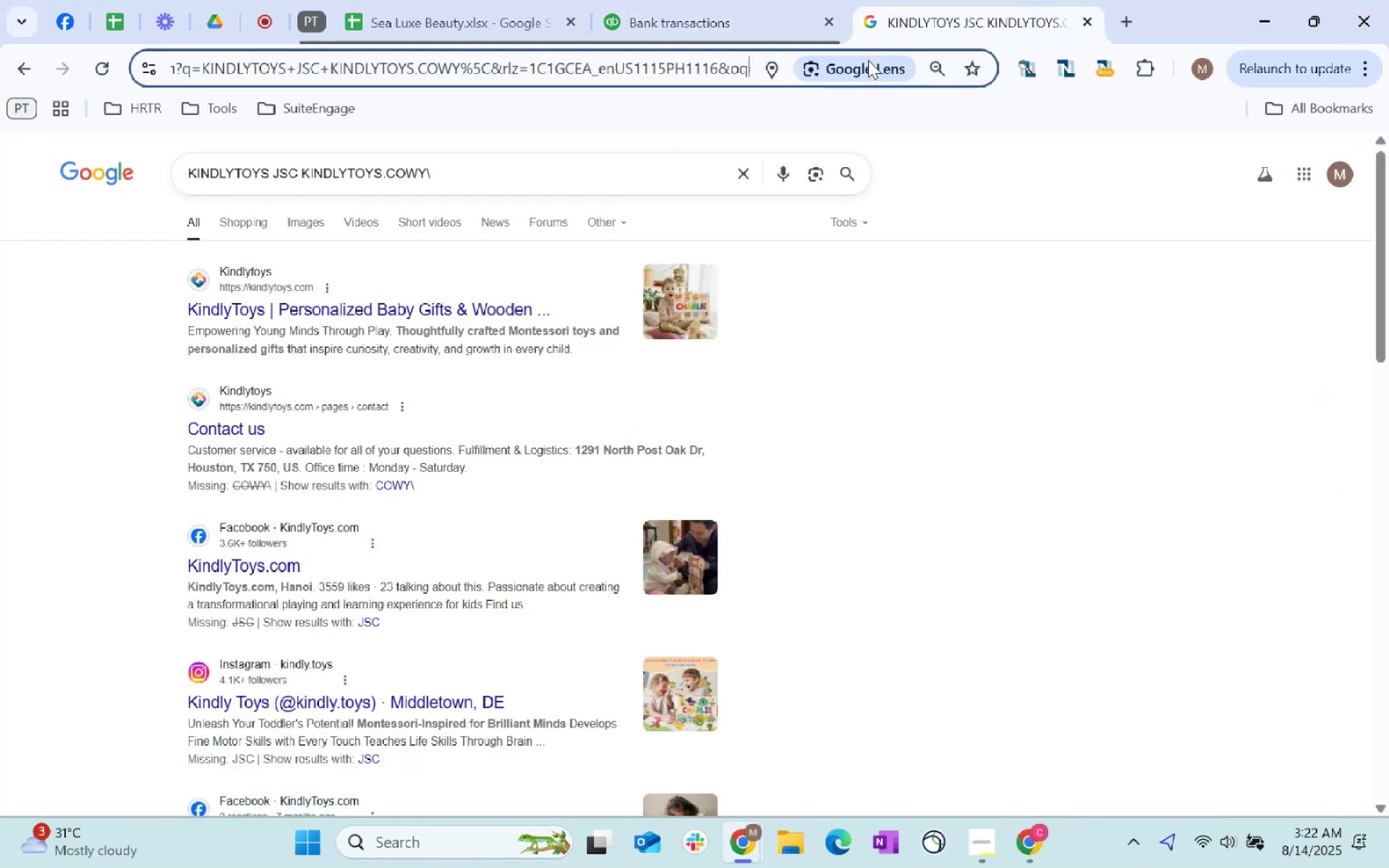 
key(Control+ControlLeft)
 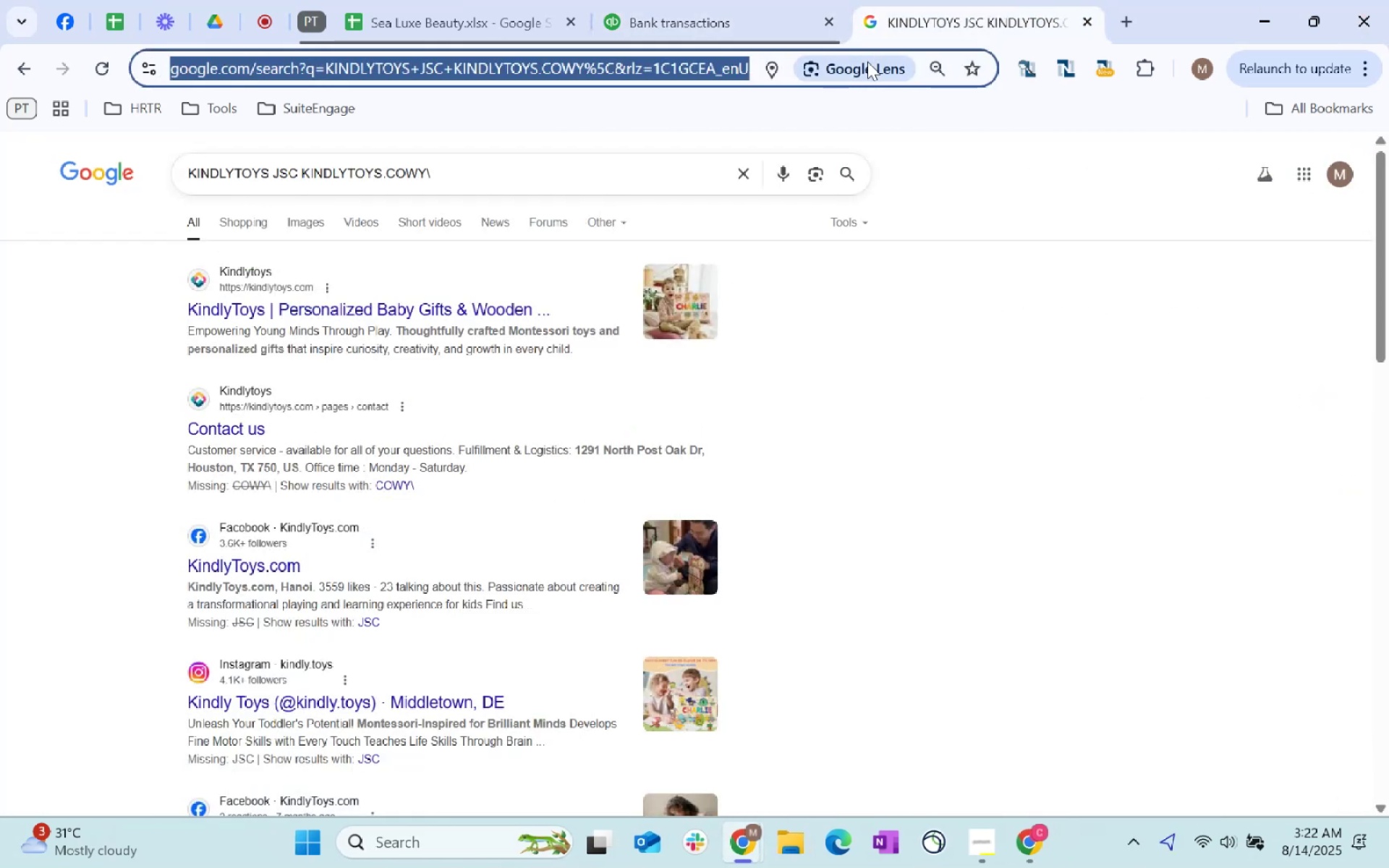 
key(Control+V)
 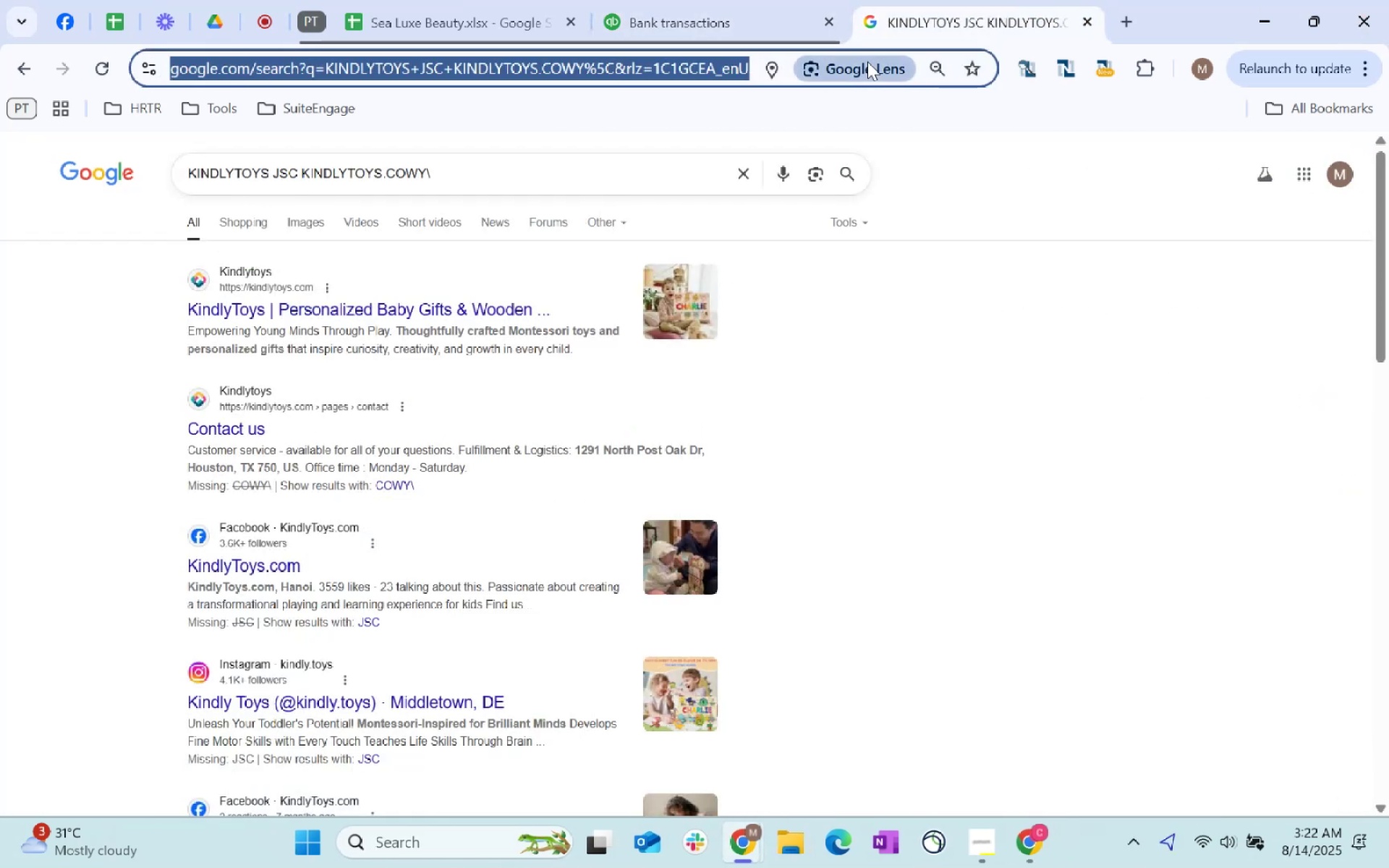 
key(Enter)
 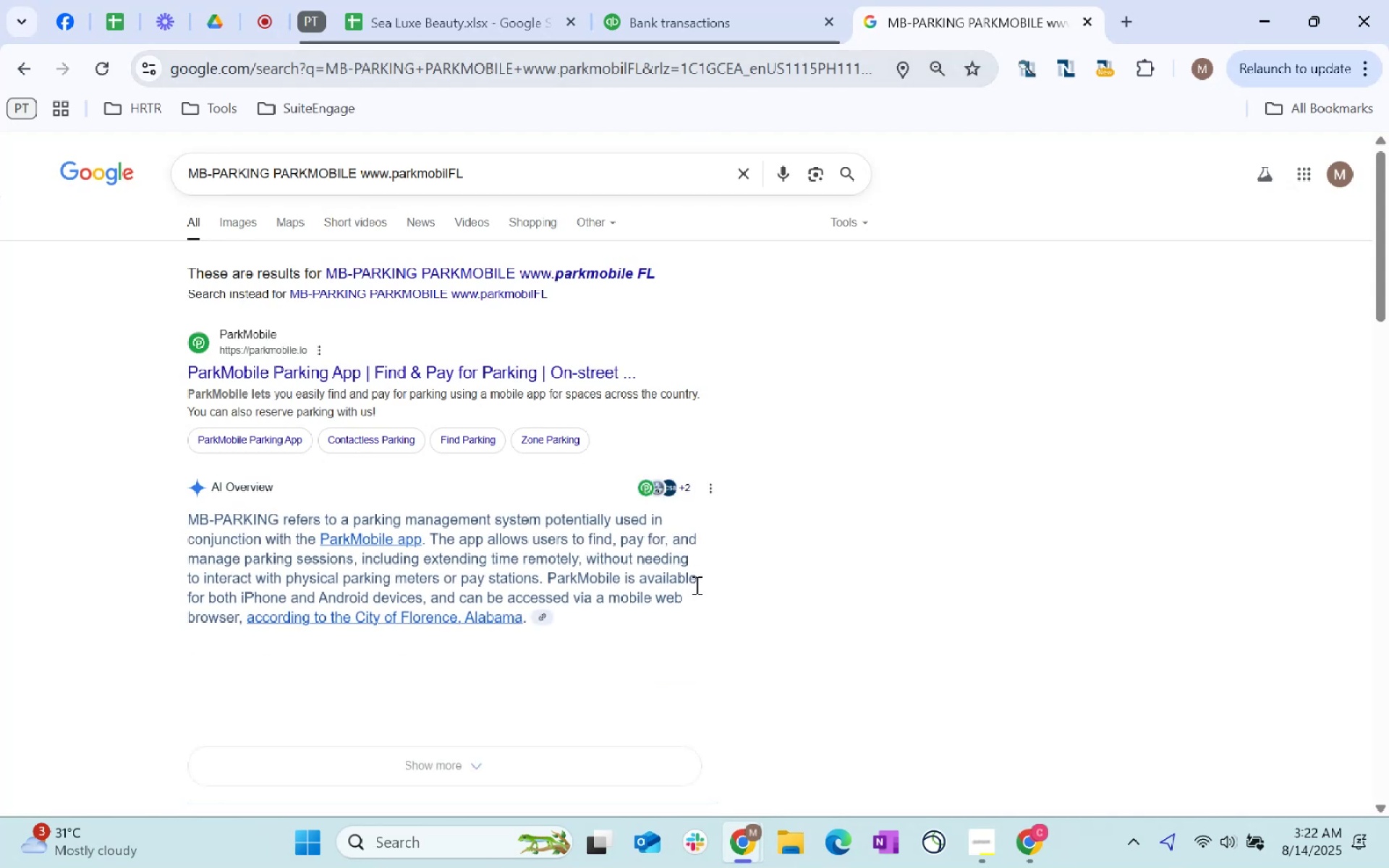 
left_click([693, 0])
 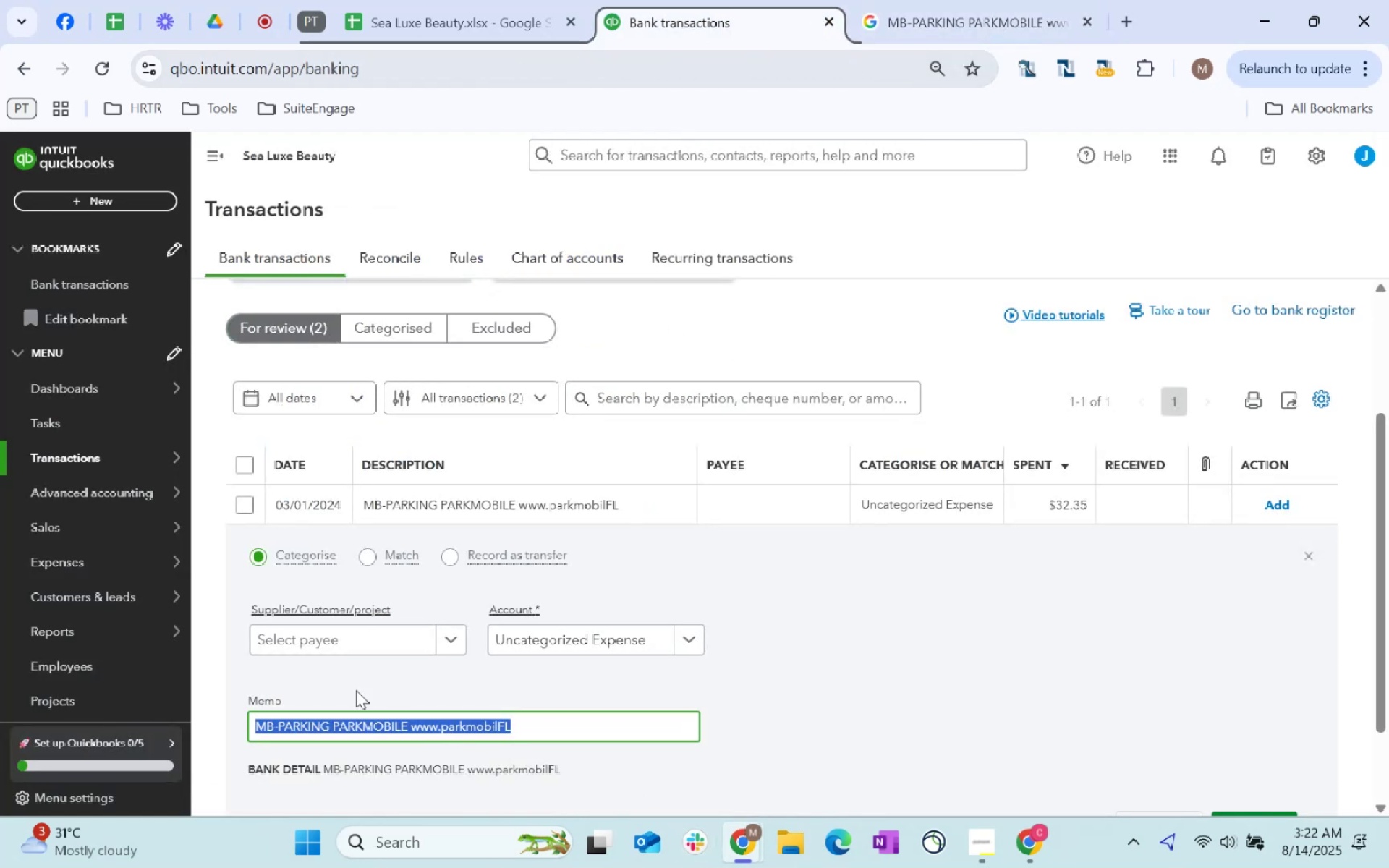 
left_click([344, 646])
 